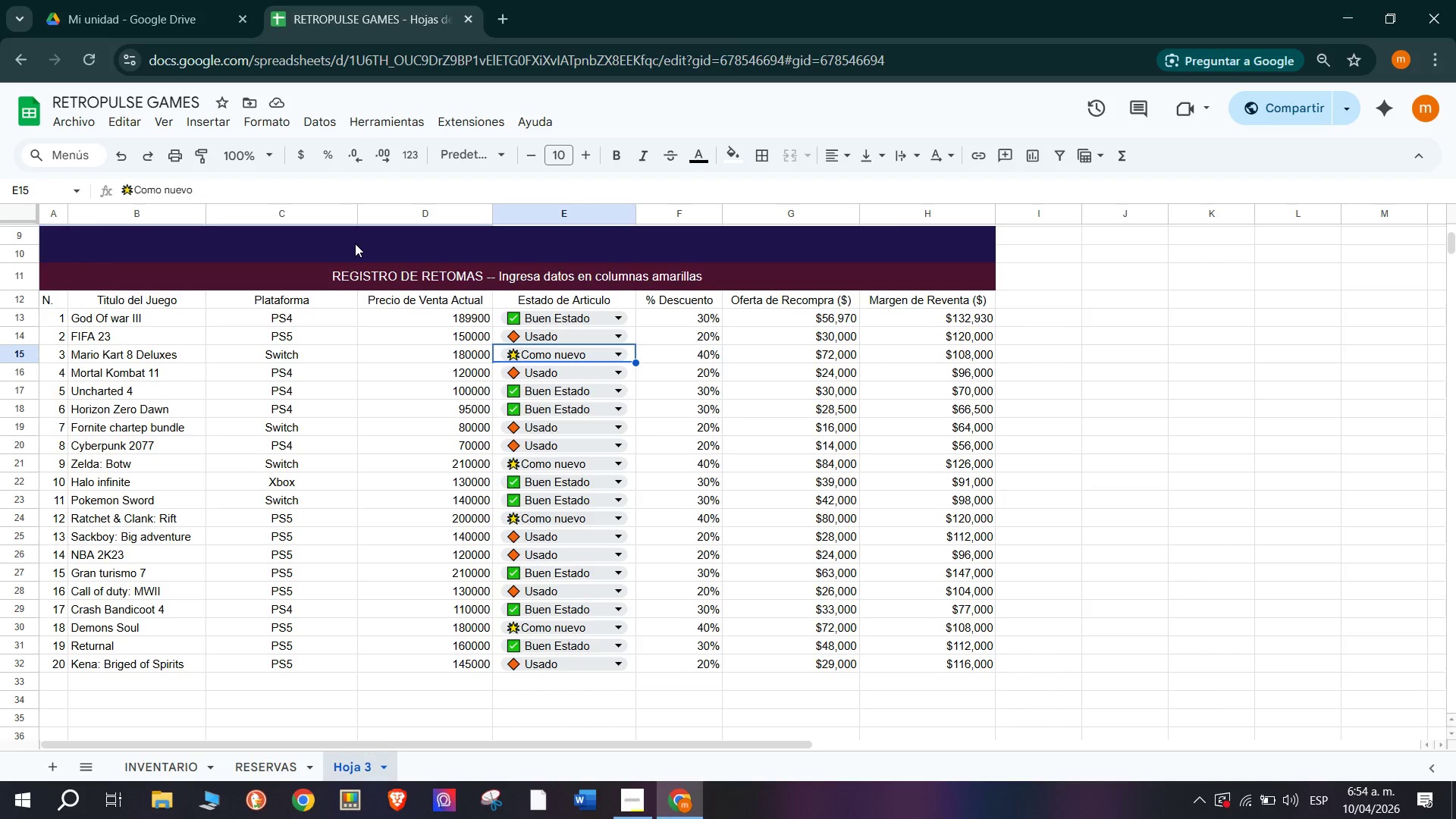 
wait(11.54)
 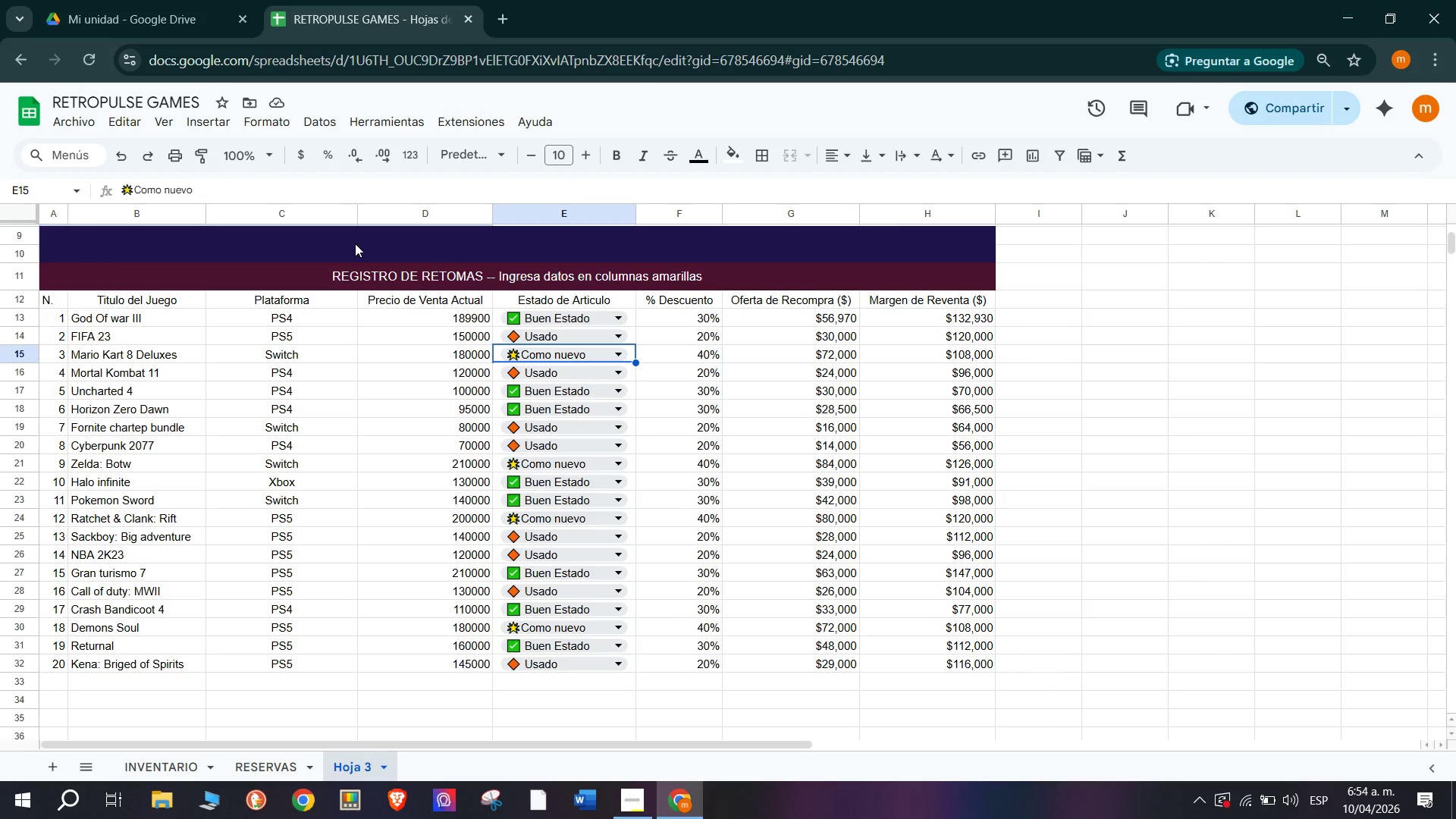 
mouse_move([254, 125])
 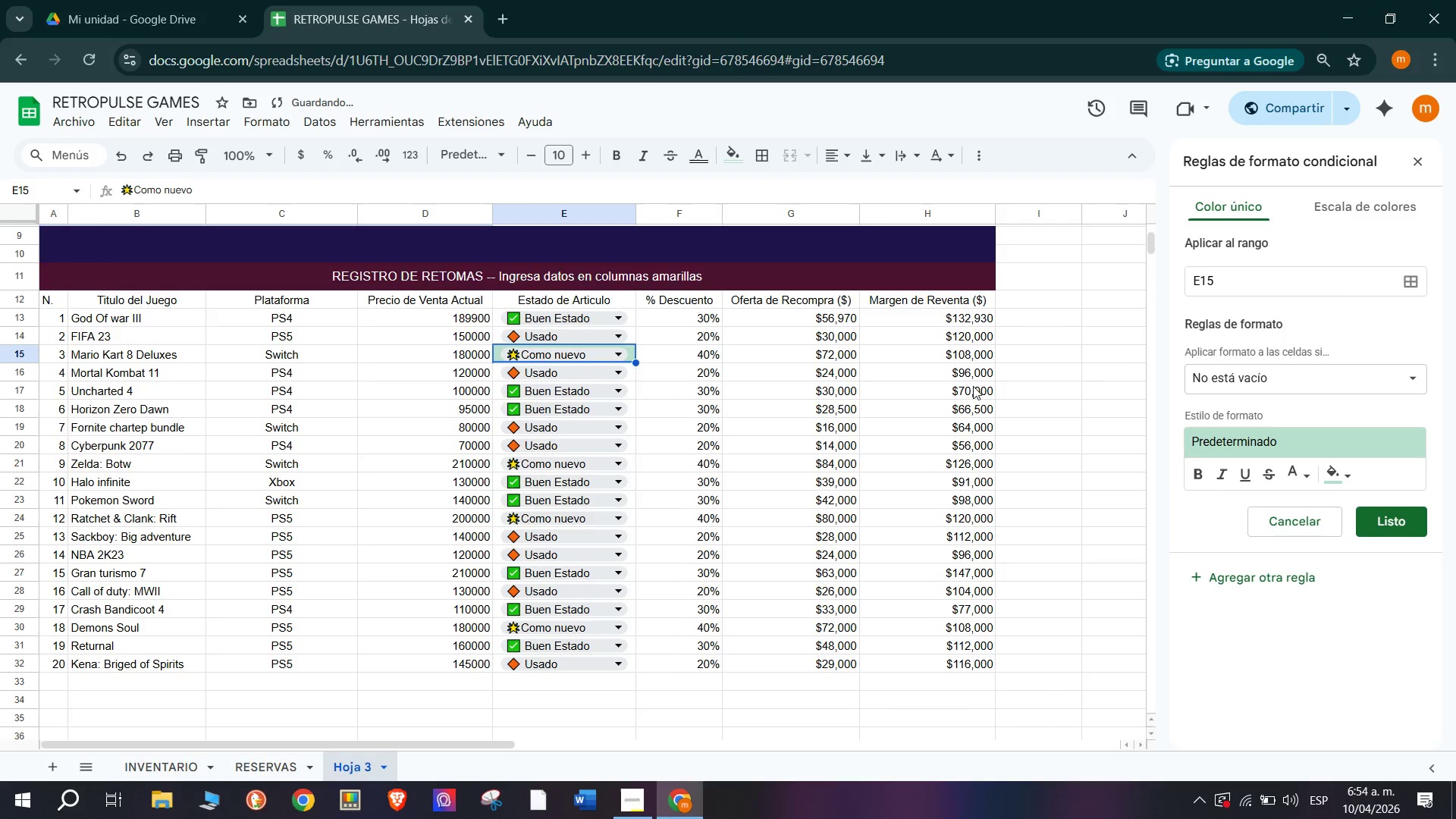 
left_click_drag(start_coordinate=[1337, 279], to_coordinate=[988, 334])
 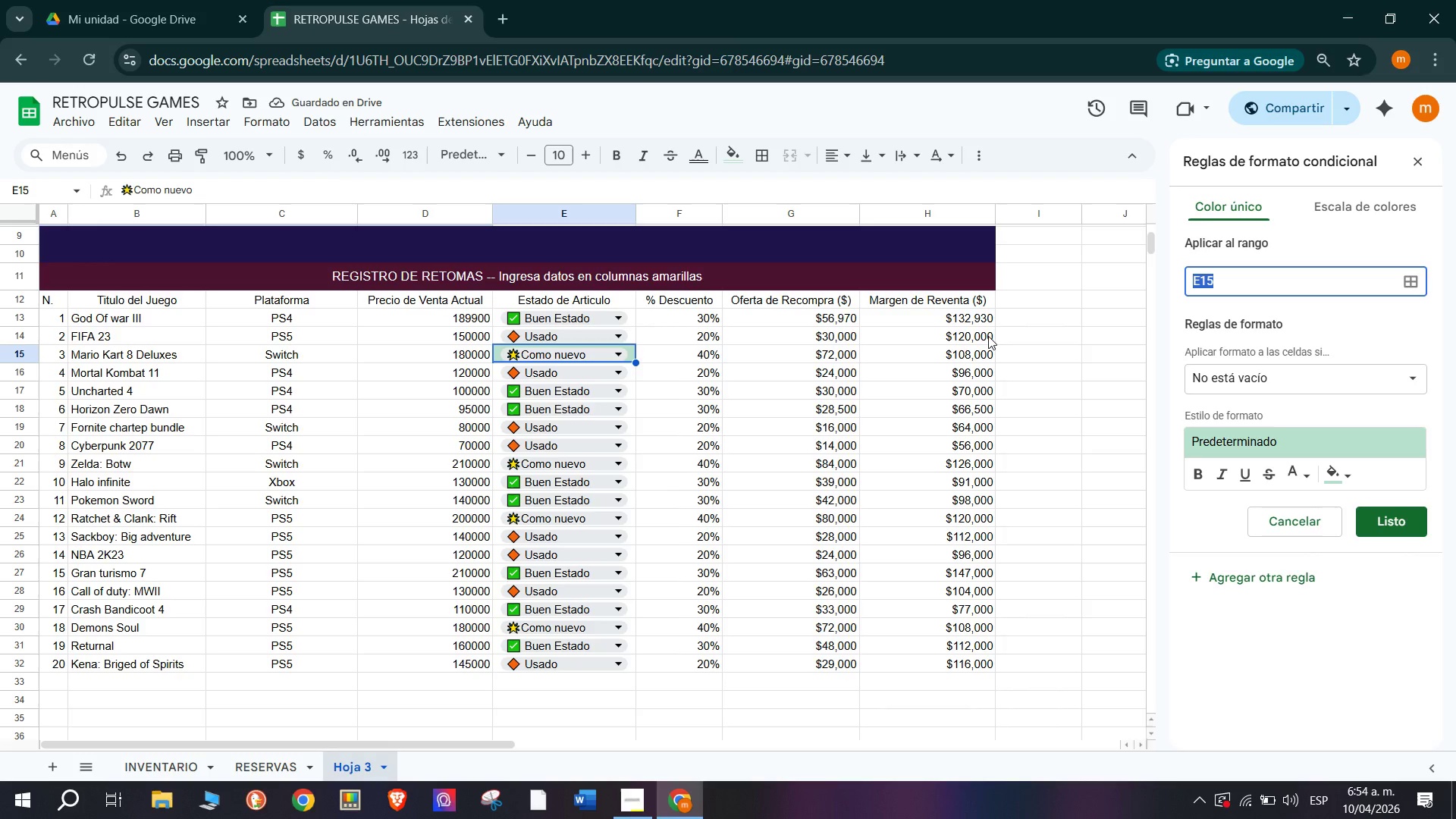 
type(E13>32)
 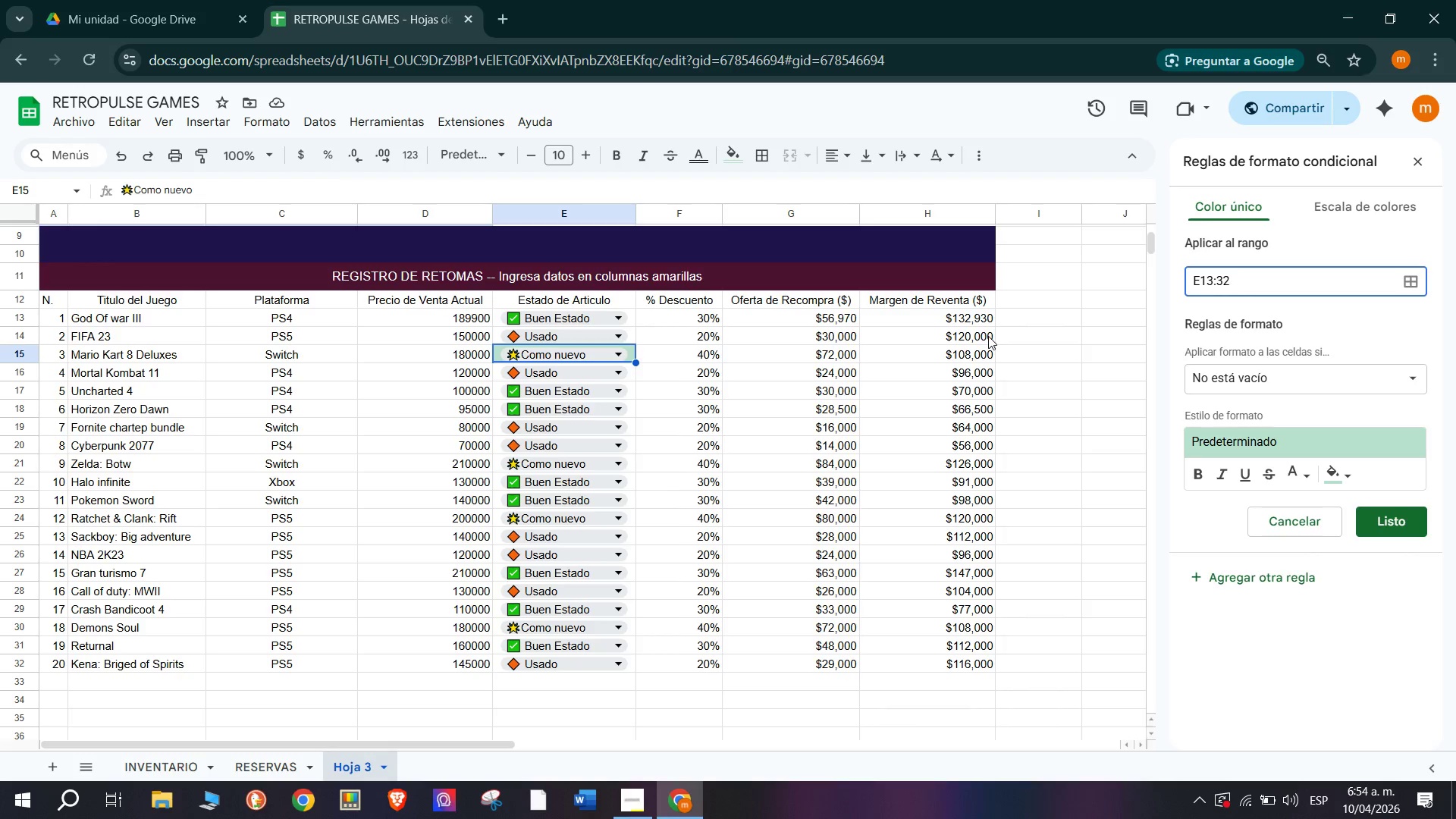 
wait(5.56)
 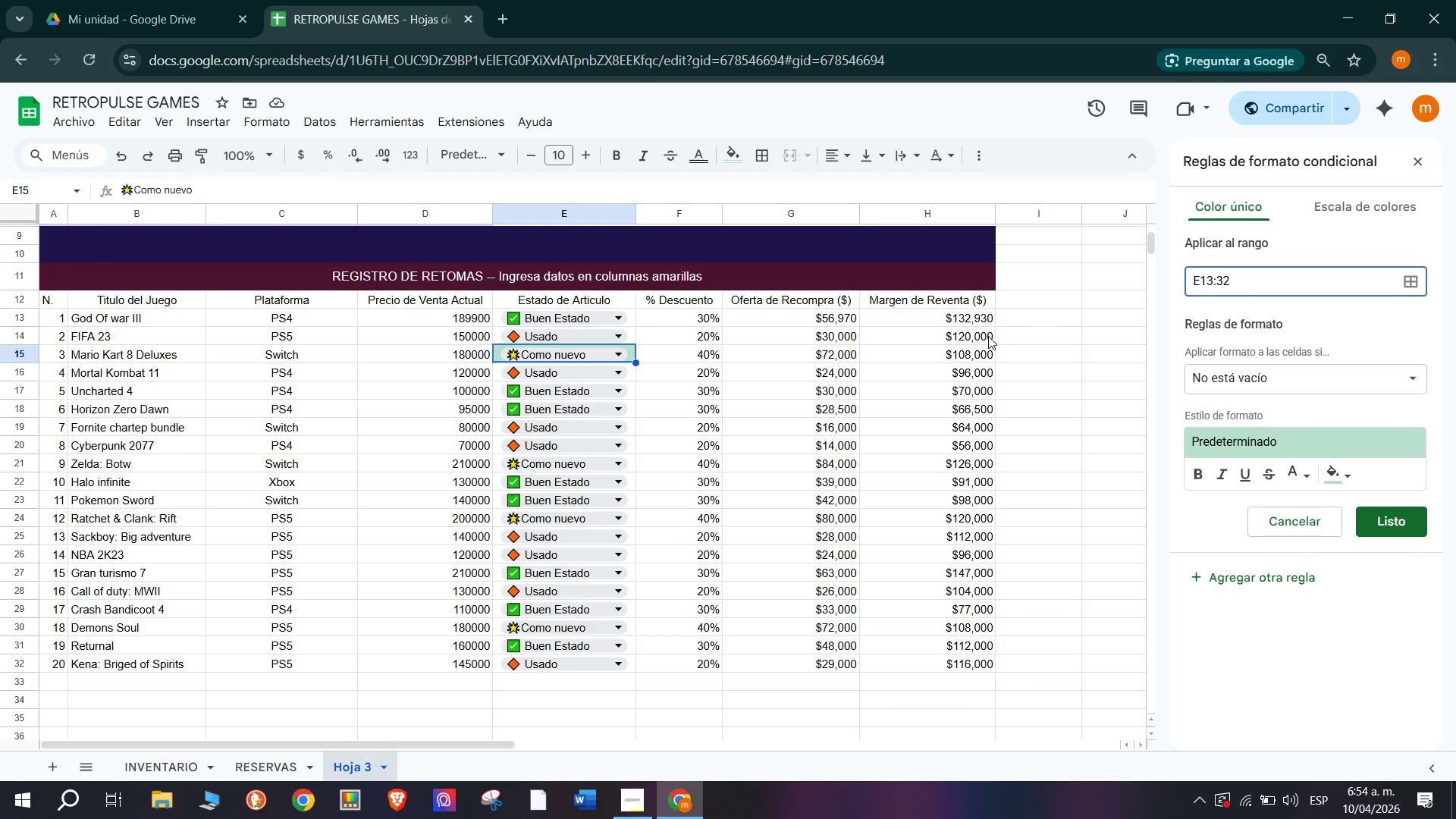 
left_click([1305, 388])
 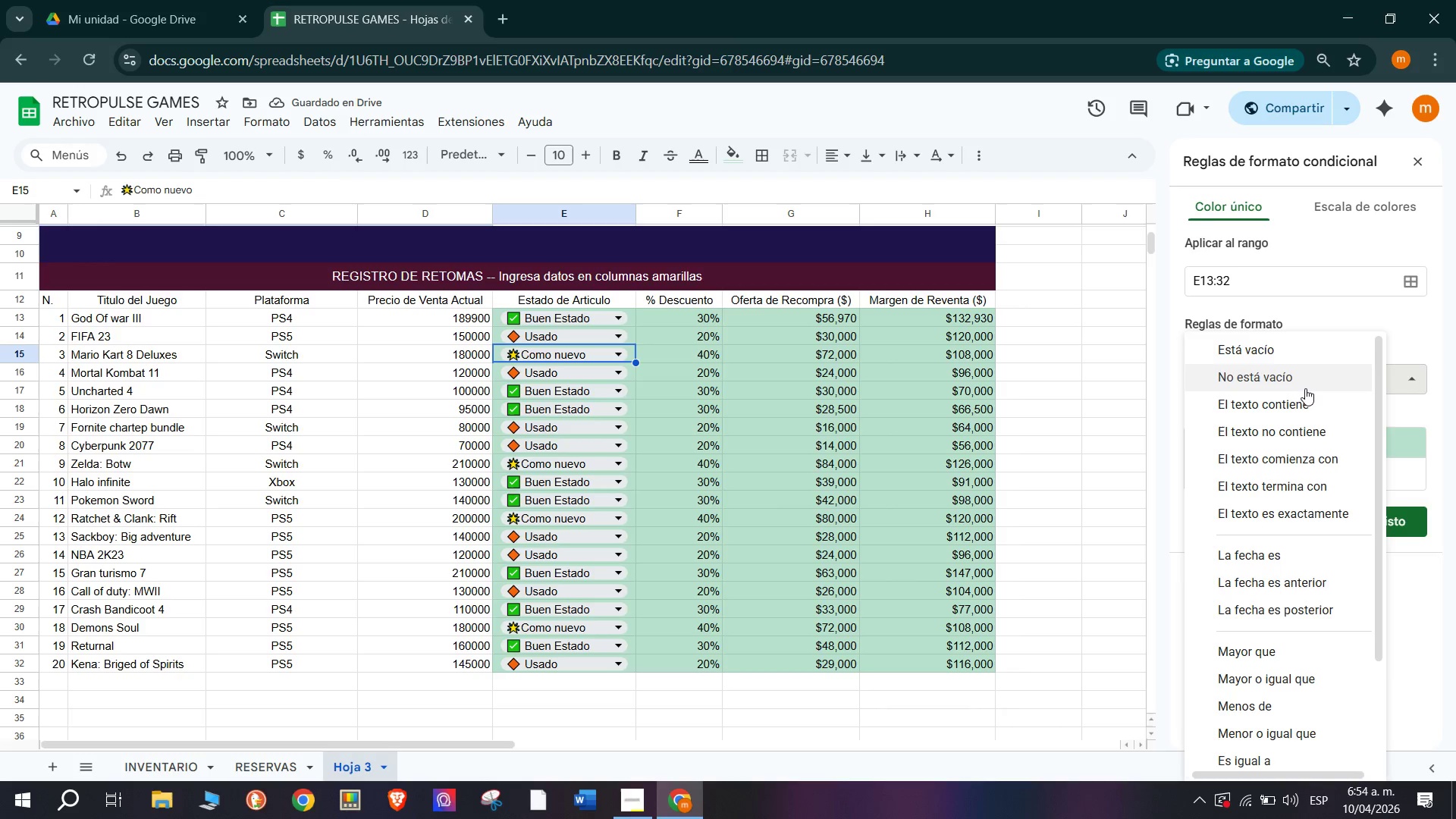 
scroll: coordinate [1285, 608], scroll_direction: down, amount: 5.0
 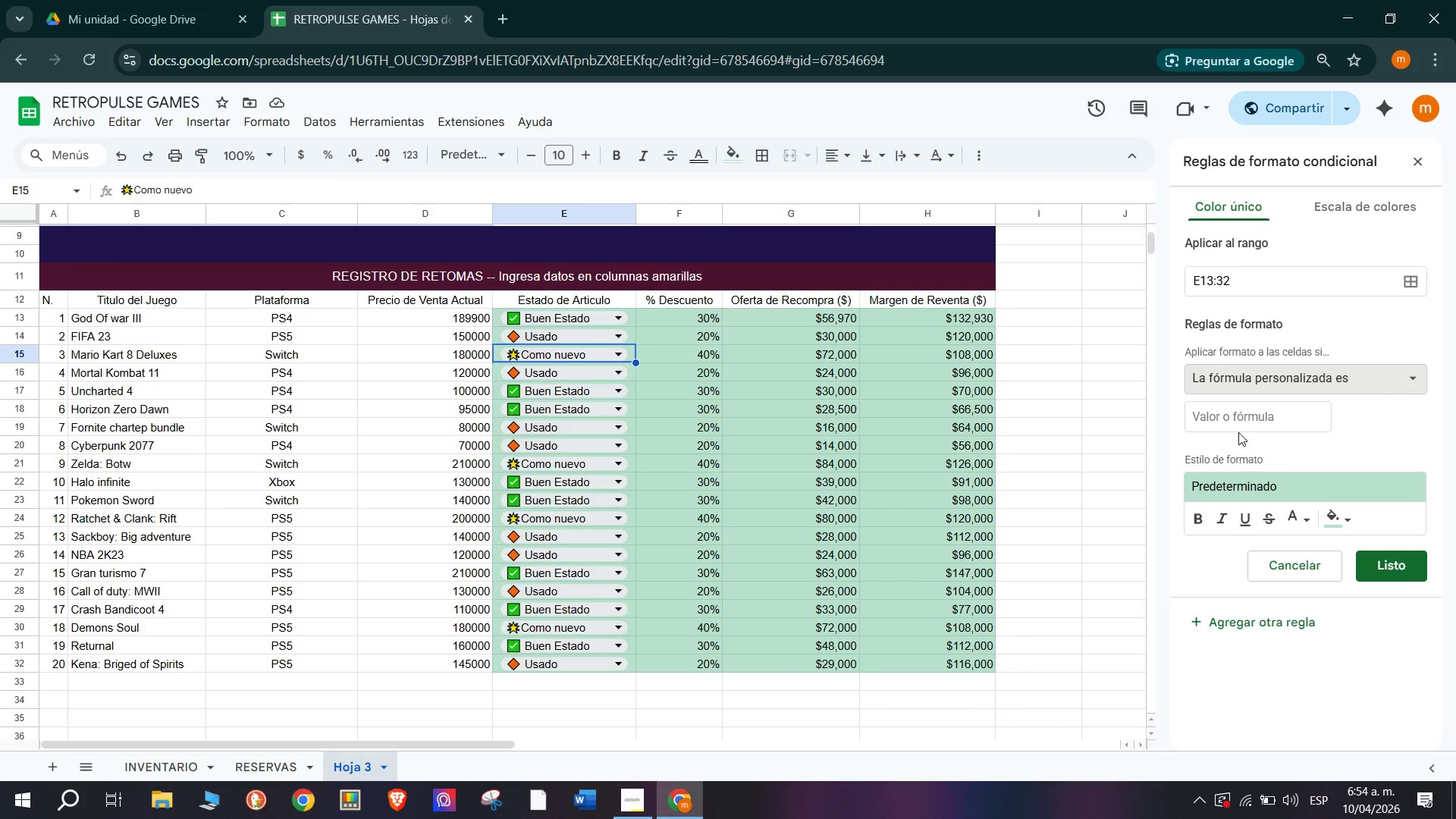 
left_click([1235, 423])
 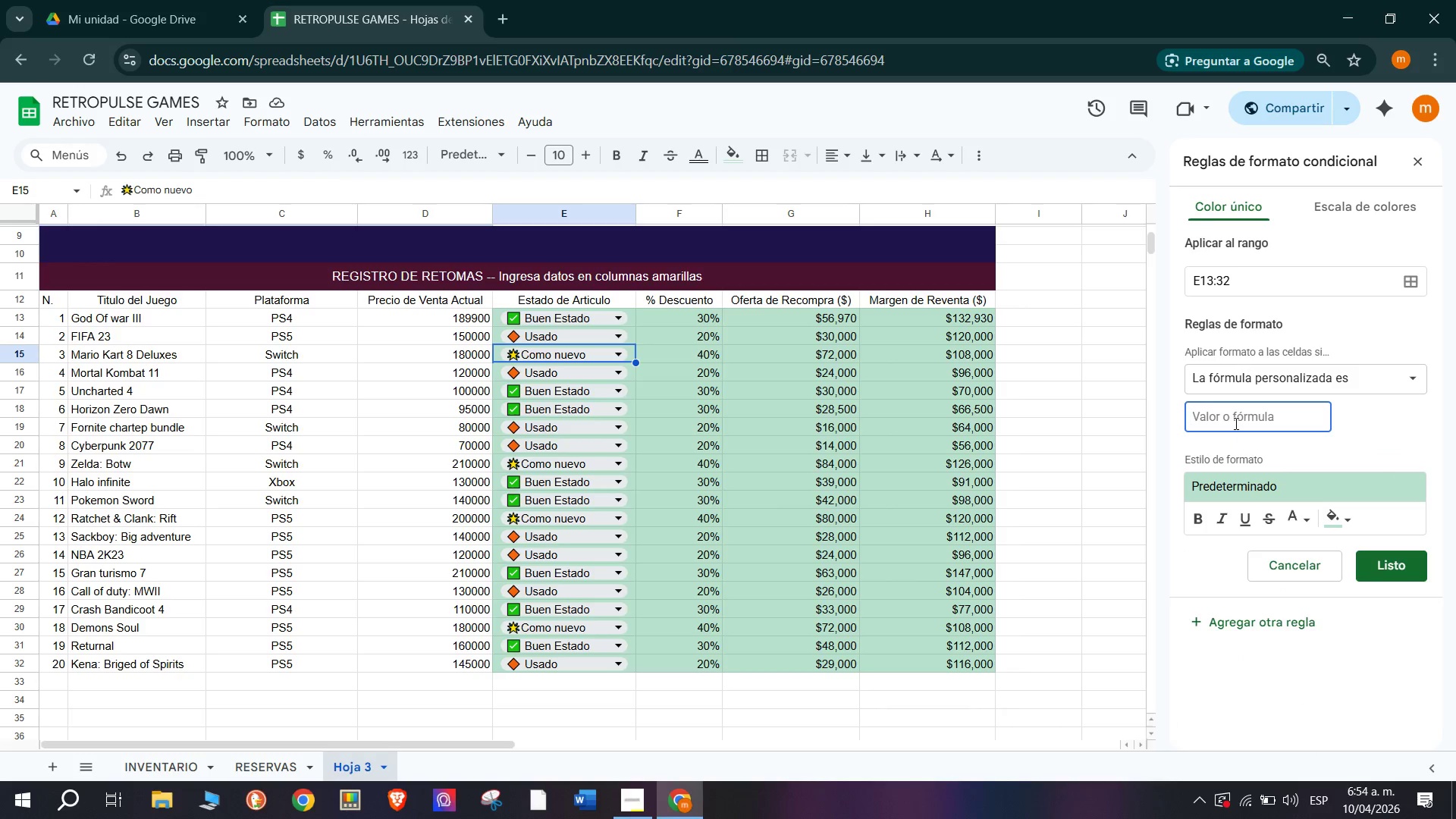 
type()ESNUEV)
key(Backspace)
key(Backspace)
key(Backspace)
type(UMERO*HALLAE*)
key(Backspace)
key(Backspace)
type(R*@COMONUEVO>)
key(Backspace)
type(<R)
key(Backspace)
type(E13(()
 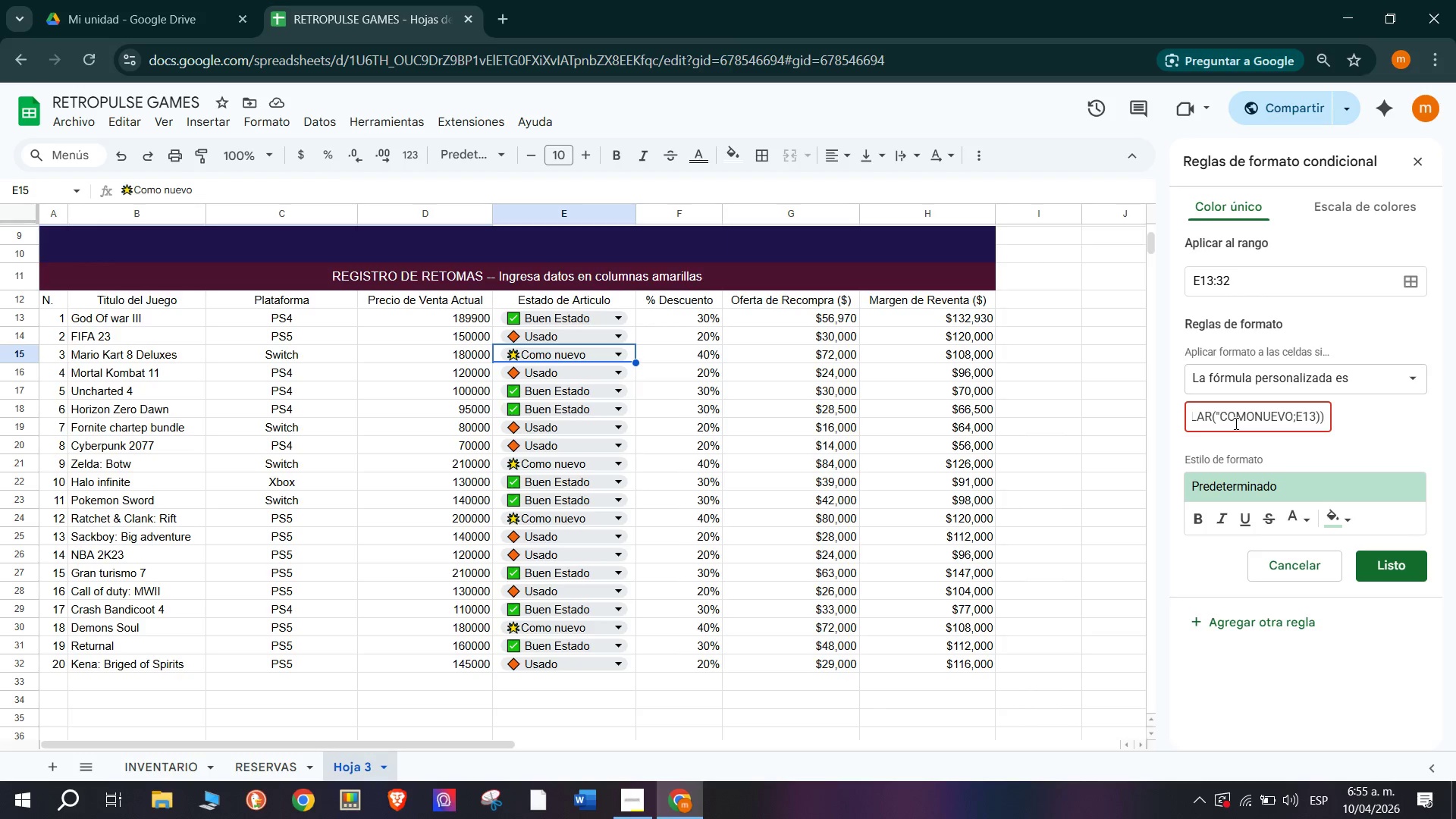 
left_click_drag(start_coordinate=[1330, 416], to_coordinate=[1122, 431])
 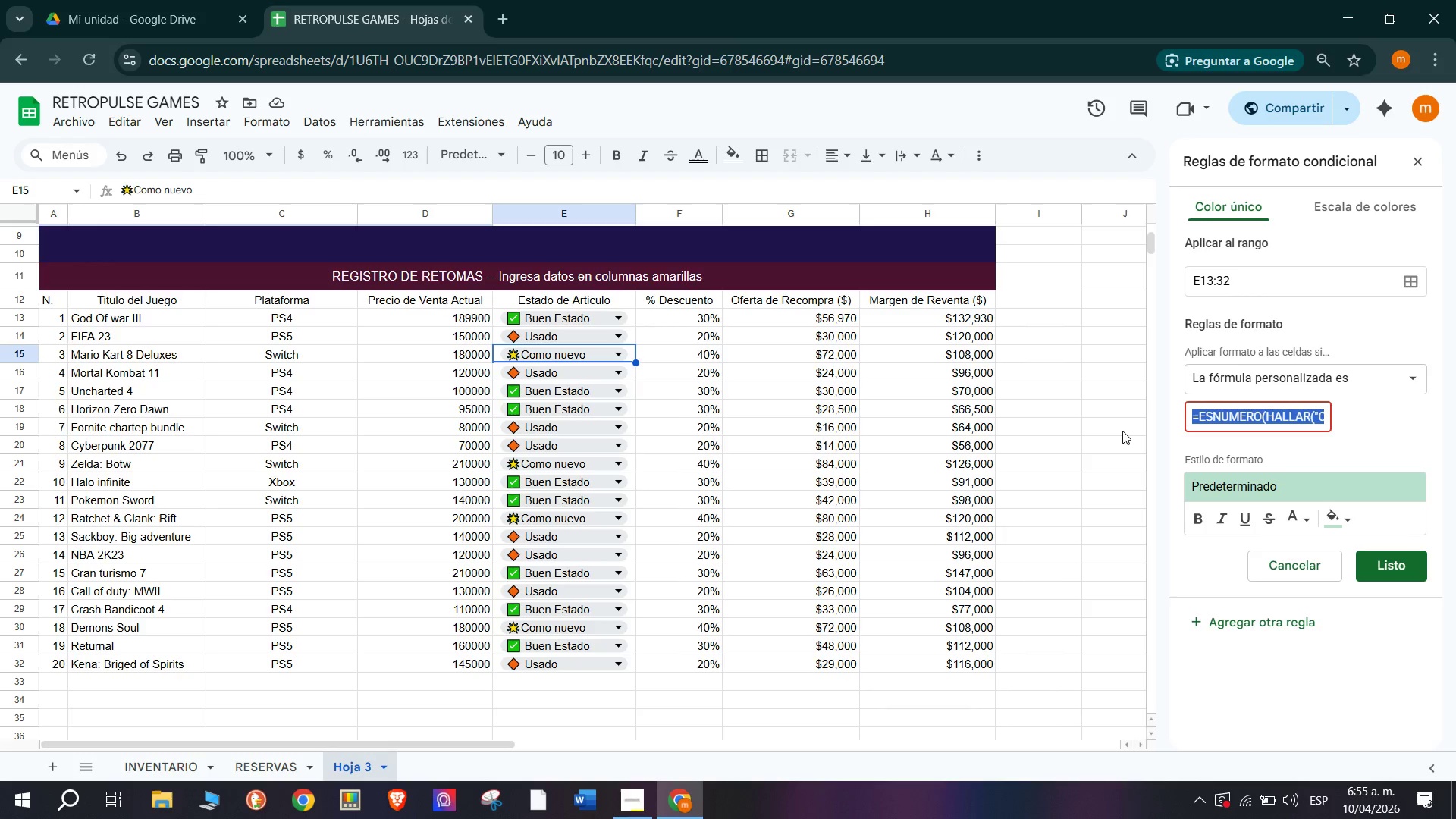 
key(Control+C)
 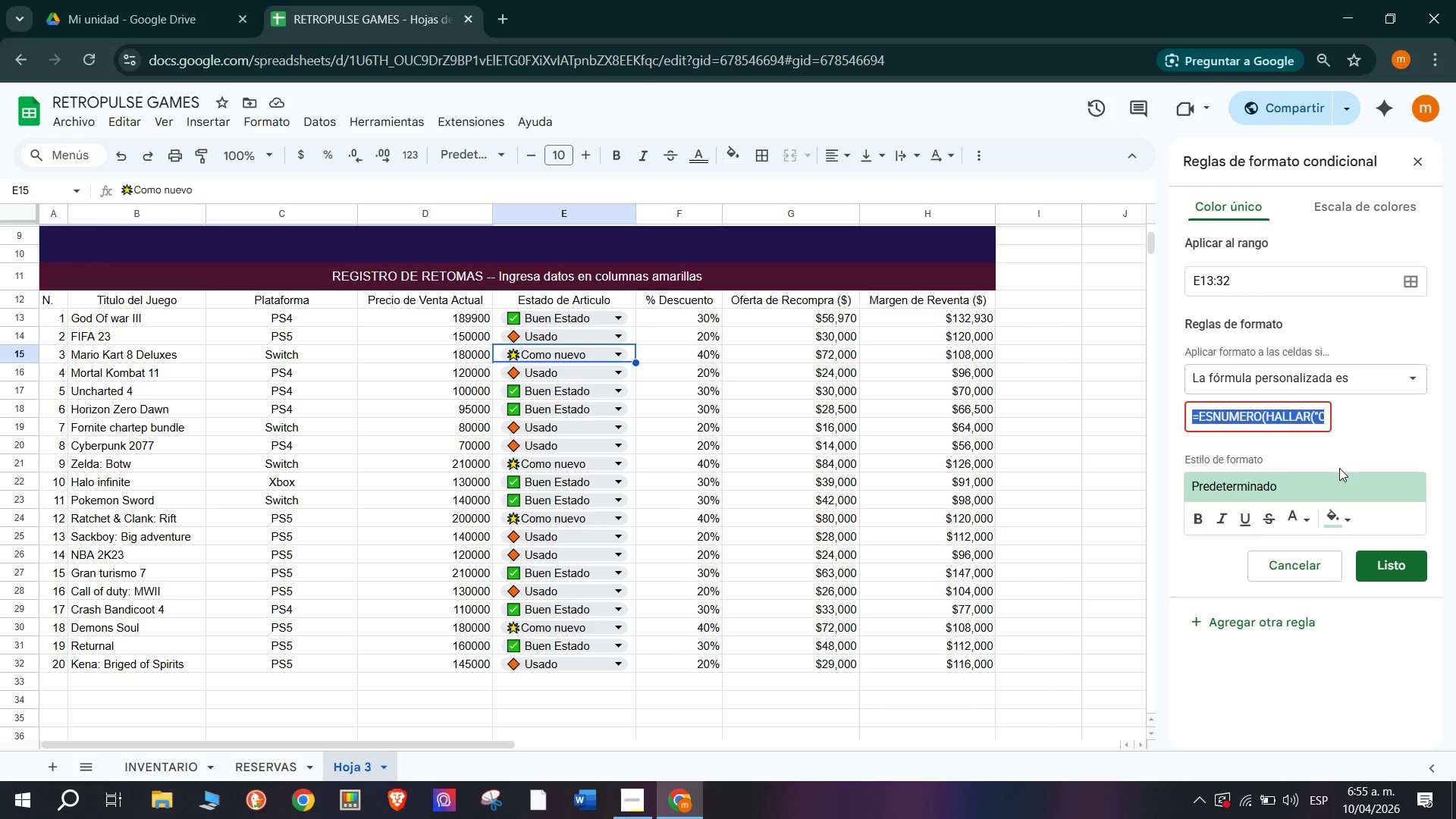 
left_click([1358, 445])
 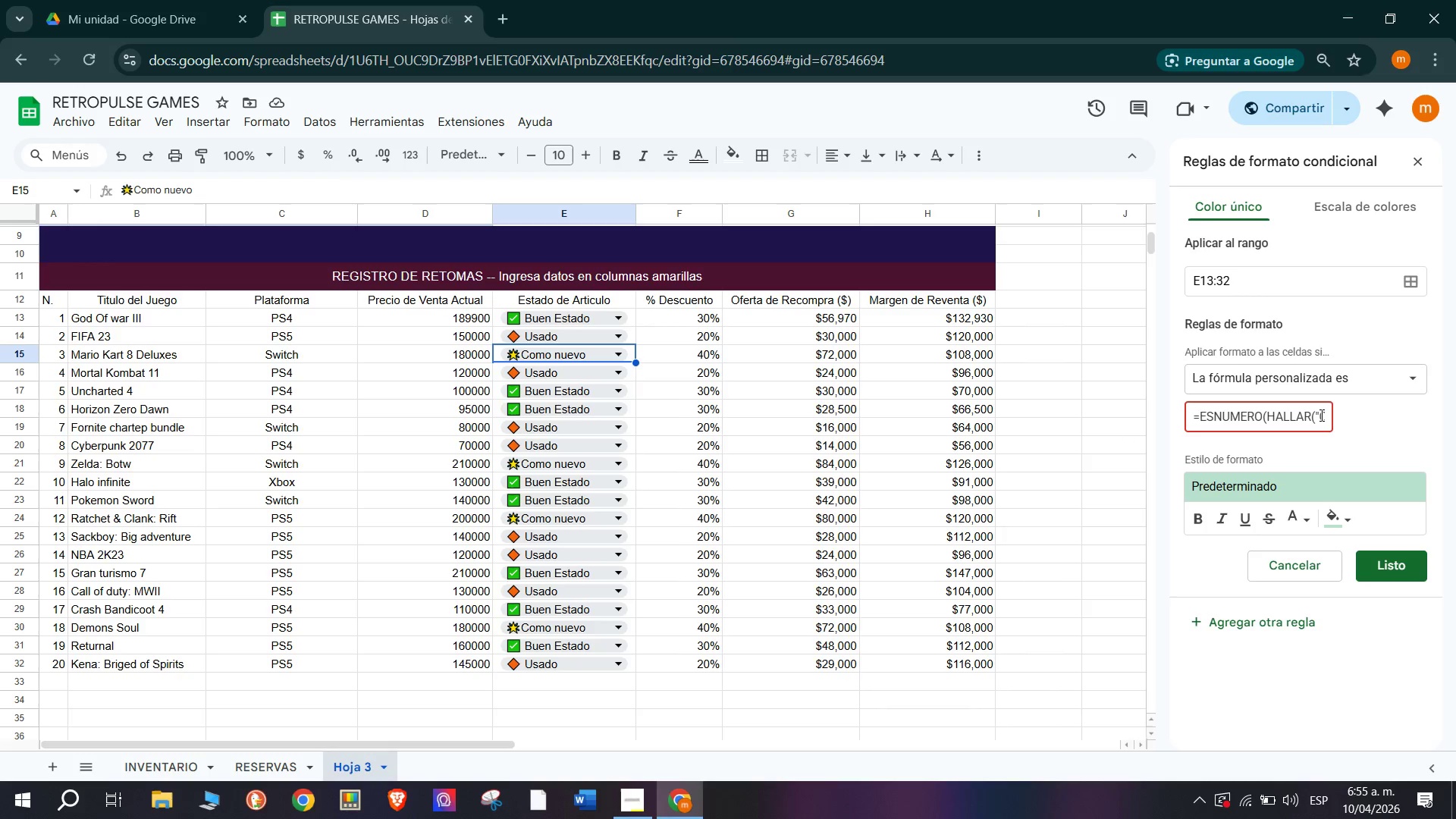 
left_click([1320, 415])
 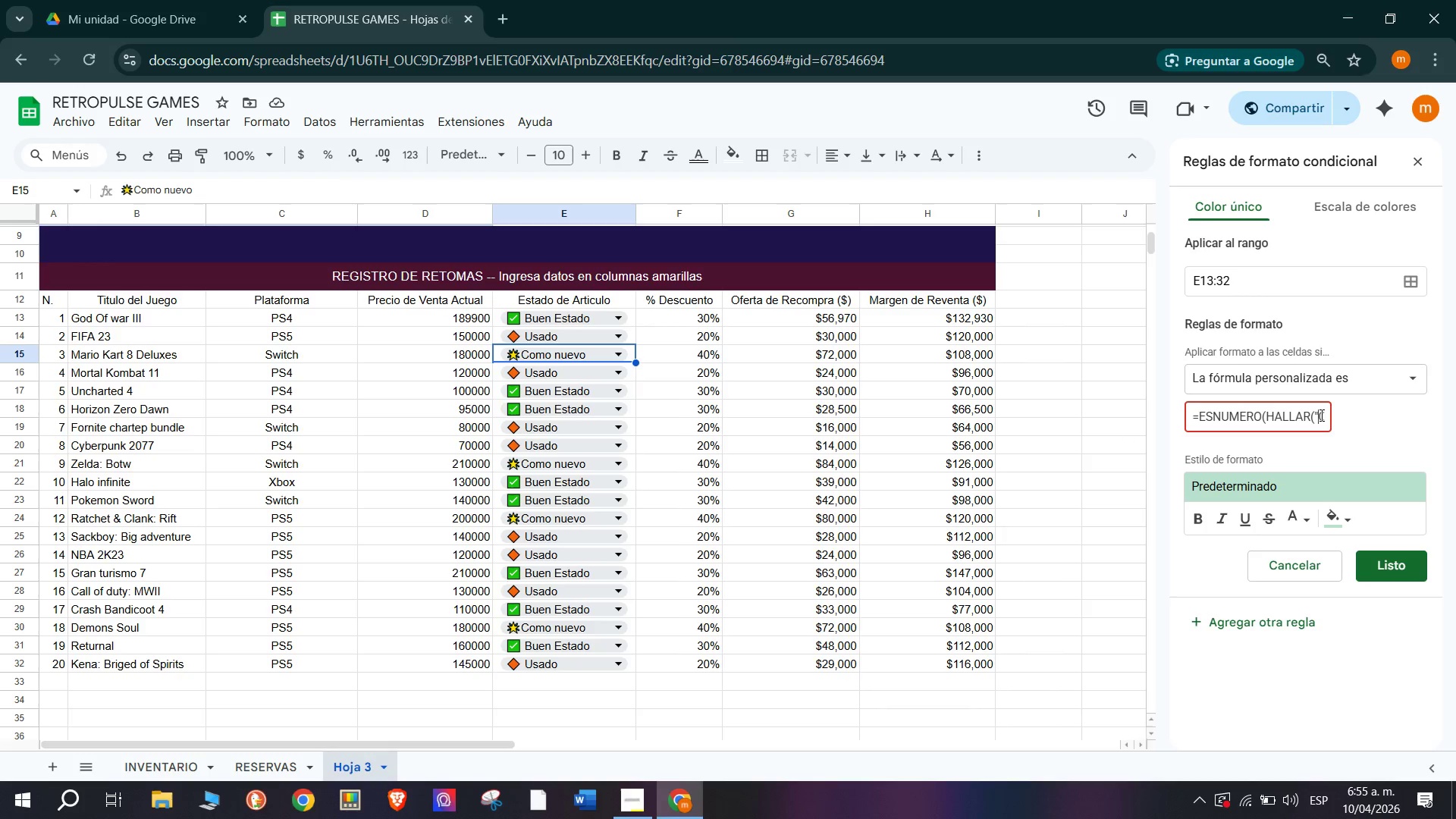 
key(Enter)
 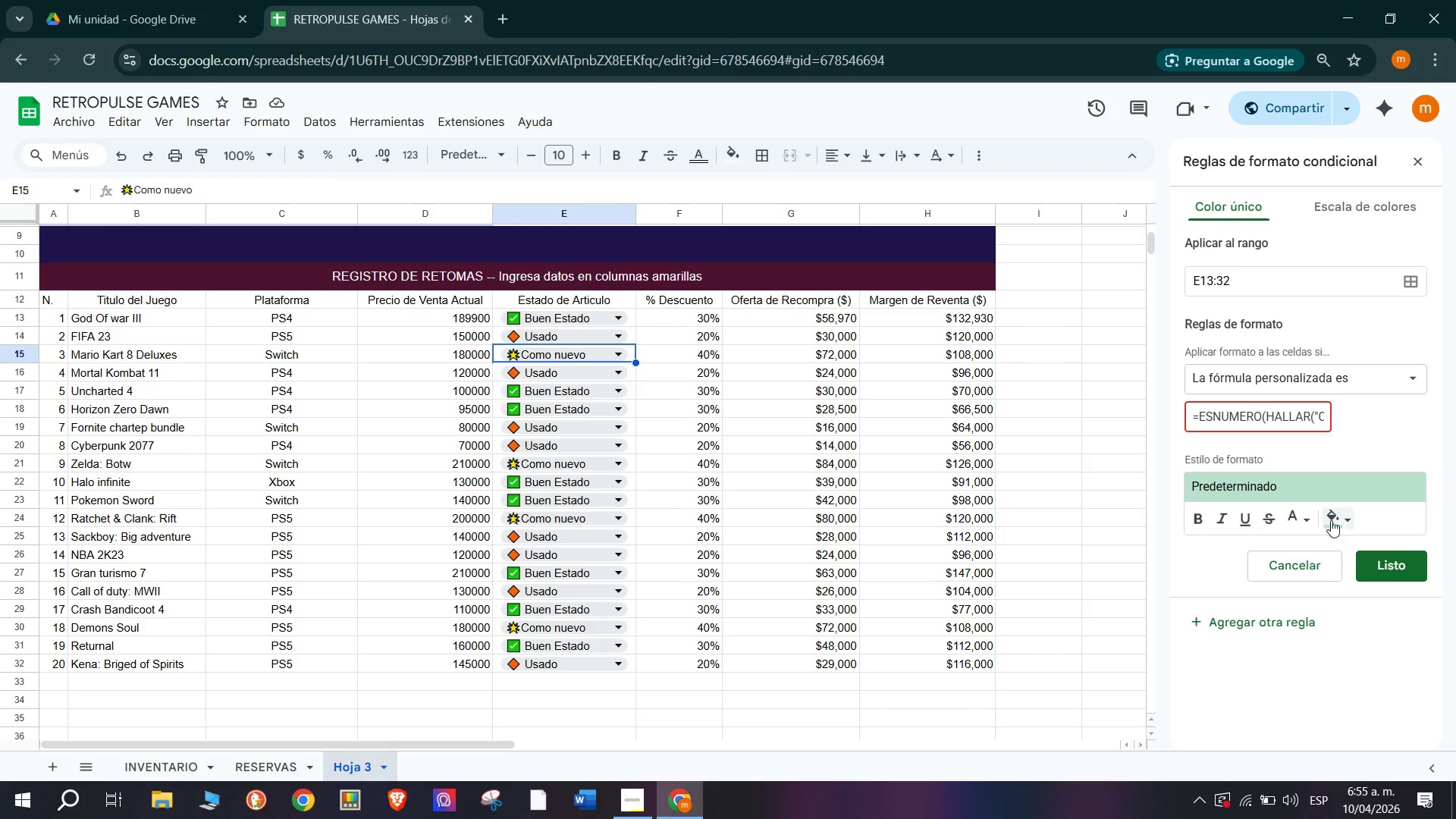 
left_click([1312, 565])
 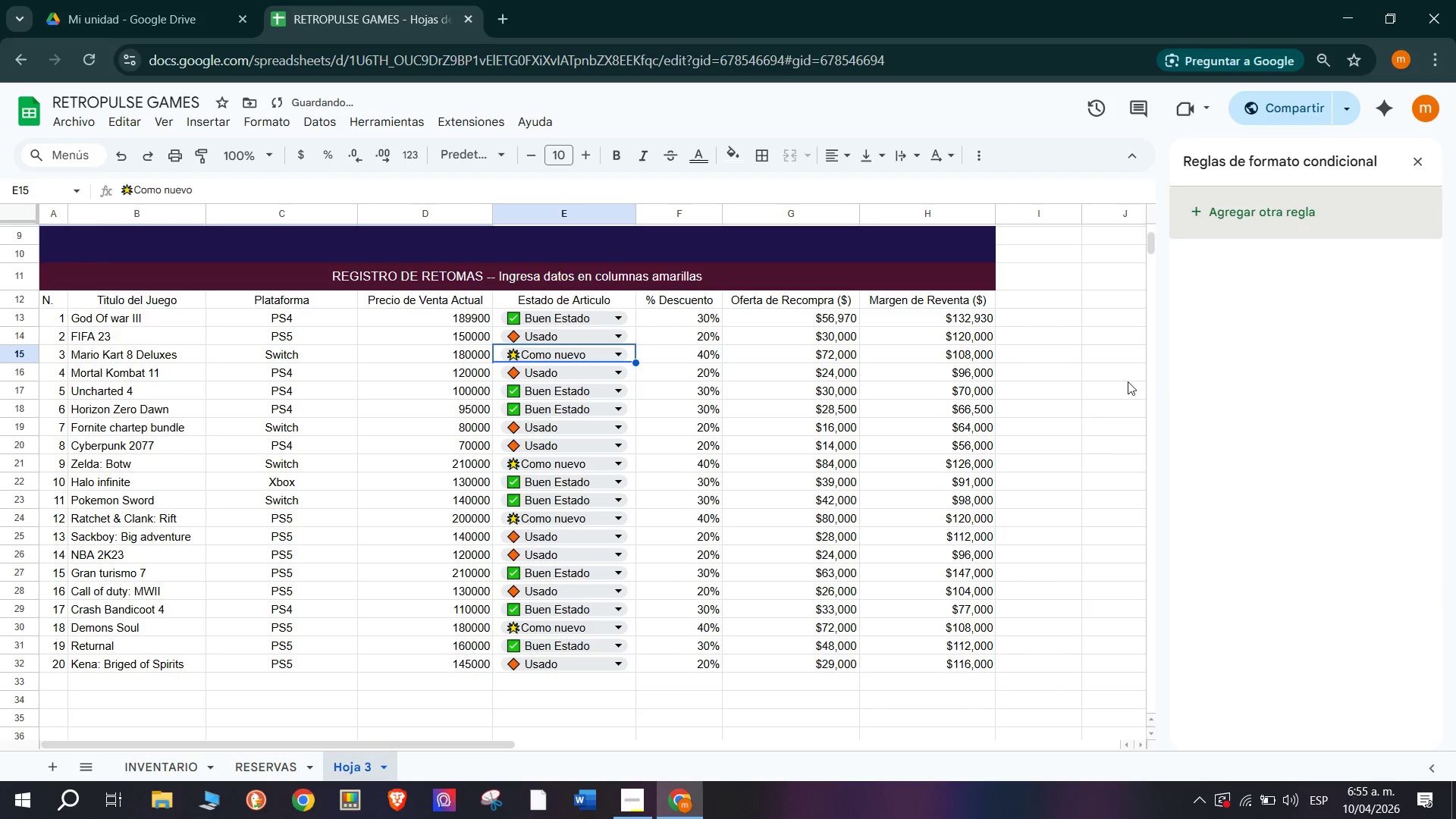 
left_click([1129, 377])
 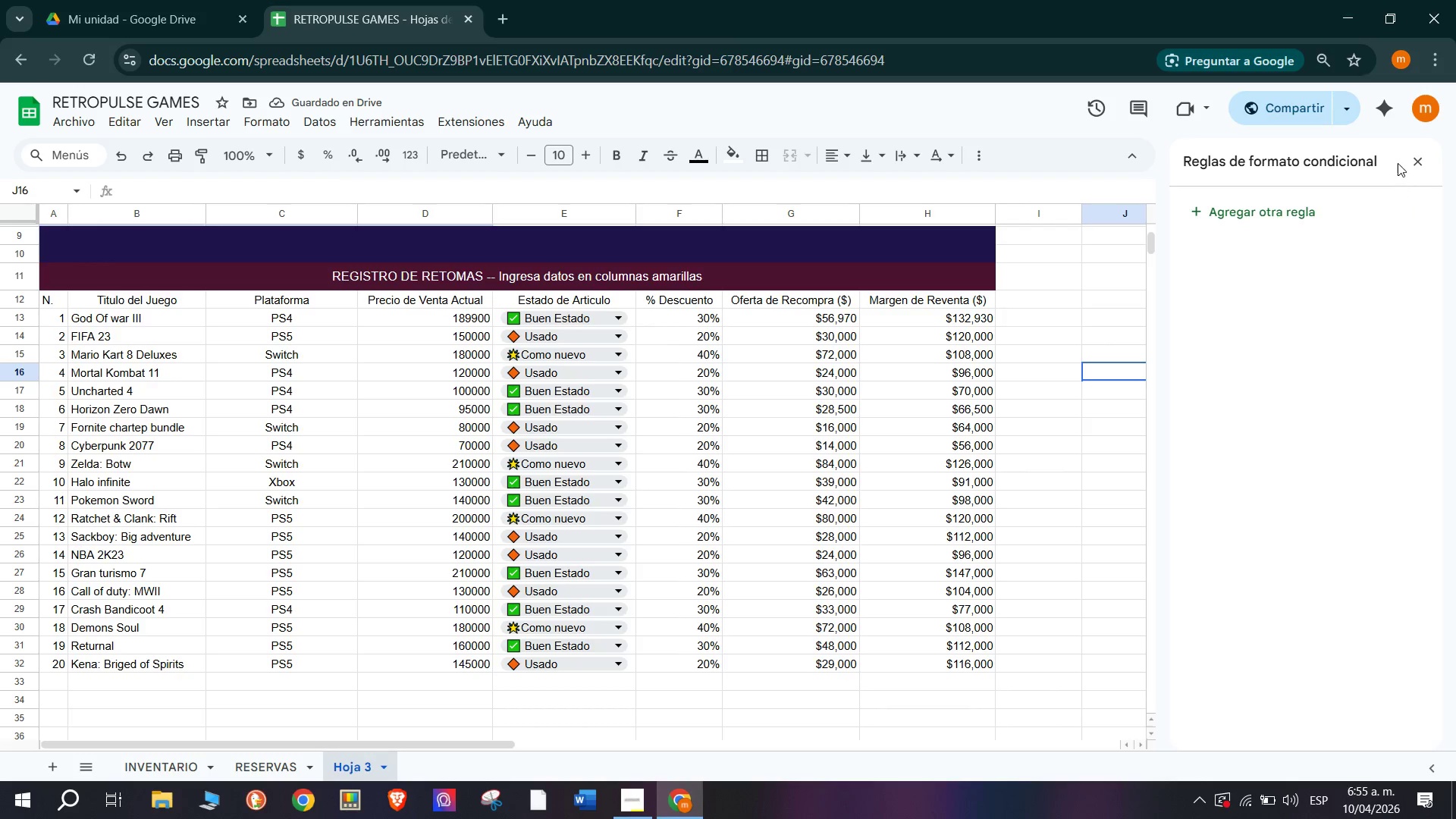 
left_click([1421, 165])
 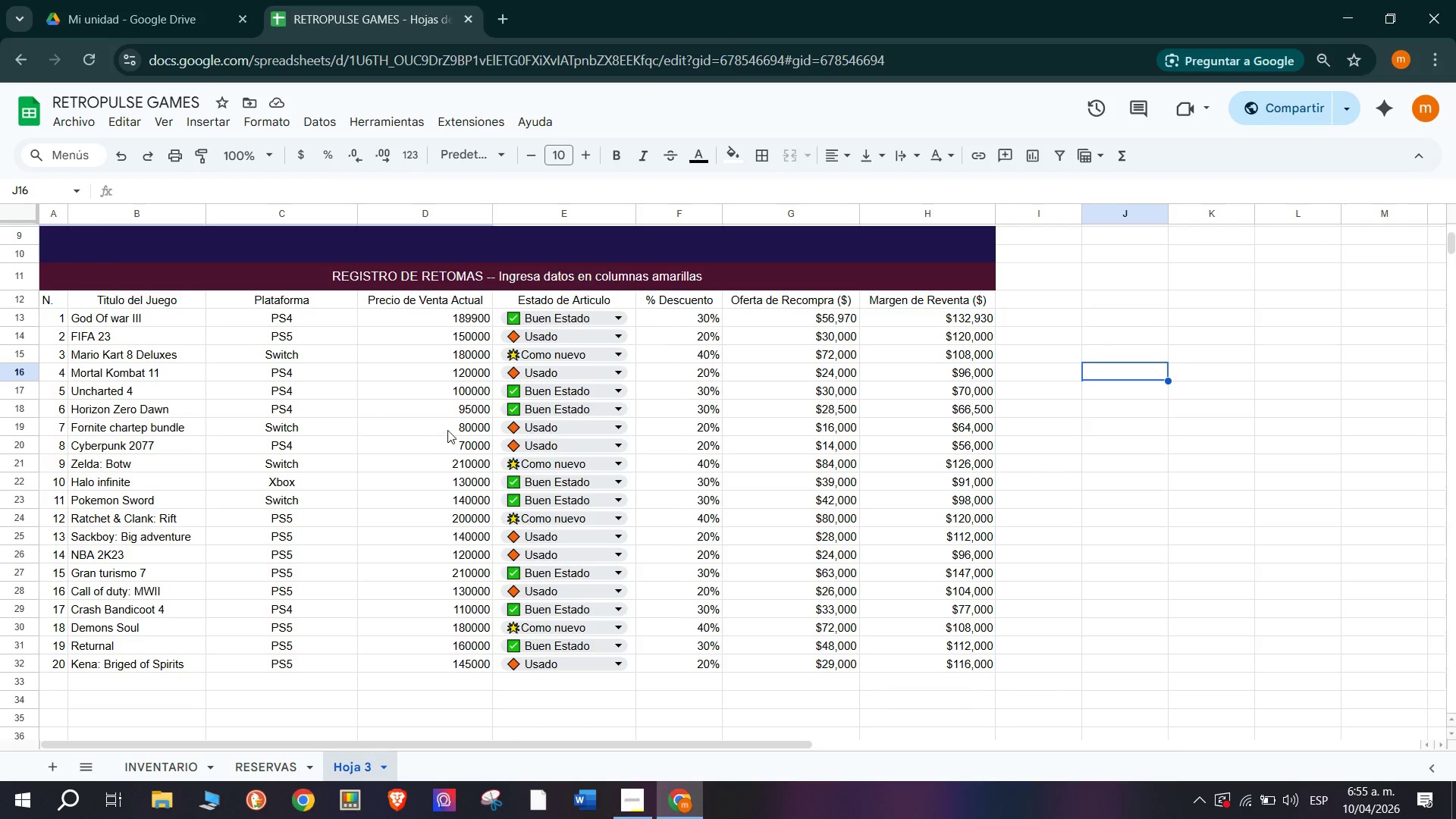 
left_click_drag(start_coordinate=[561, 299], to_coordinate=[563, 516])
 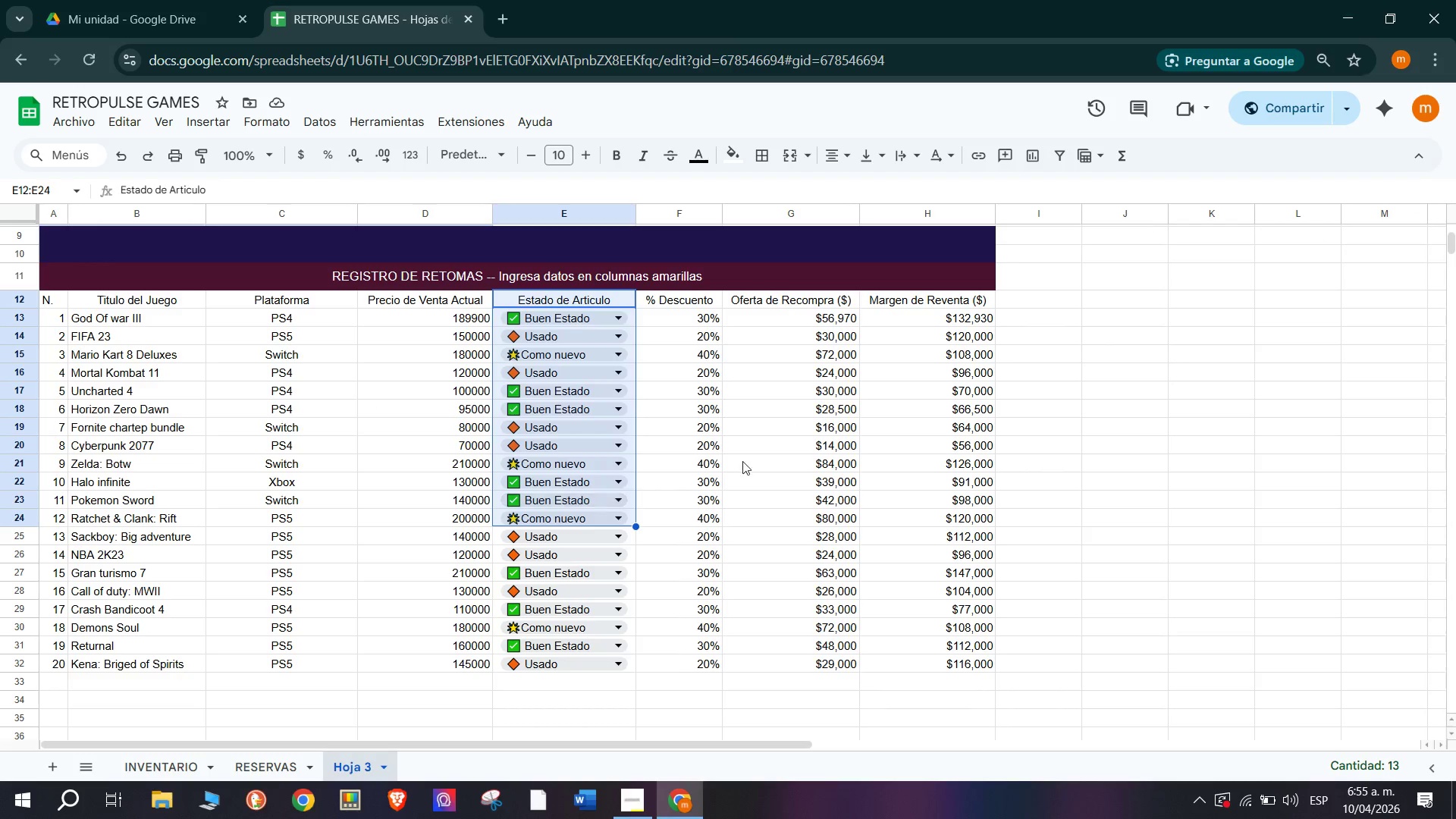 
left_click([742, 461])
 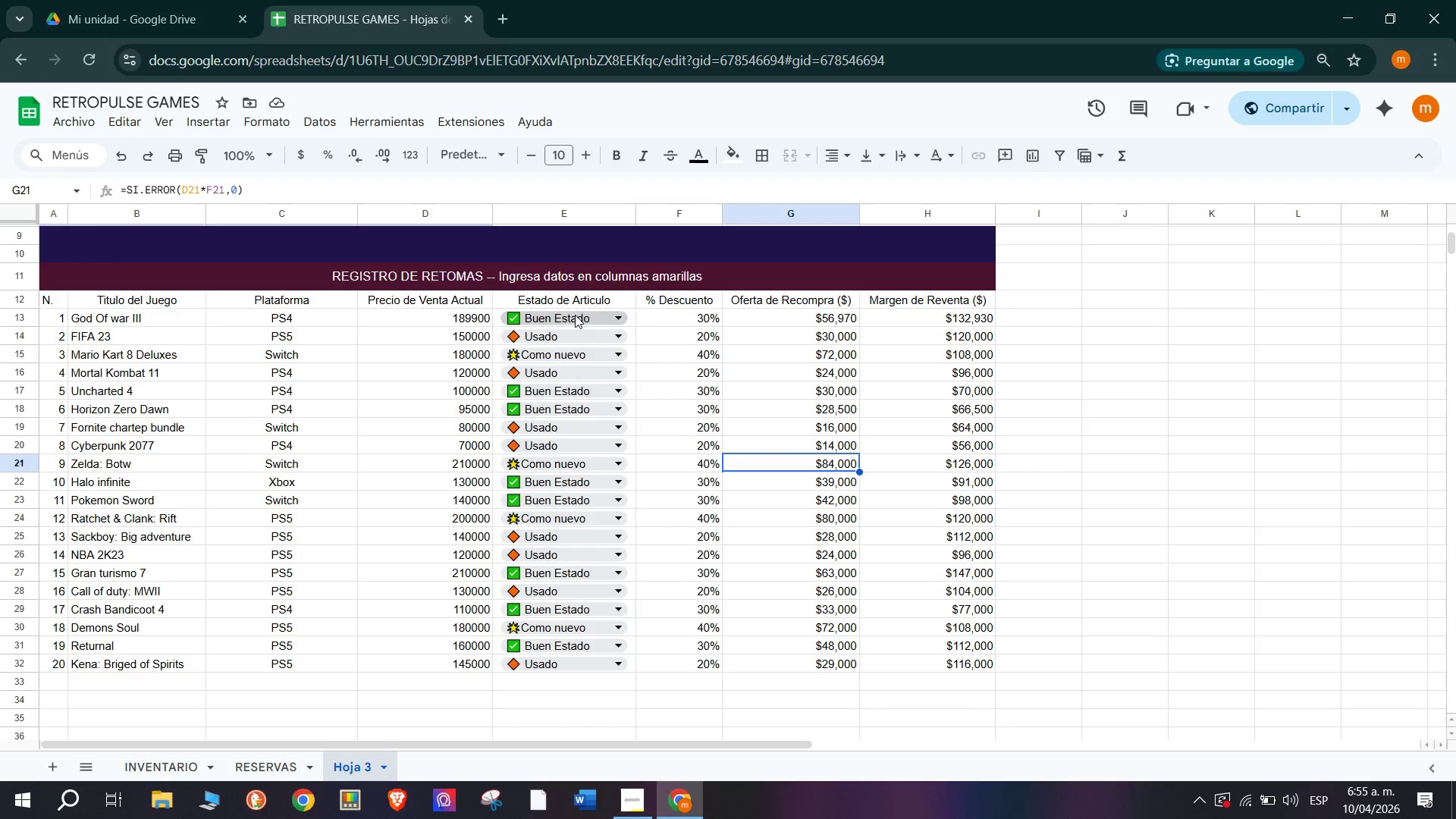 
left_click_drag(start_coordinate=[575, 315], to_coordinate=[573, 504])
 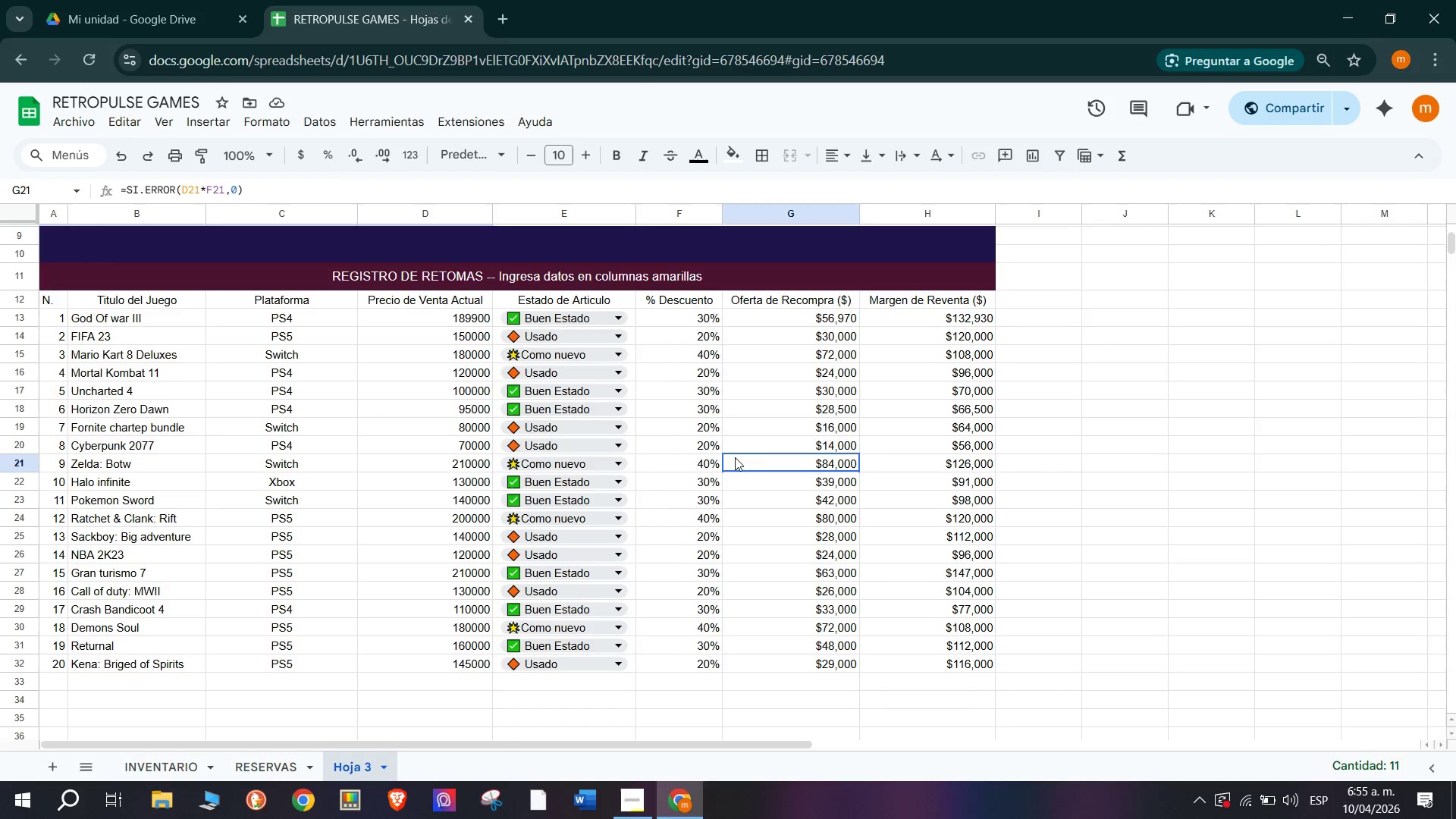 
left_click([735, 457])
 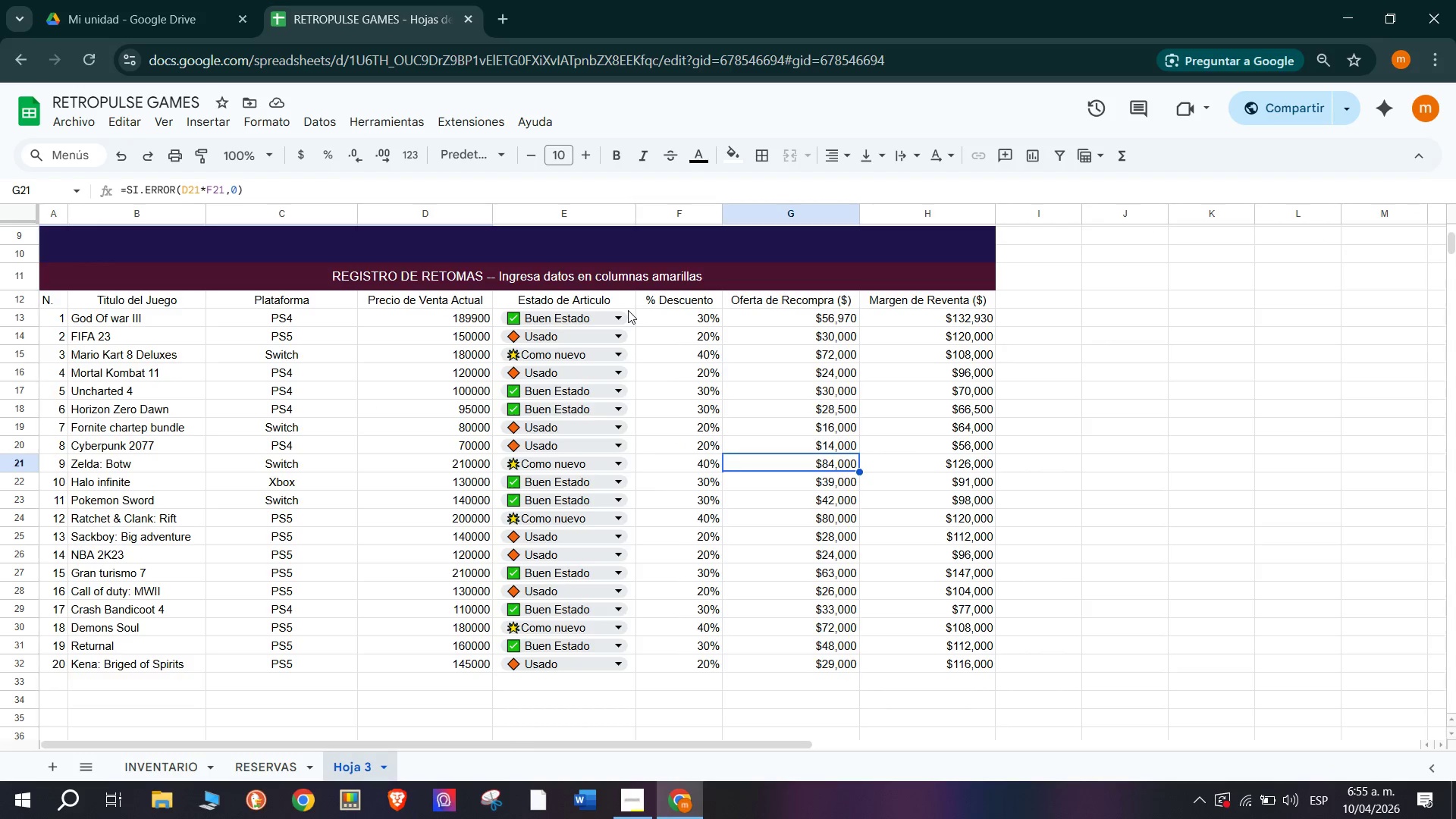 
left_click_drag(start_coordinate=[628, 310], to_coordinate=[619, 664])
 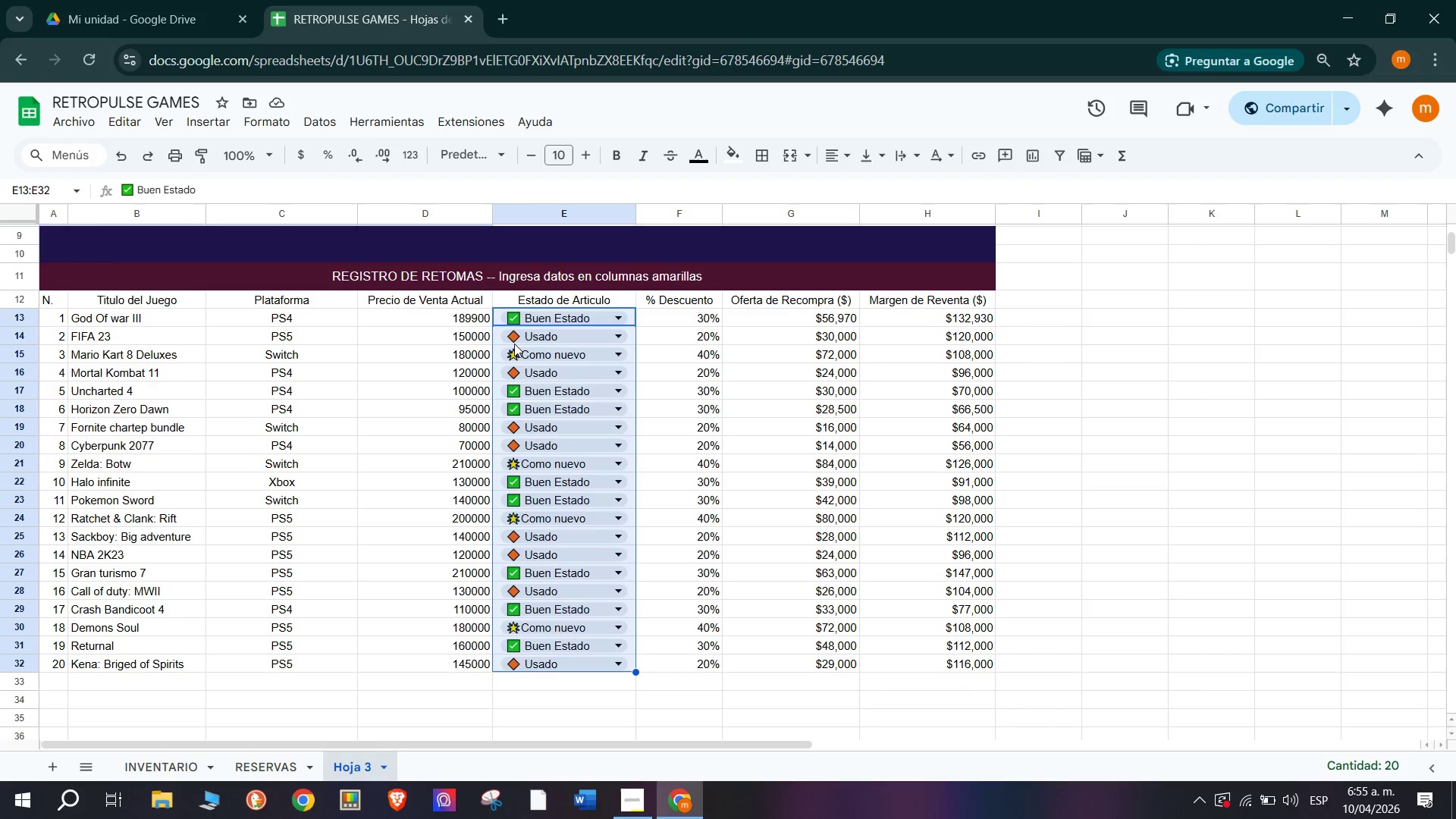 
mouse_move([517, 342])
 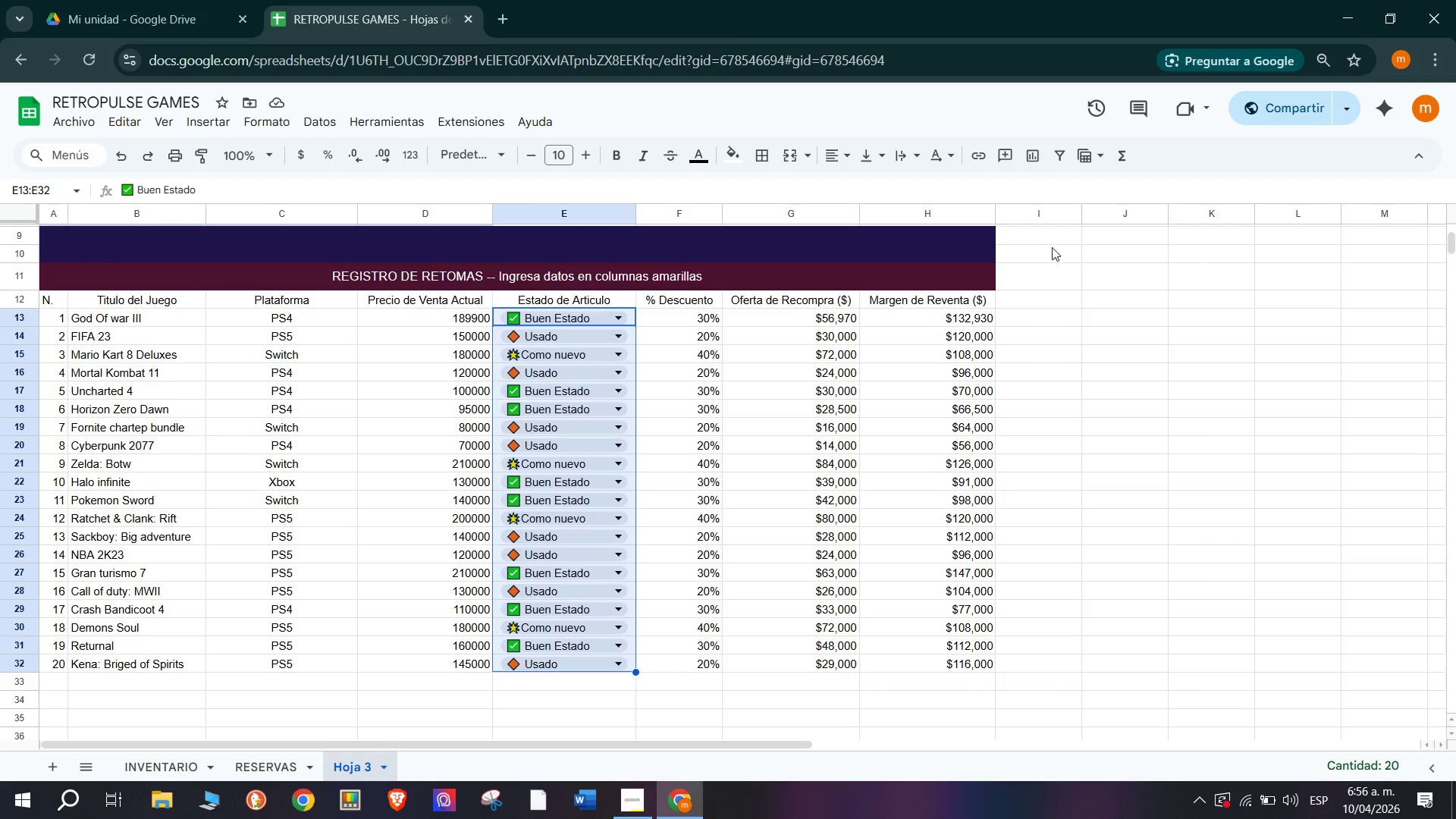 
left_click([1051, 250])
 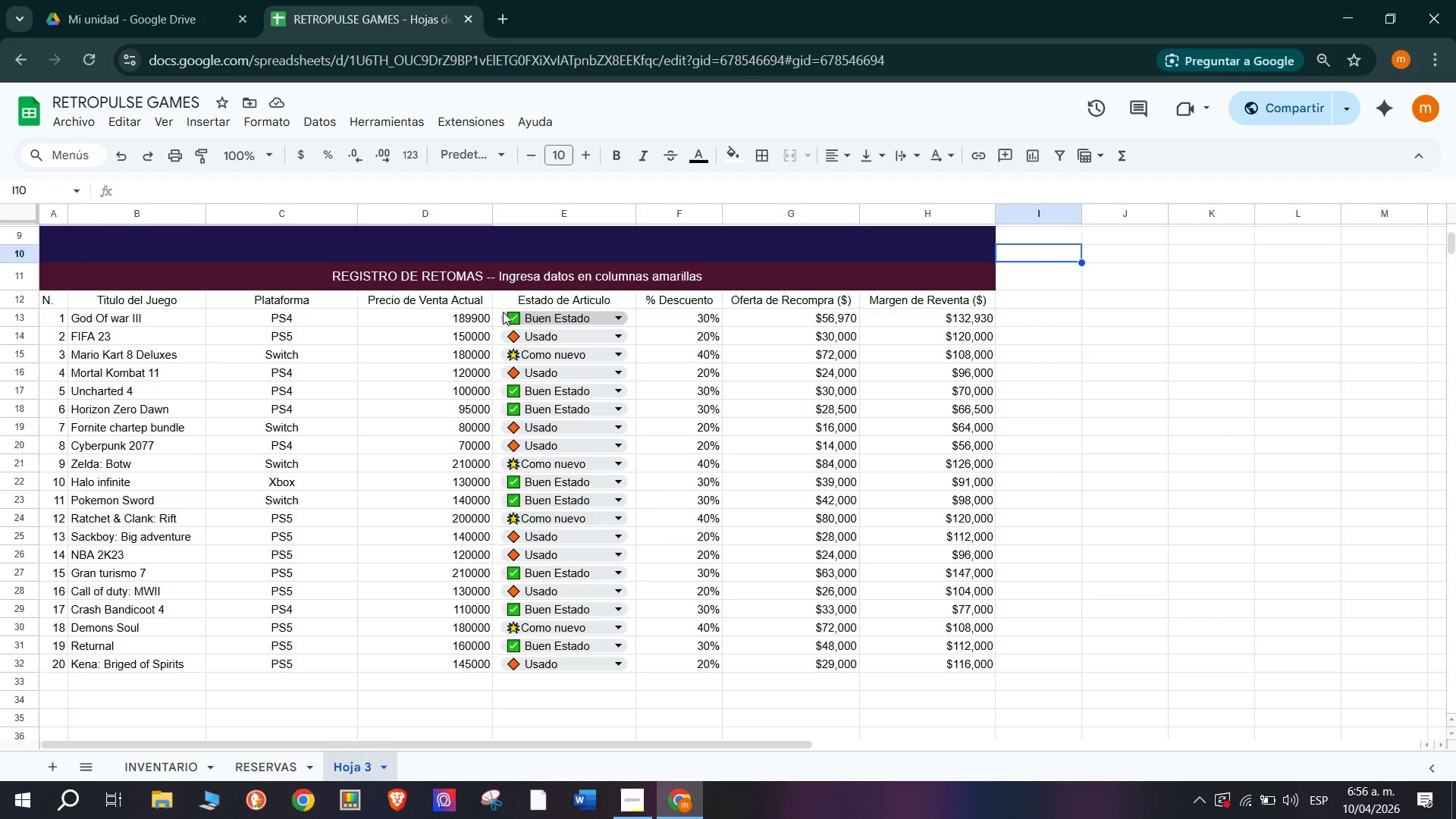 
left_click_drag(start_coordinate=[503, 312], to_coordinate=[556, 673])
 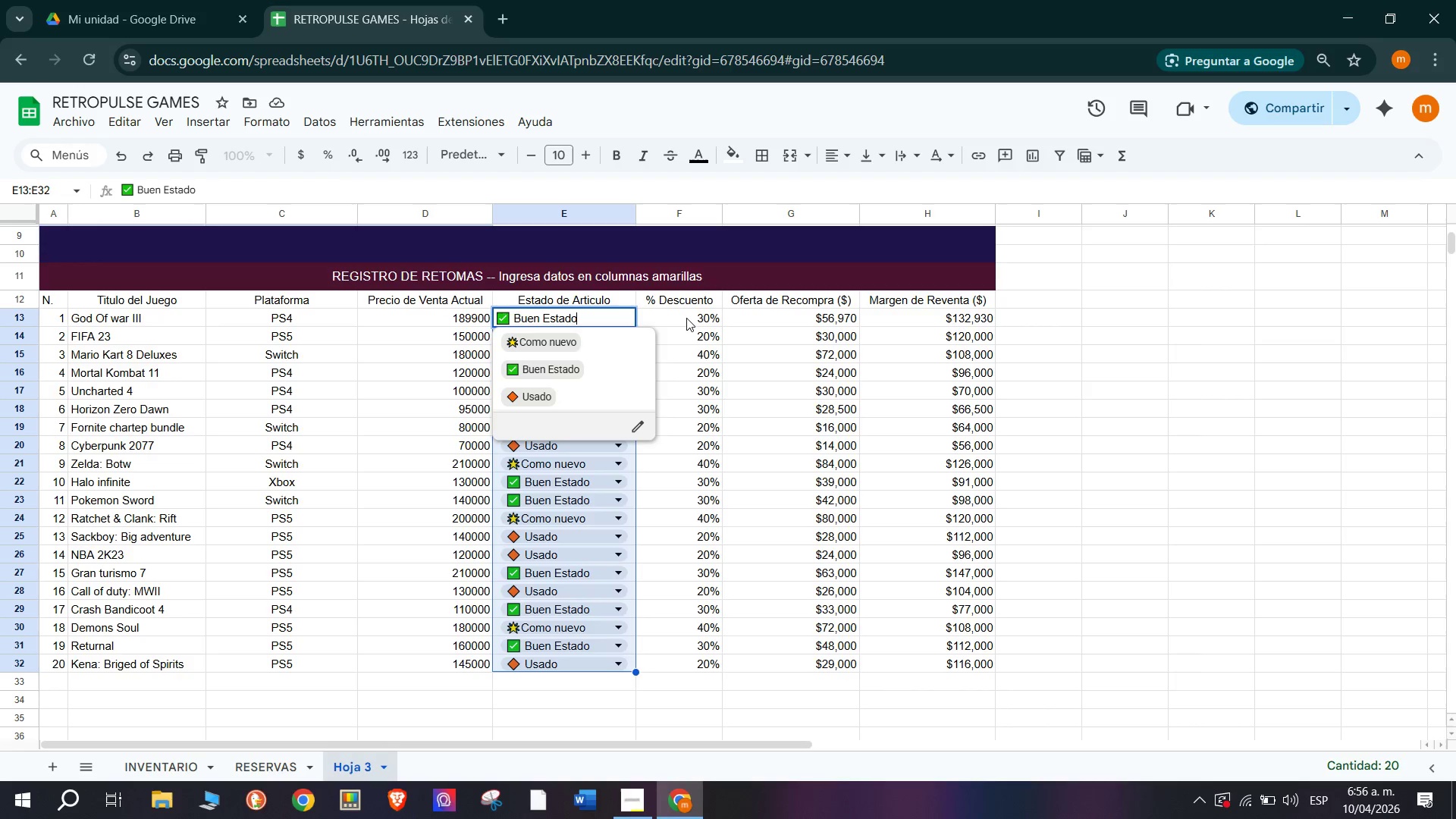 
left_click([686, 318])
 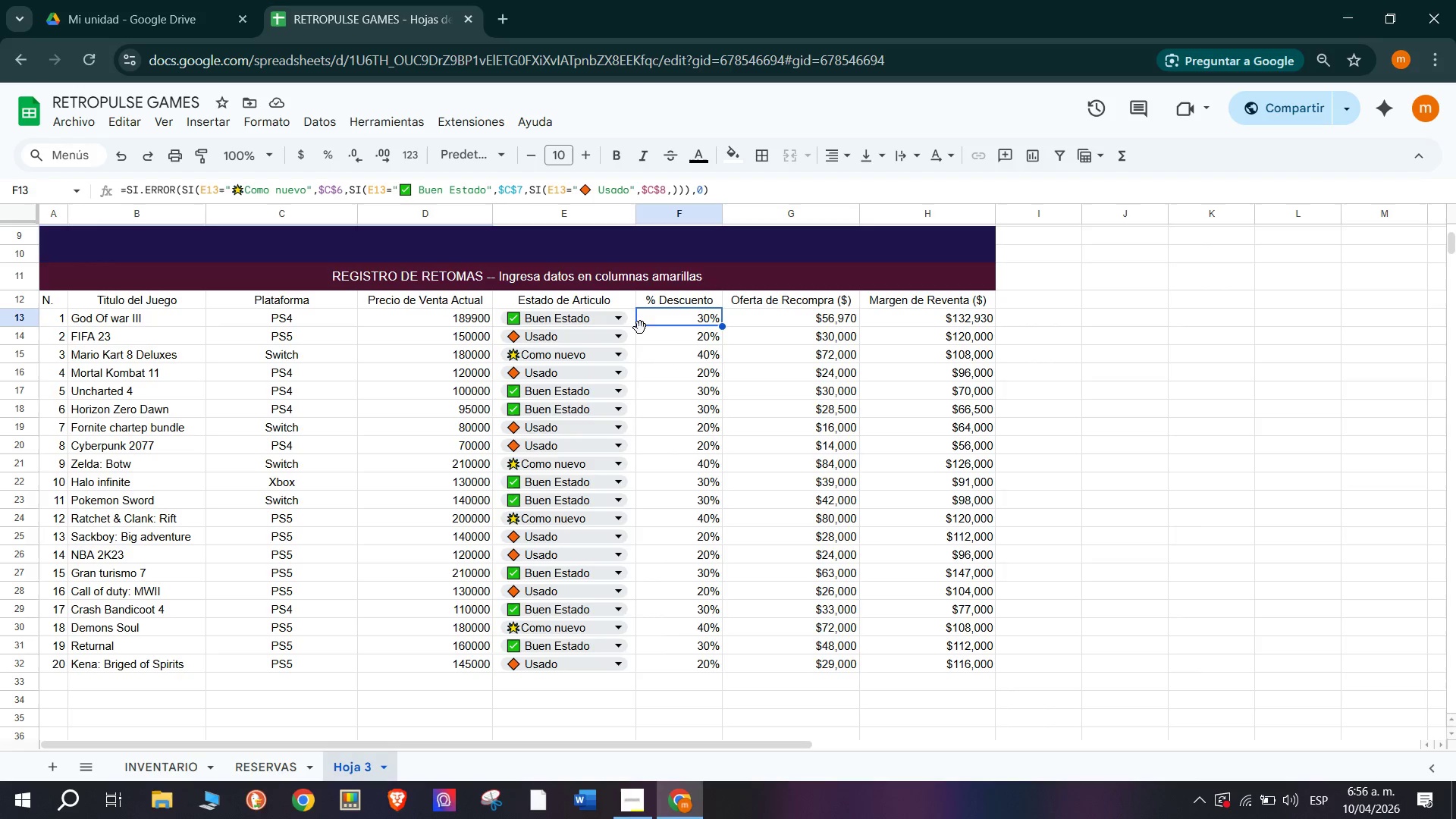 
left_click([640, 328])
 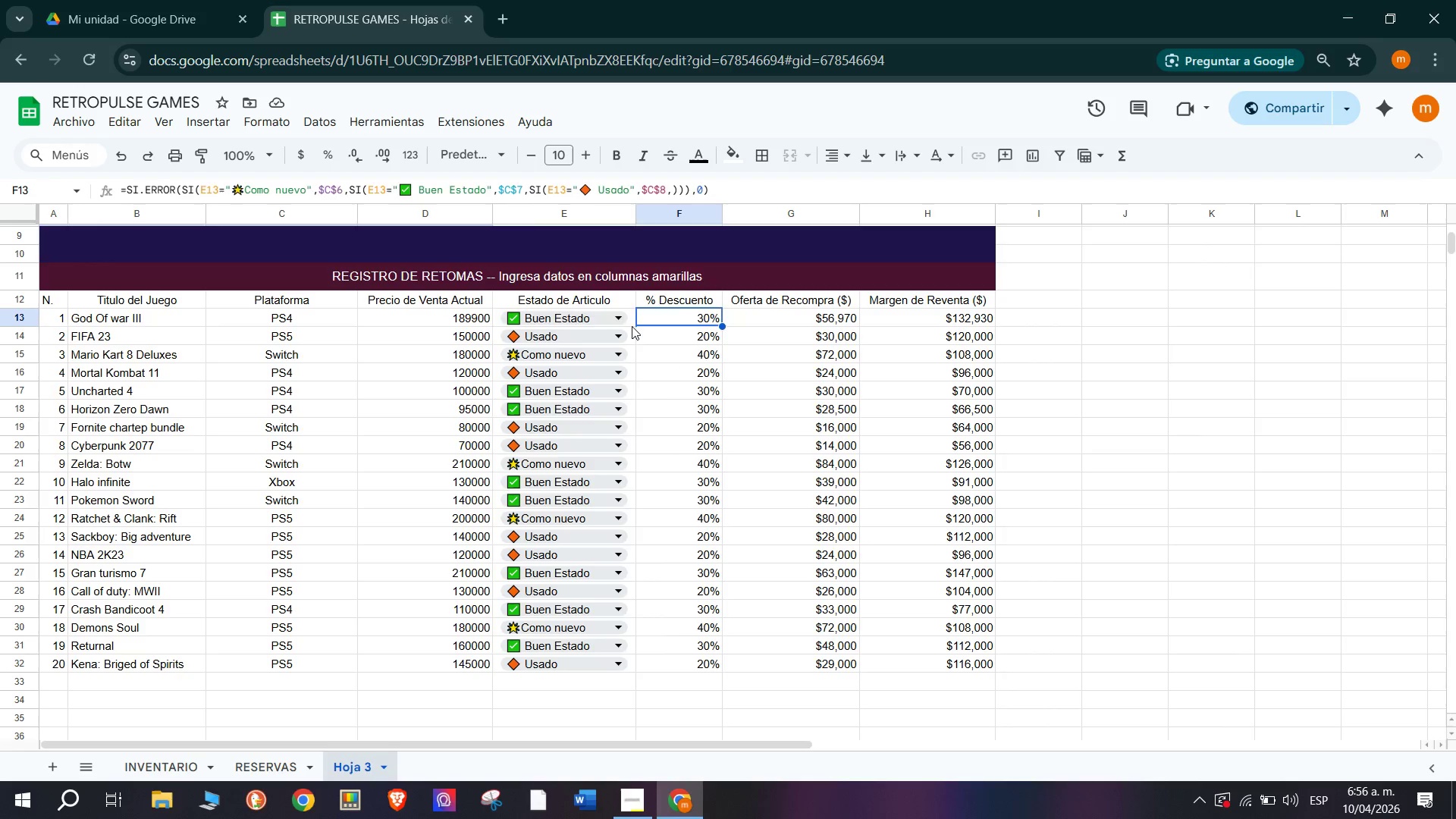 
left_click([632, 326])
 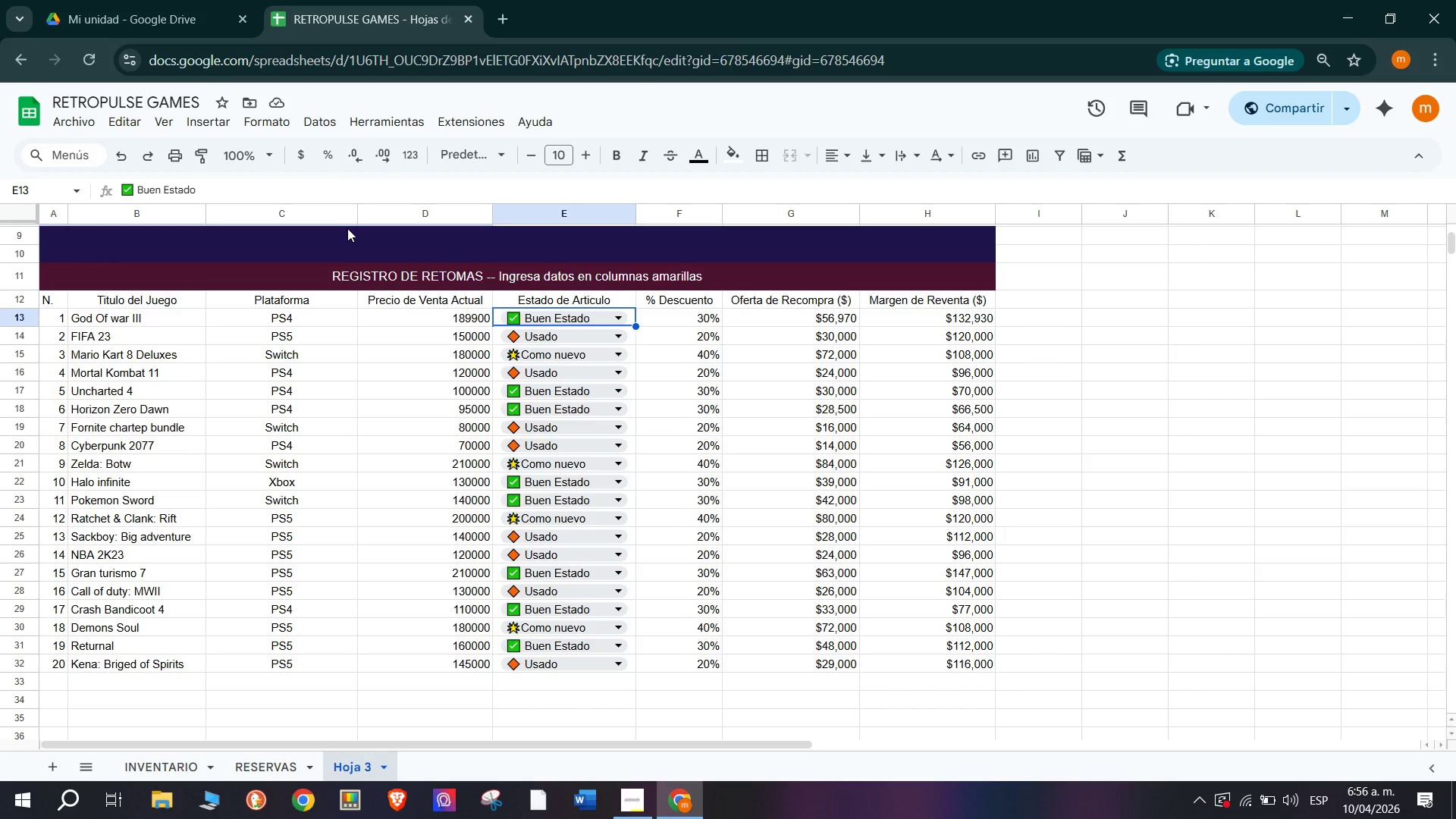 
hold_key(key=ControlLeft, duration=0.72)
 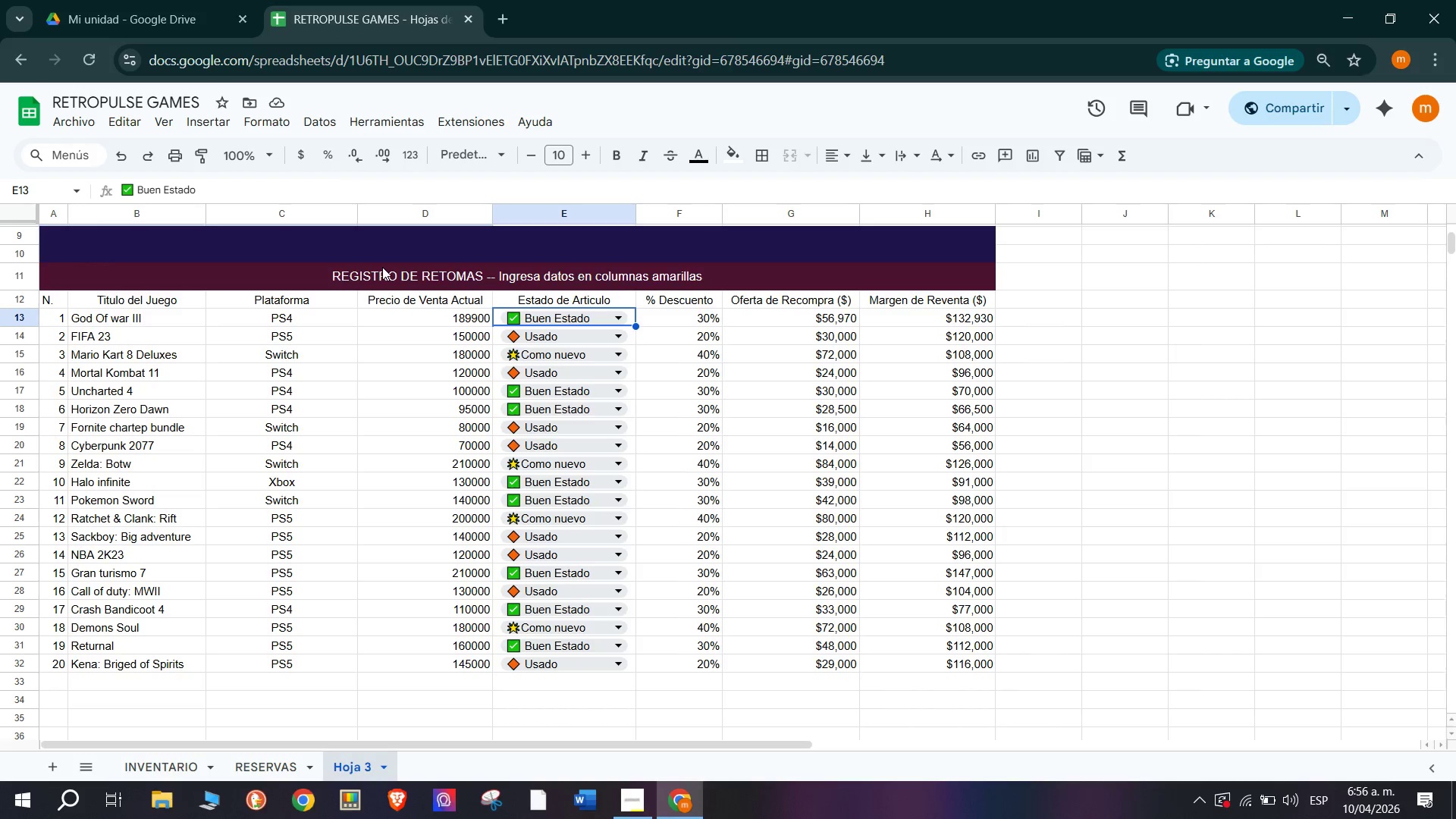 
key(Shift+0)
 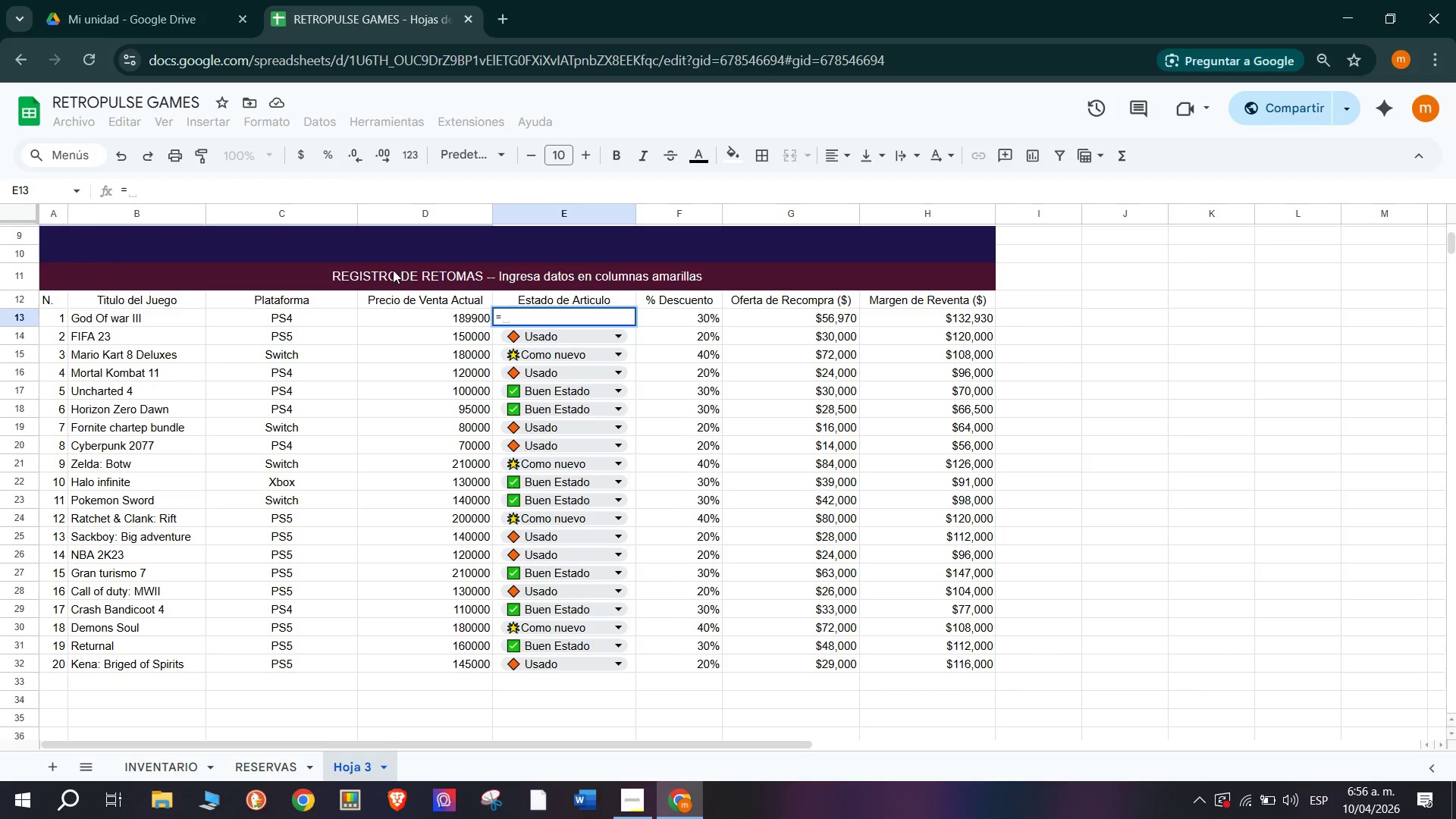 
key(Control+Z)
 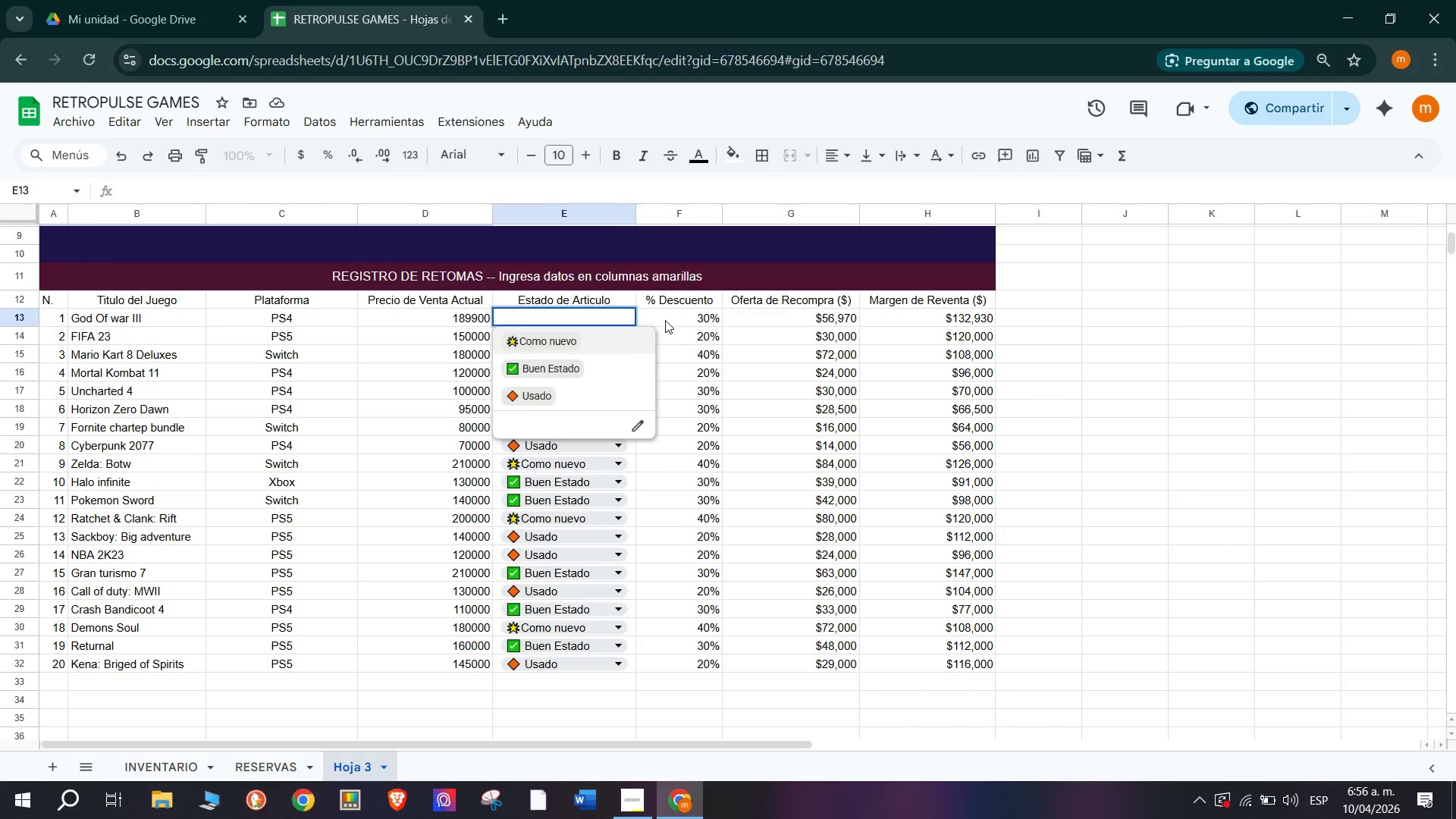 
left_click([673, 331])
 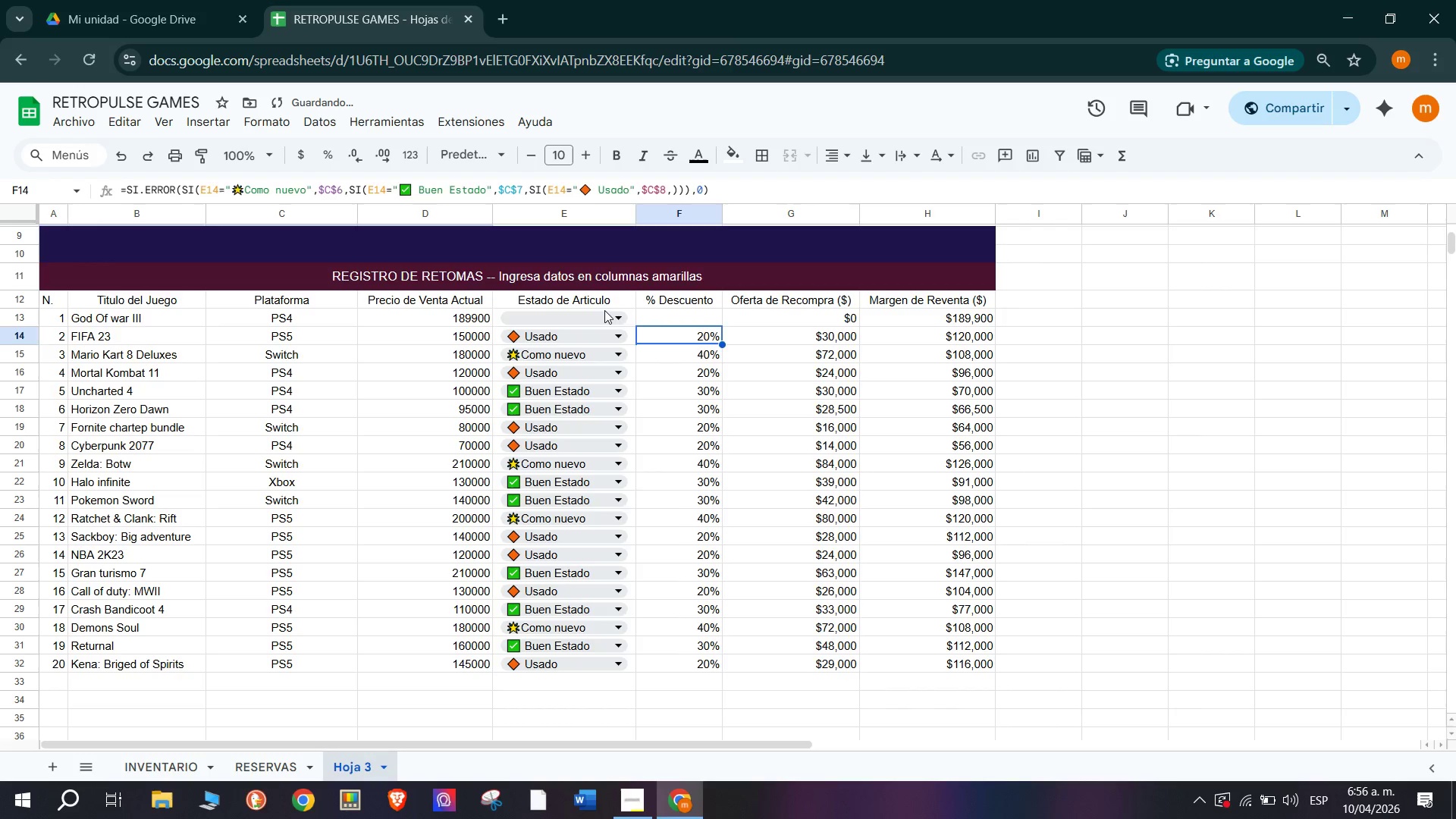 
left_click([604, 309])
 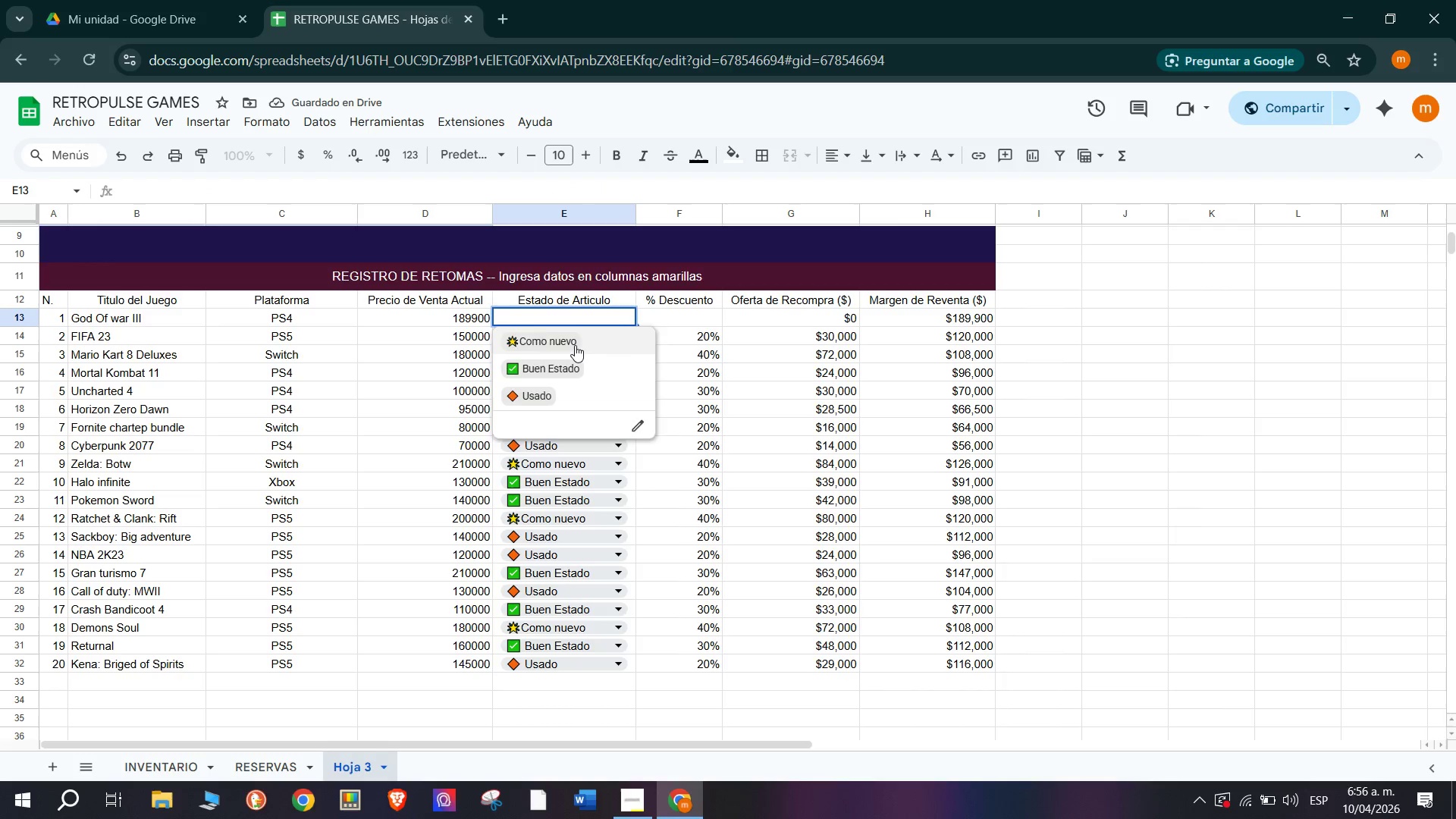 
double_click([650, 346])
 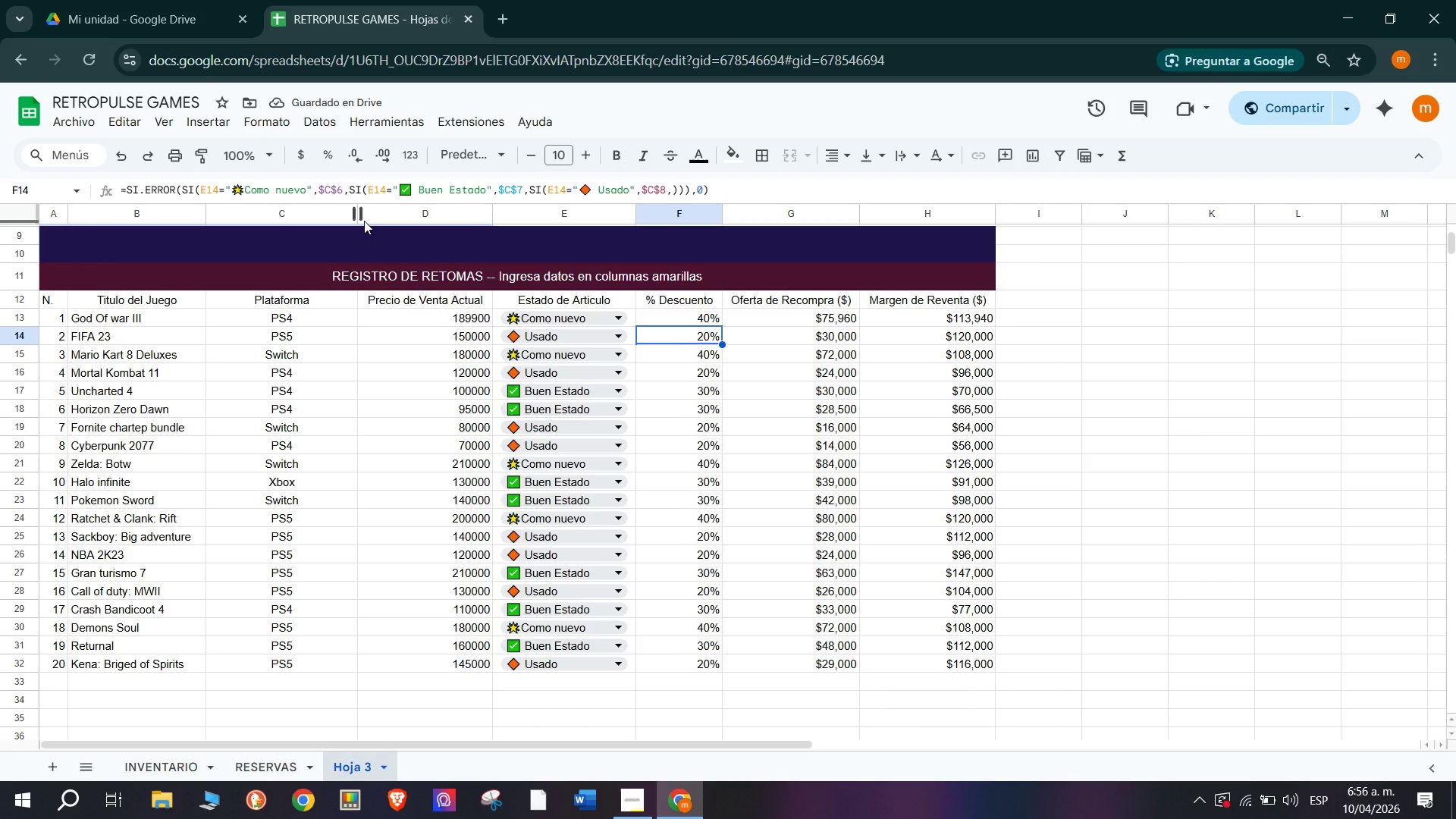 
left_click([631, 318])
 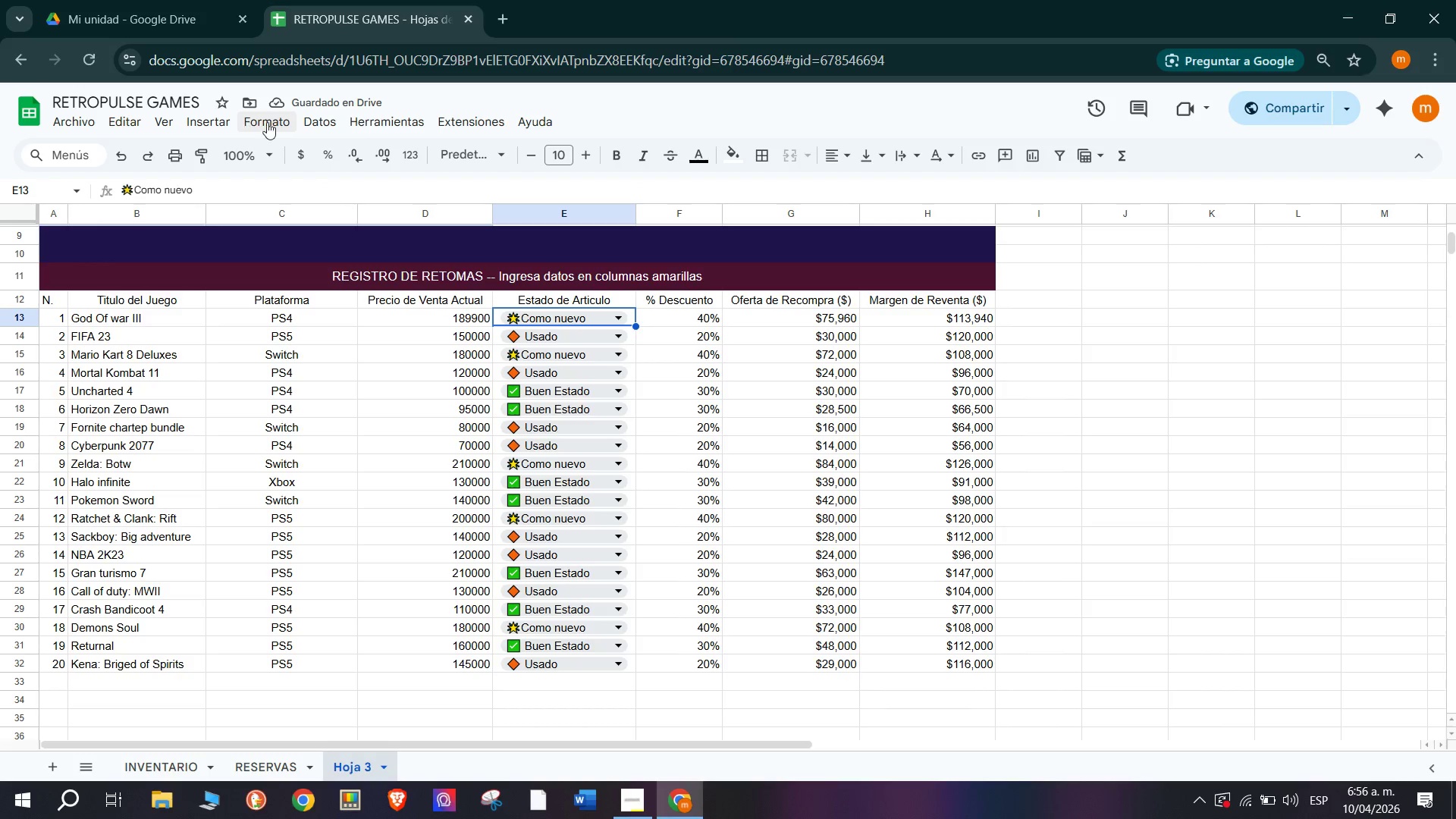 
left_click([268, 121])
 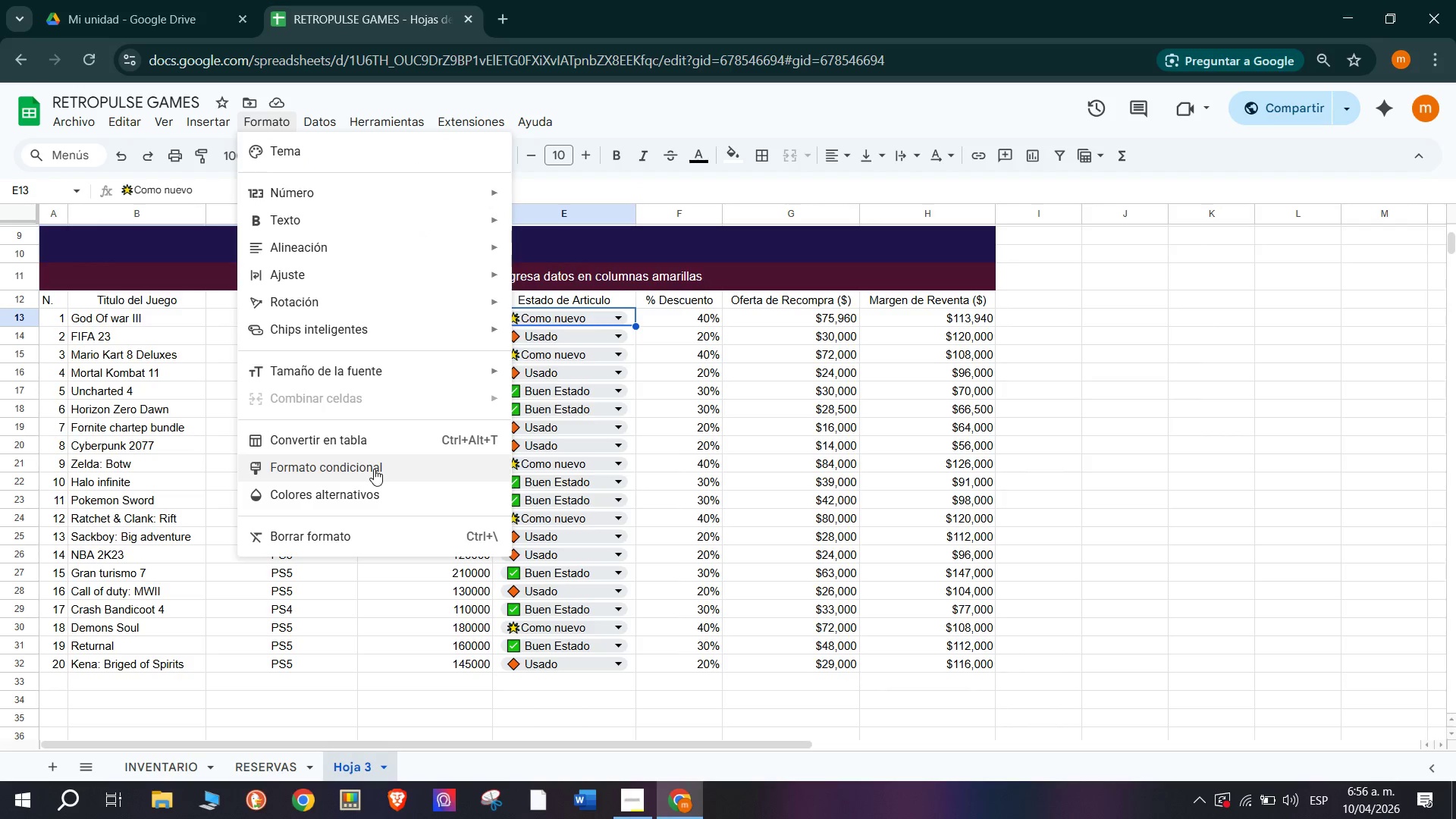 
left_click([374, 469])
 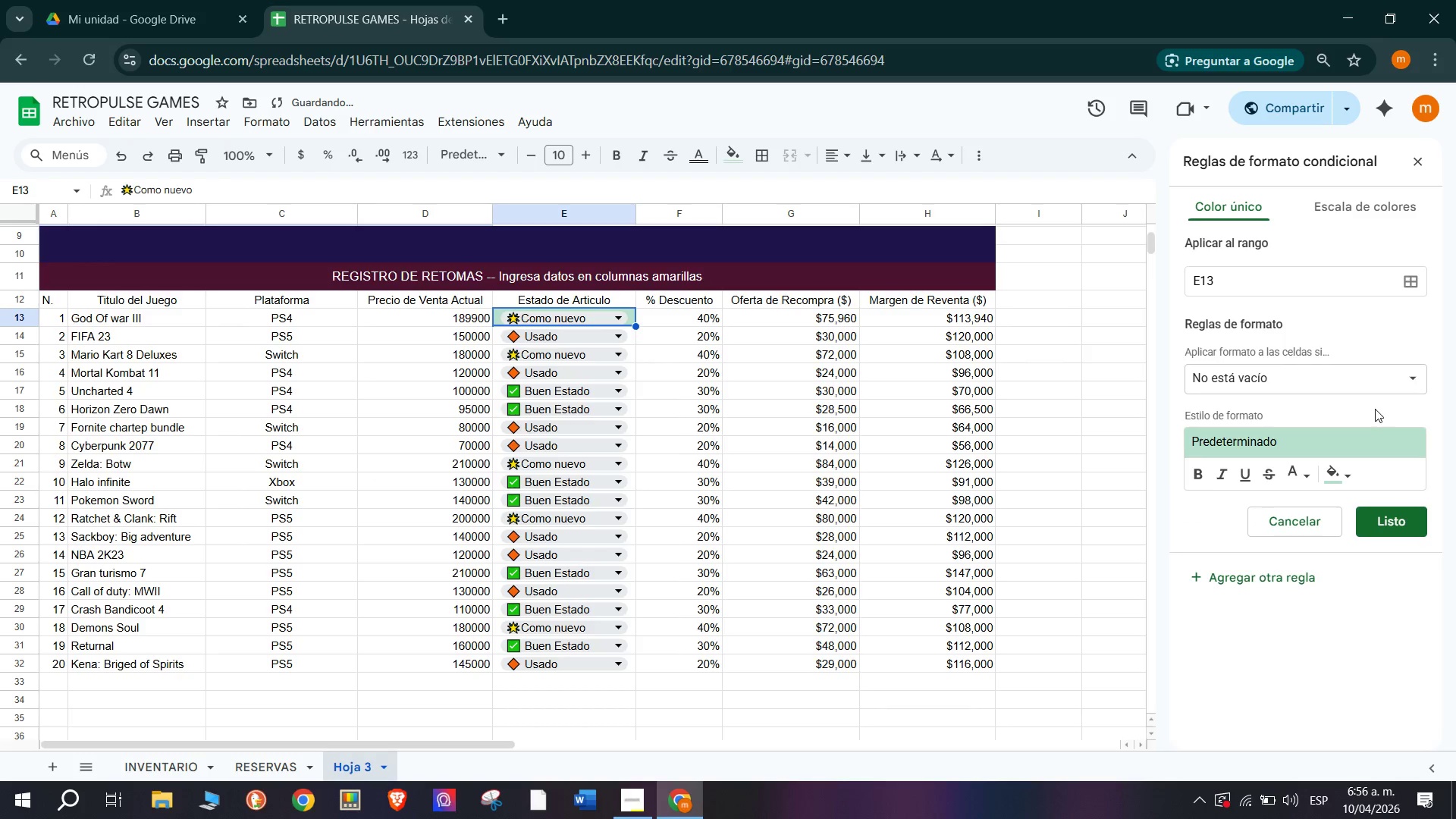 
left_click([1370, 388])
 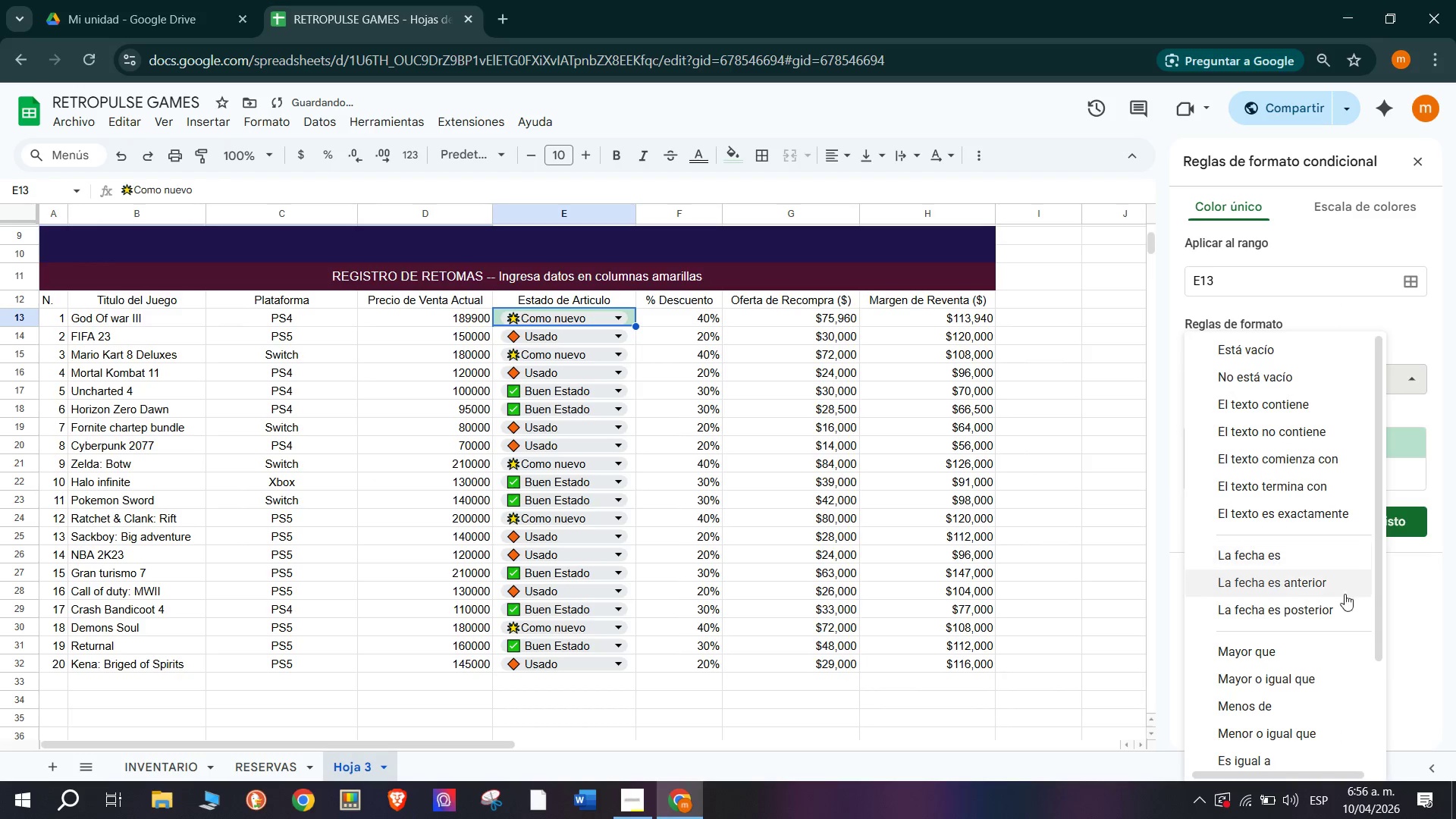 
scroll: coordinate [1321, 634], scroll_direction: down, amount: 5.0
 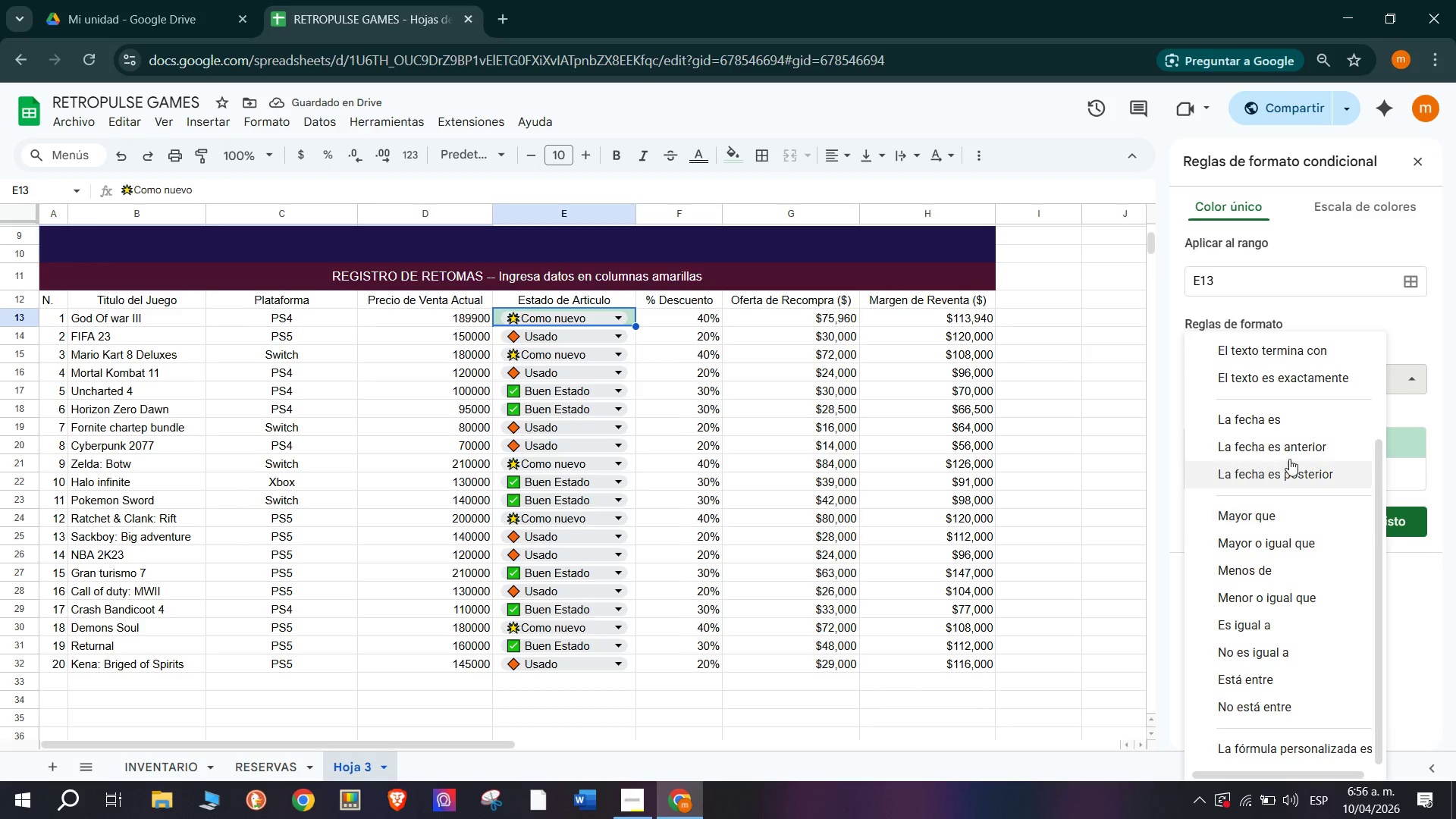 
scroll: coordinate [1332, 403], scroll_direction: up, amount: 4.0
 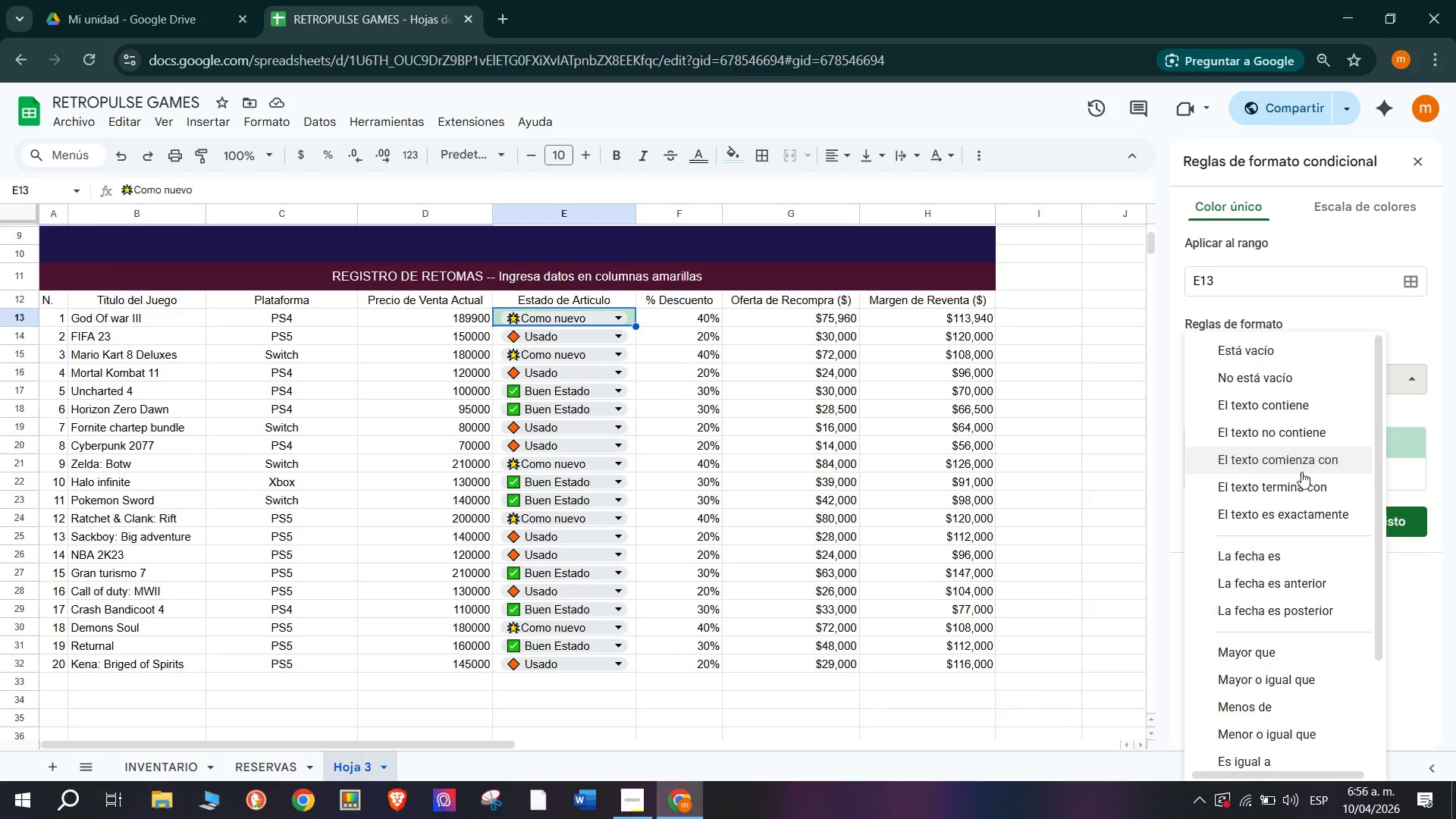 
scroll: coordinate [1268, 659], scroll_direction: down, amount: 9.0
 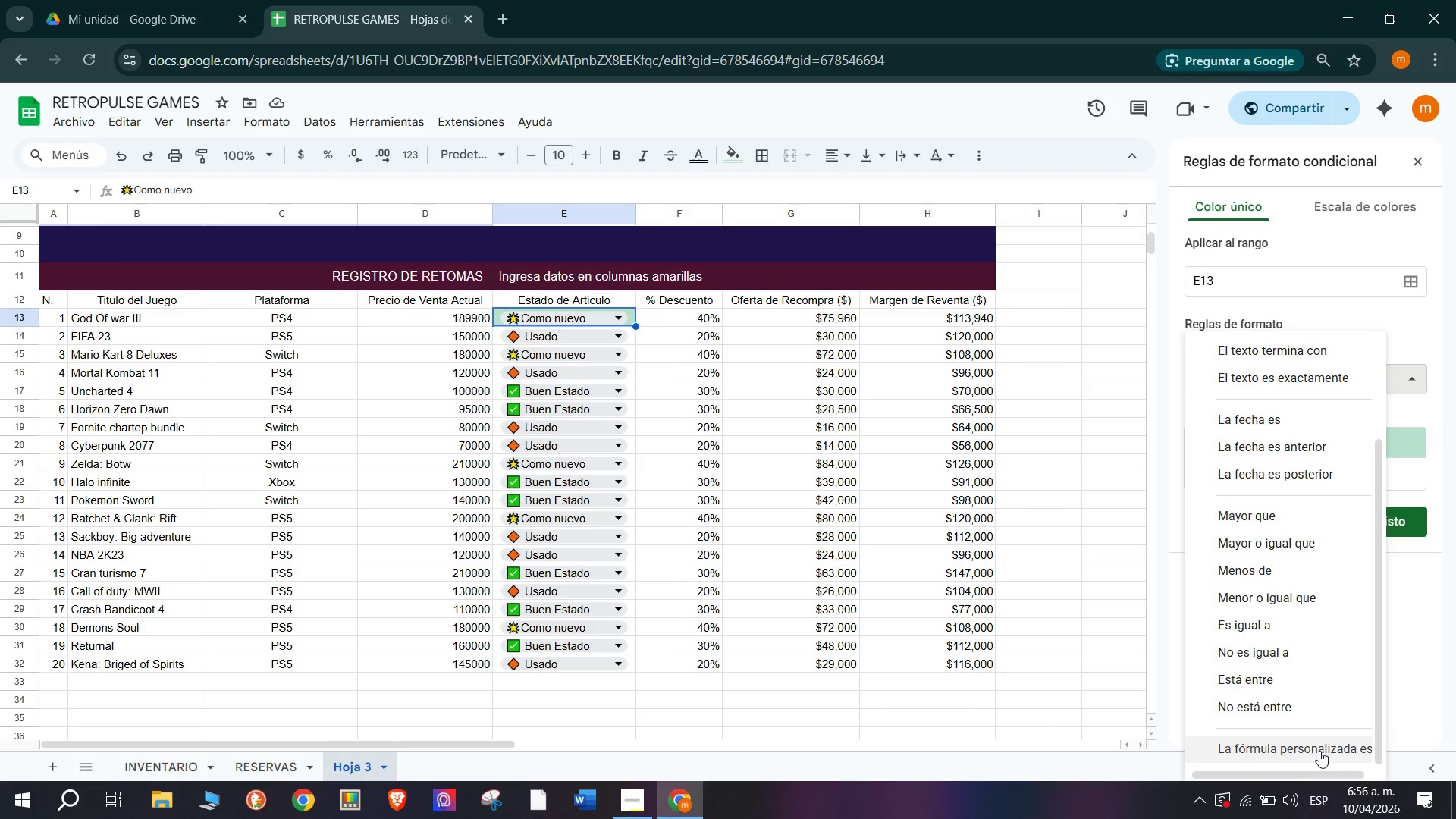 
left_click([1320, 750])
 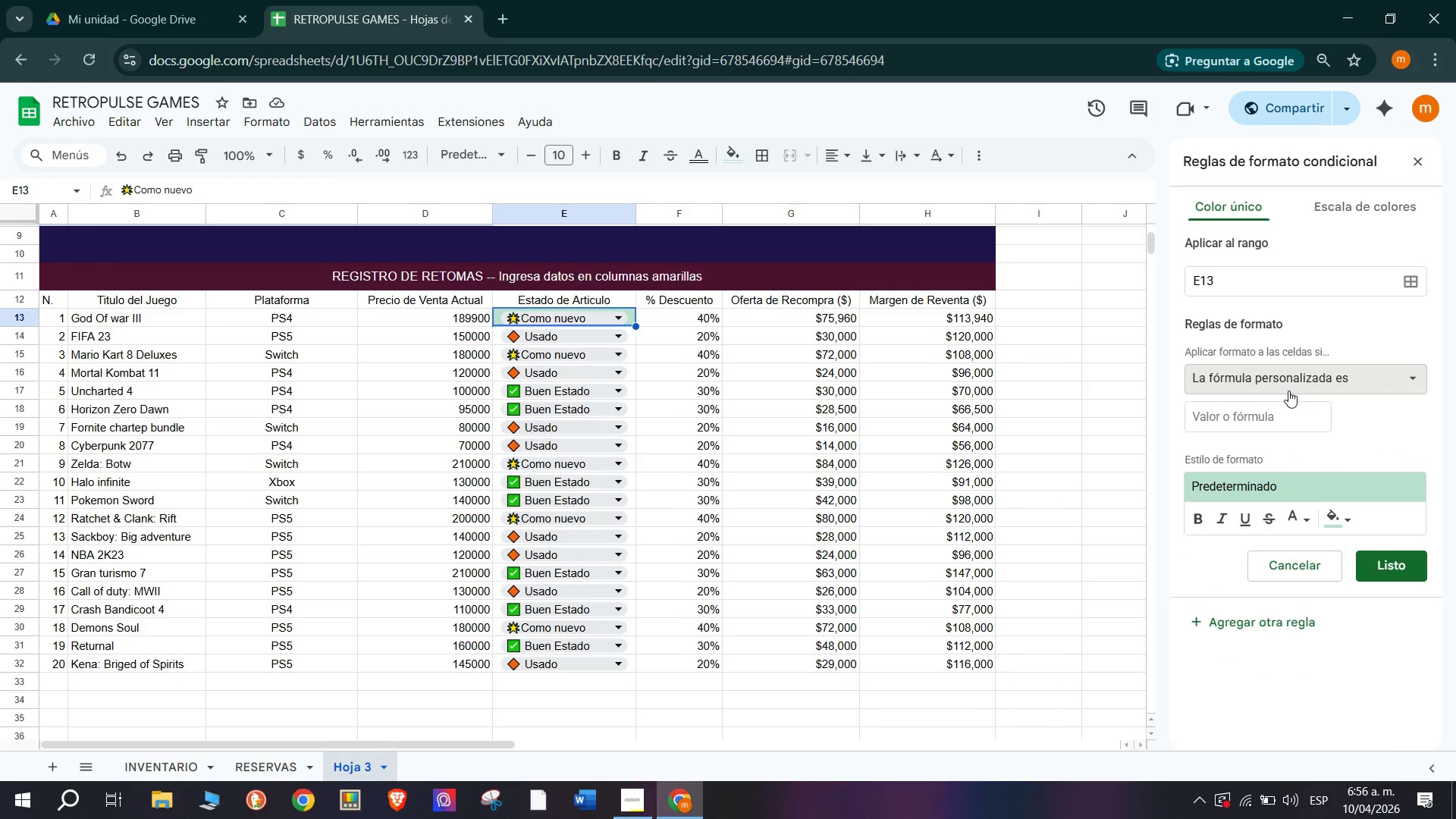 
left_click([1297, 413])
 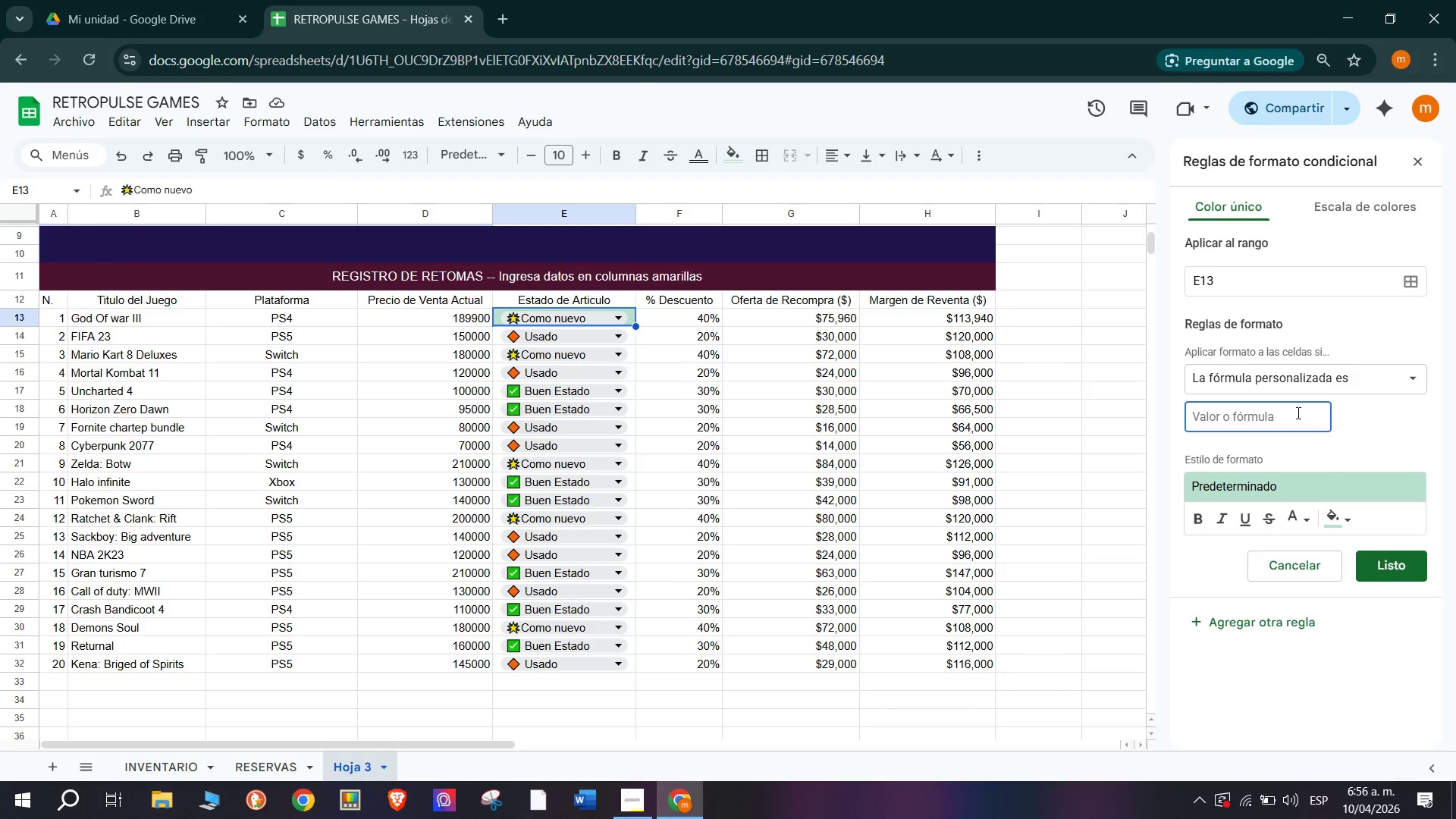 
key(Control+Shift+ShiftLeft)
 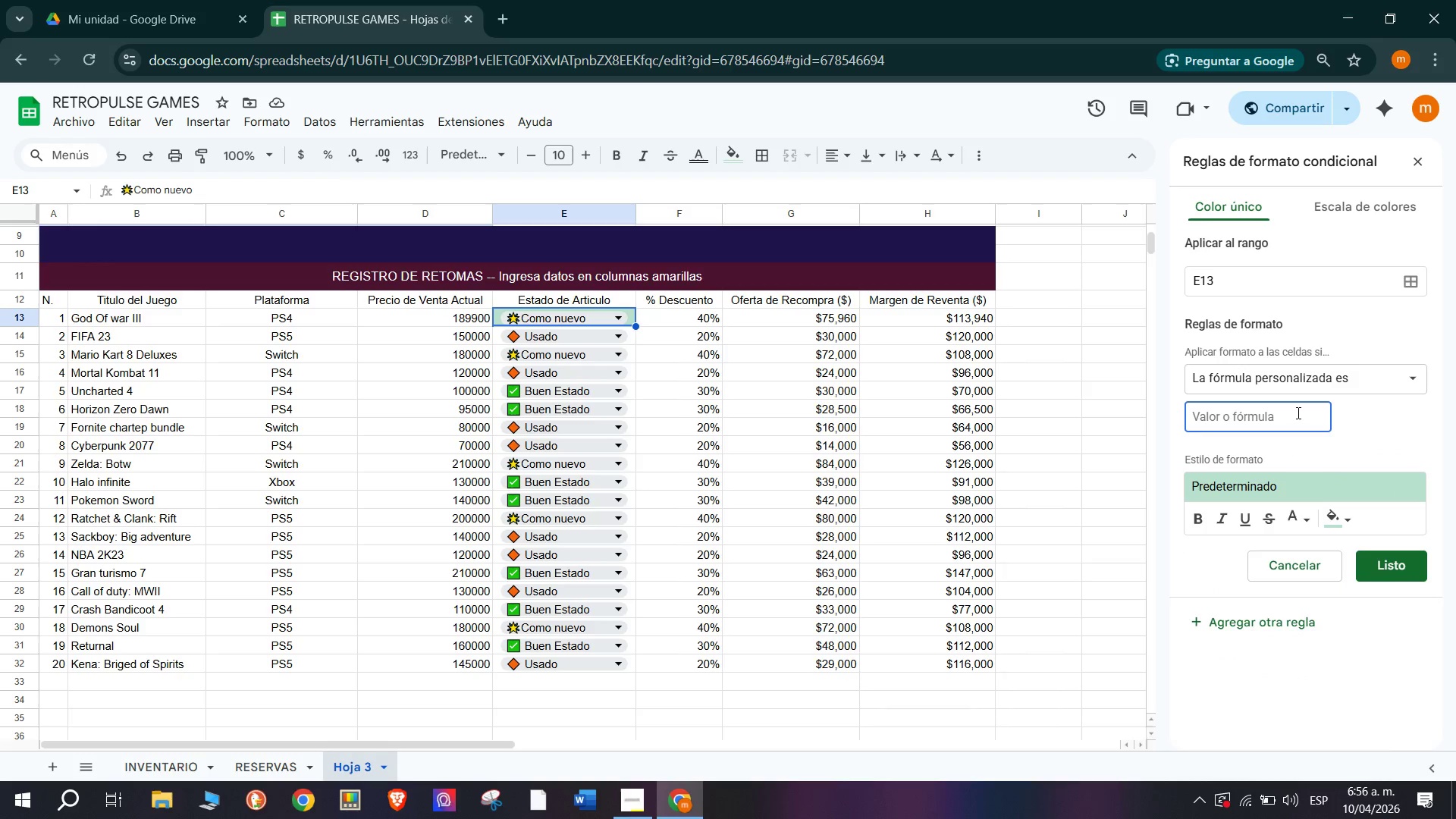 
key(Control+V)
 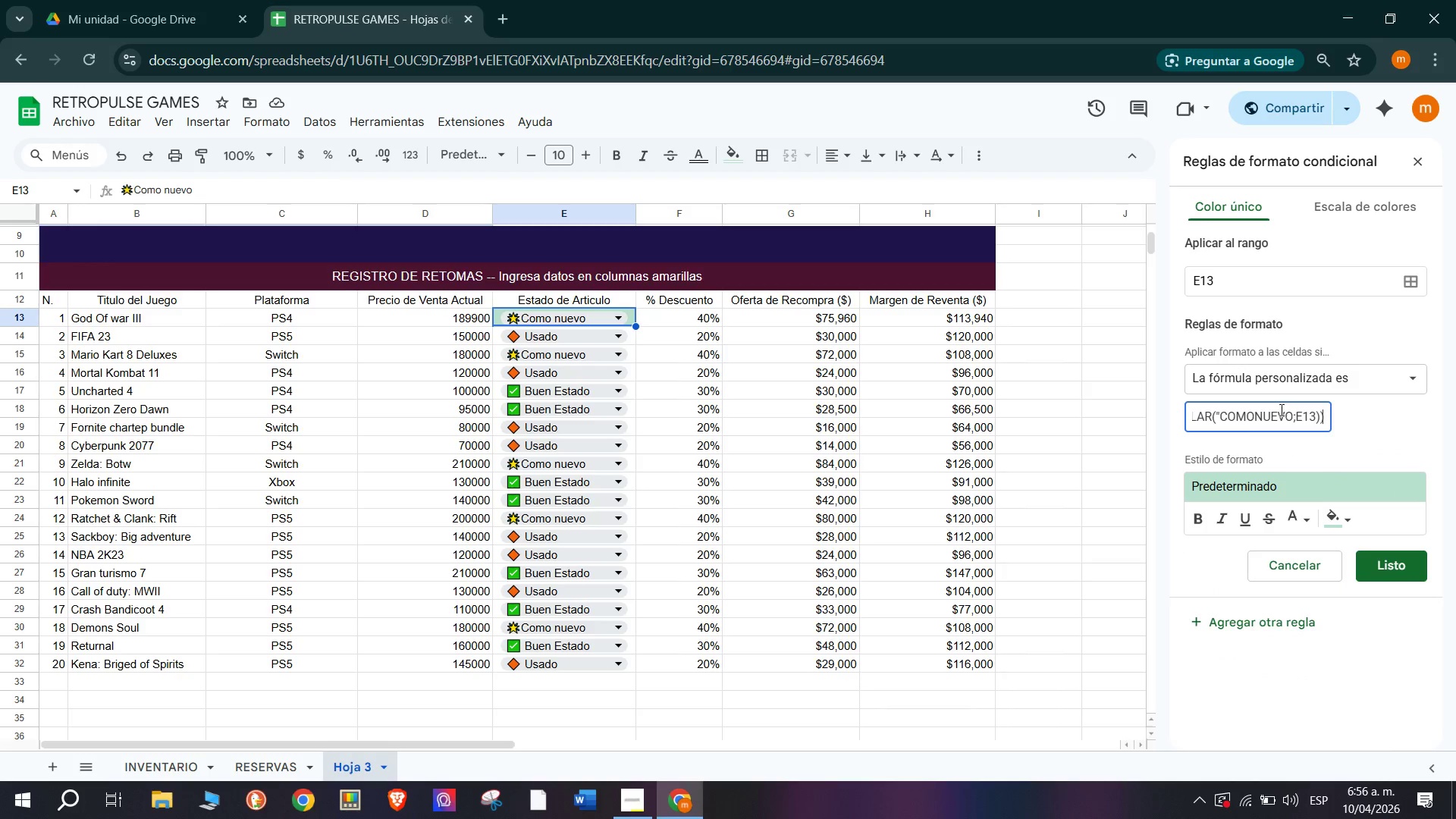 
scroll: coordinate [1279, 410], scroll_direction: up, amount: 48.0
 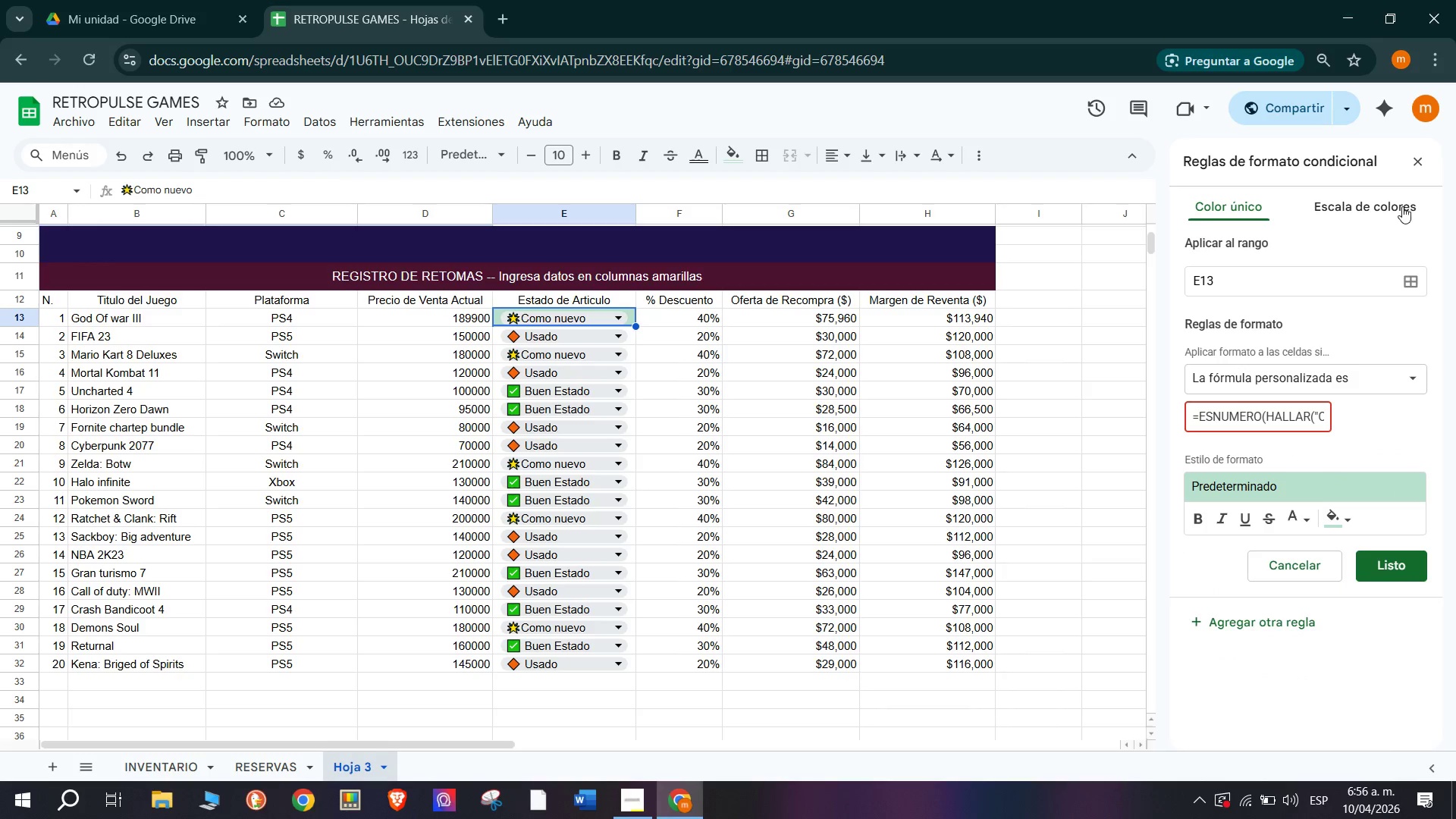 
left_click([1426, 167])
 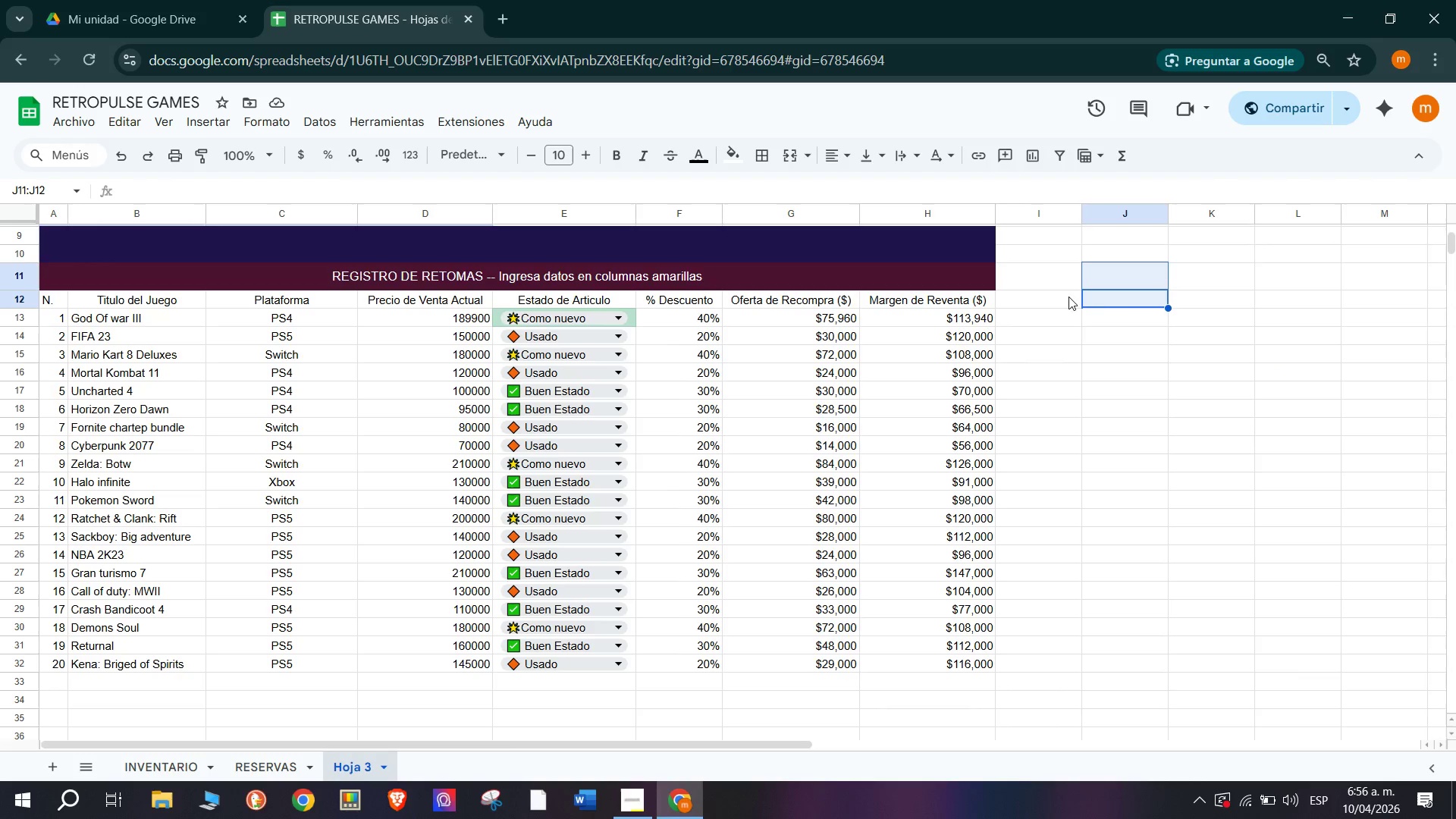 
left_click([1132, 300])
 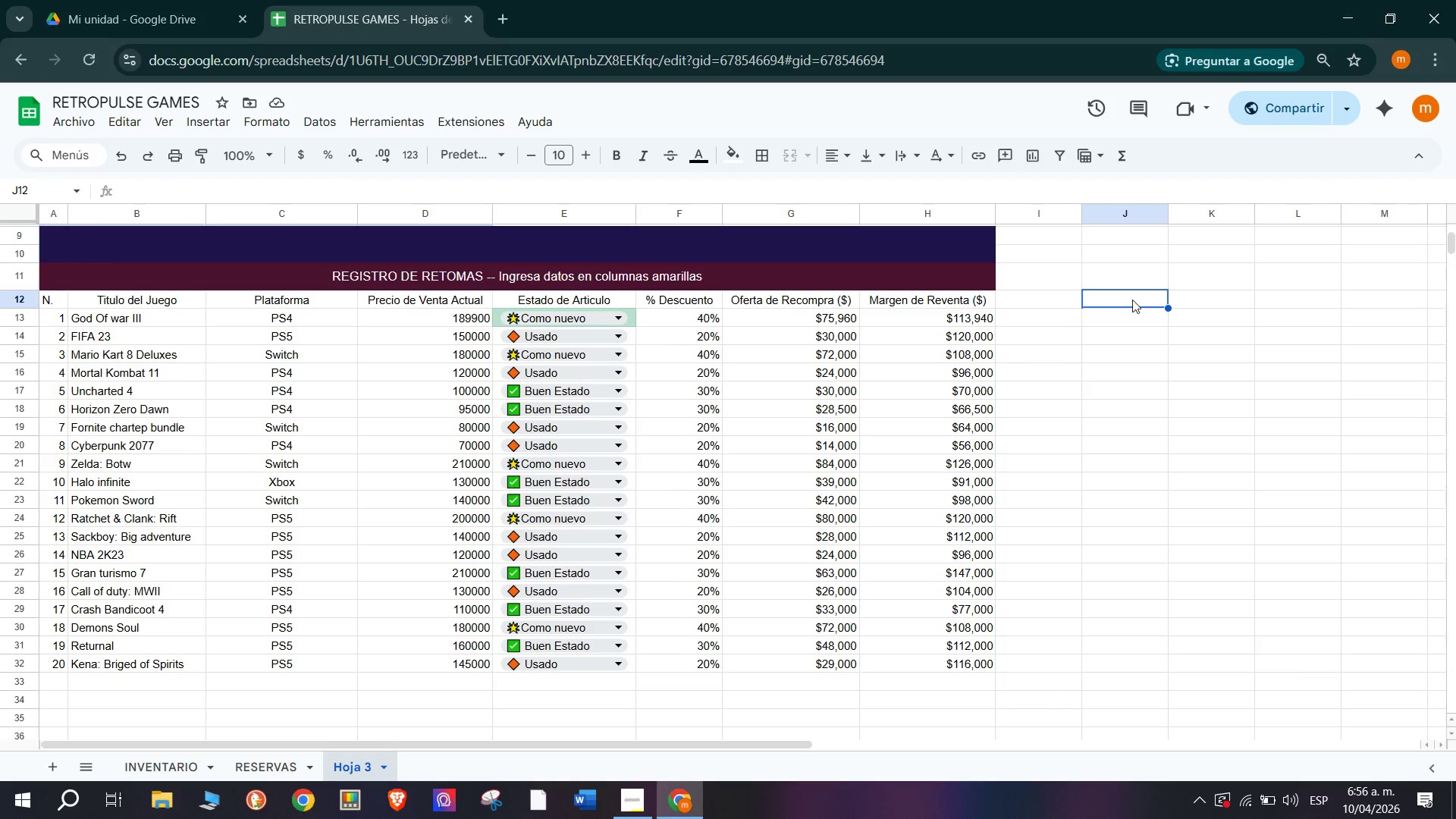 
hold_key(key=ControlLeft, duration=0.59)
 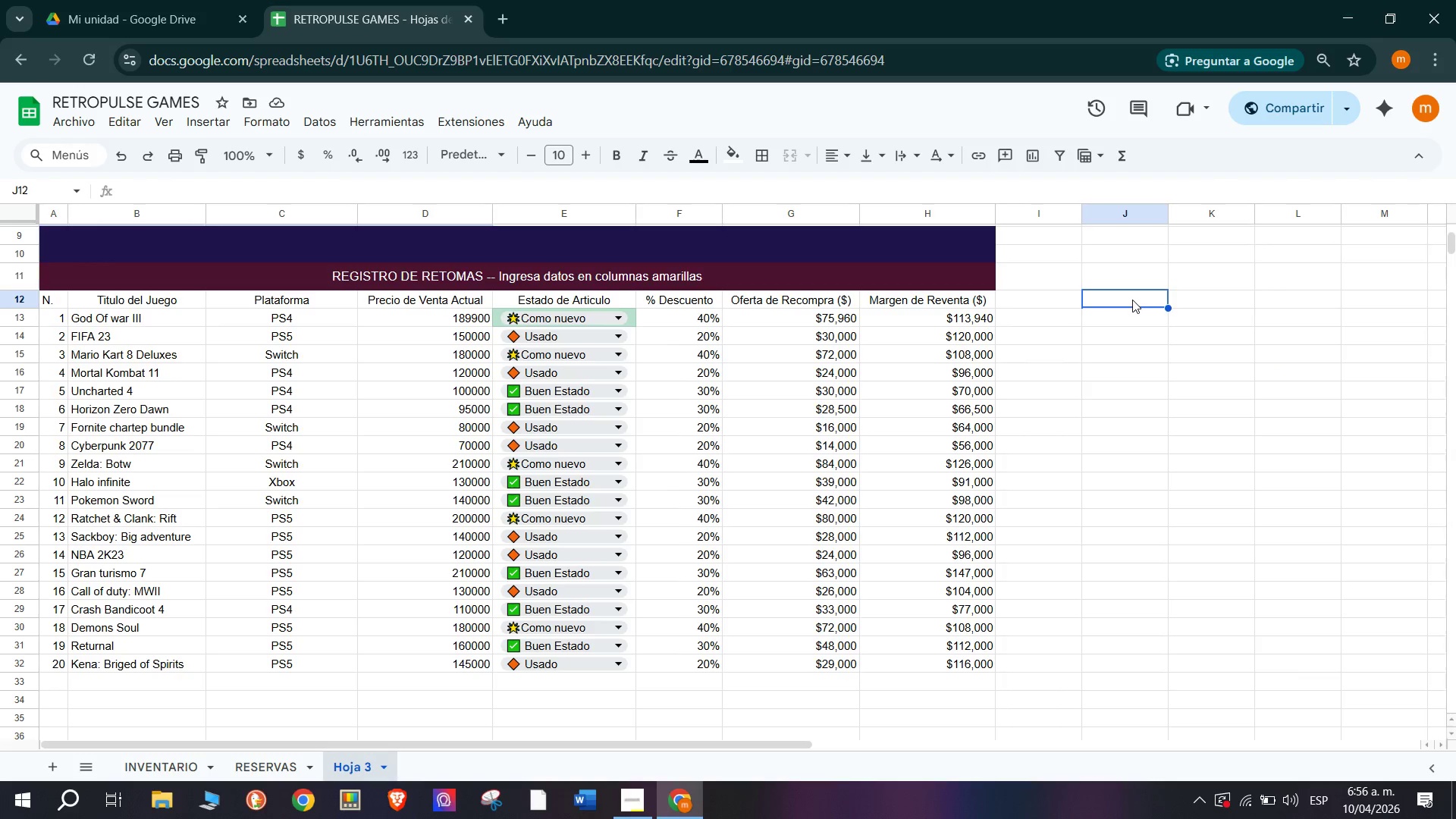 
double_click([1132, 300])
 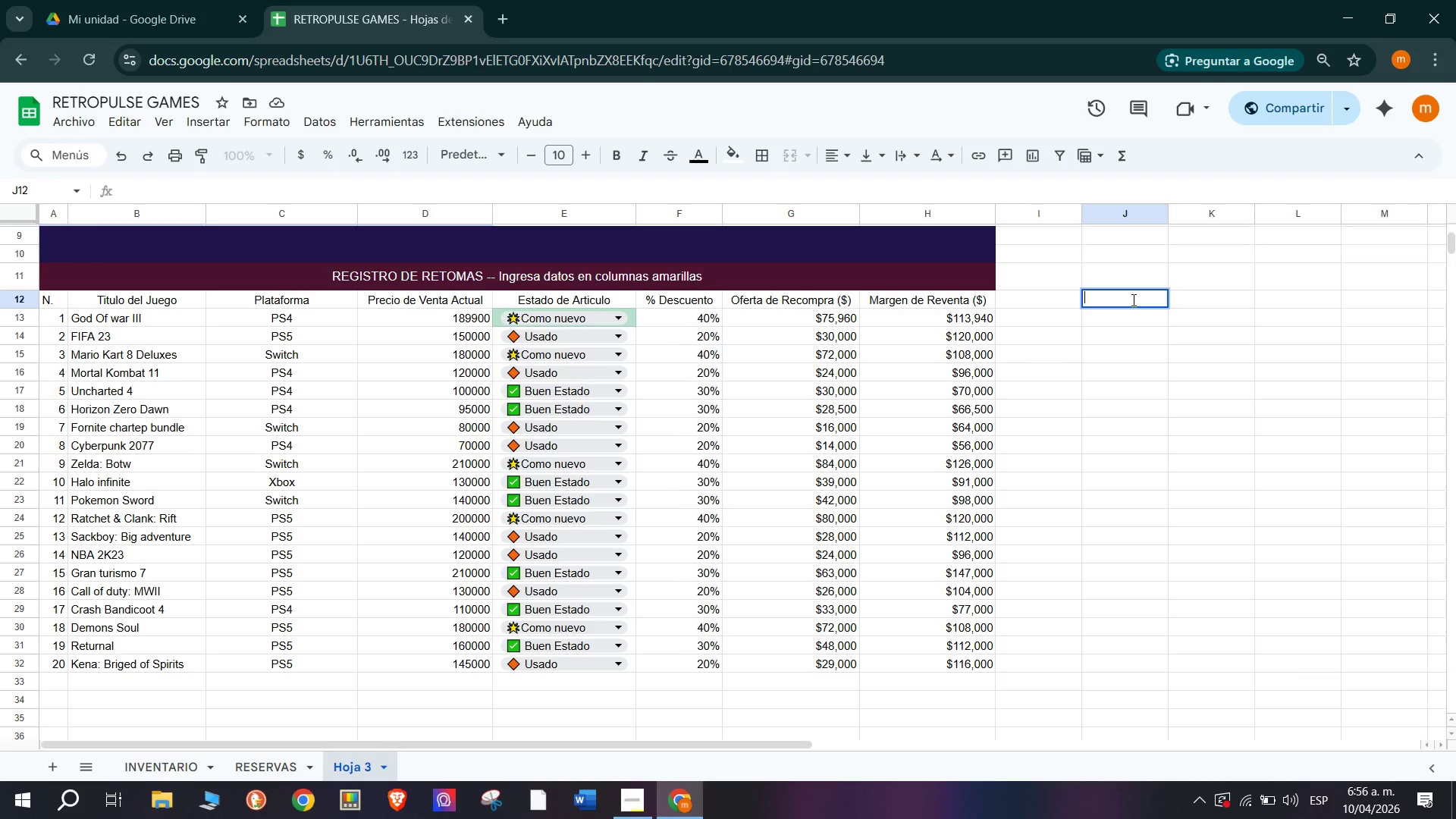 
key(Control+V)
 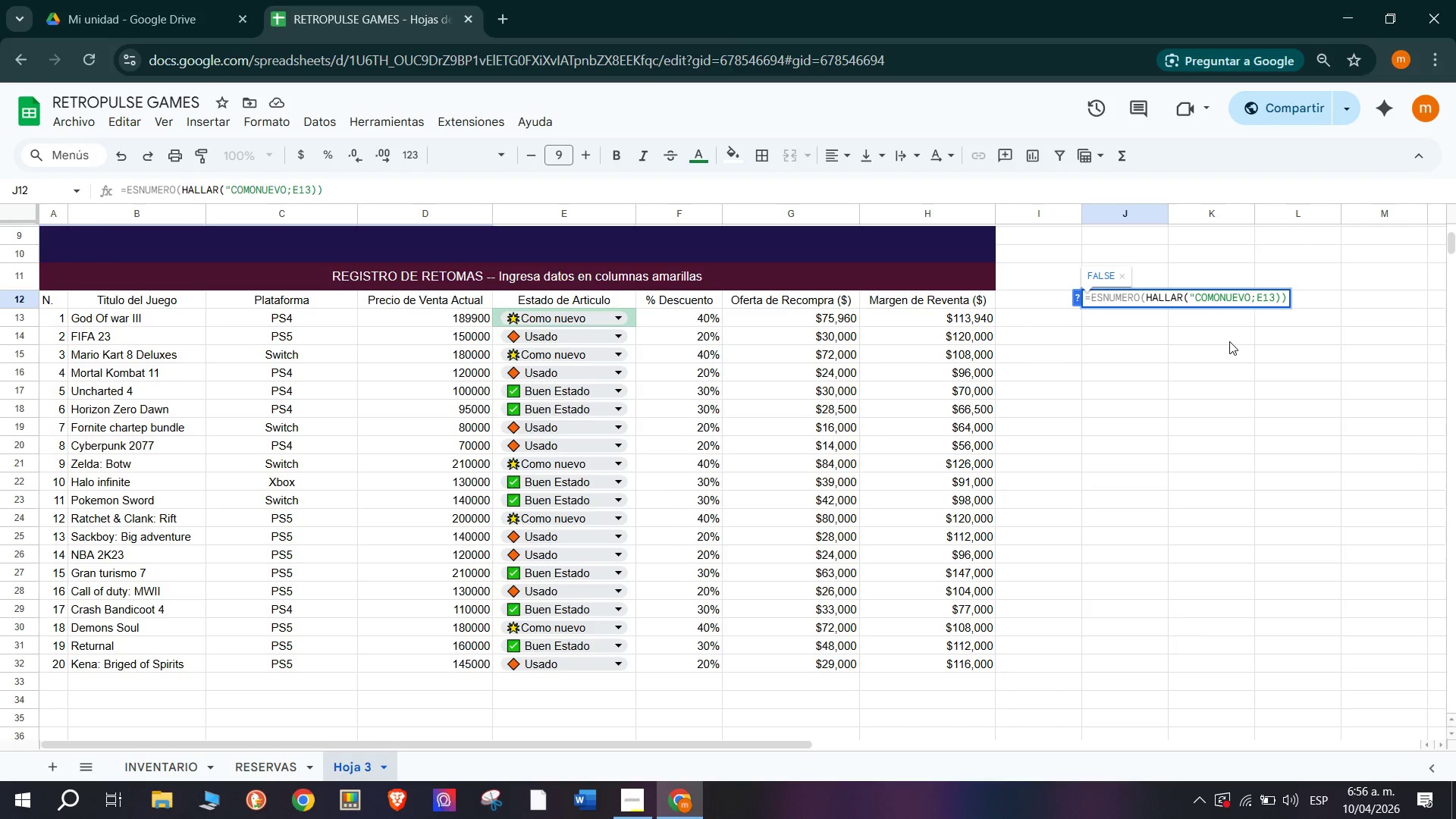 
left_click([1229, 341])
 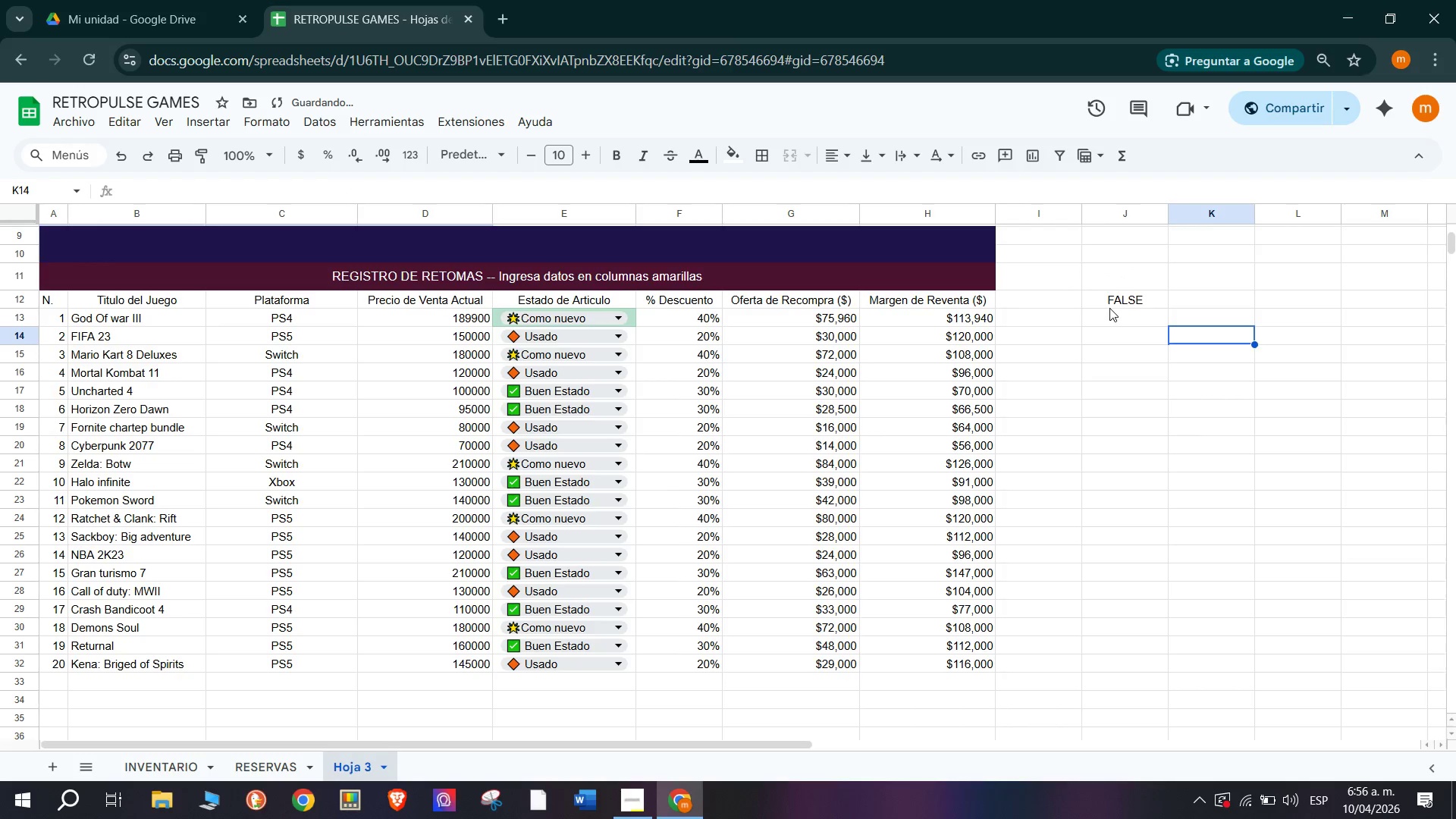 
left_click([1118, 295])
 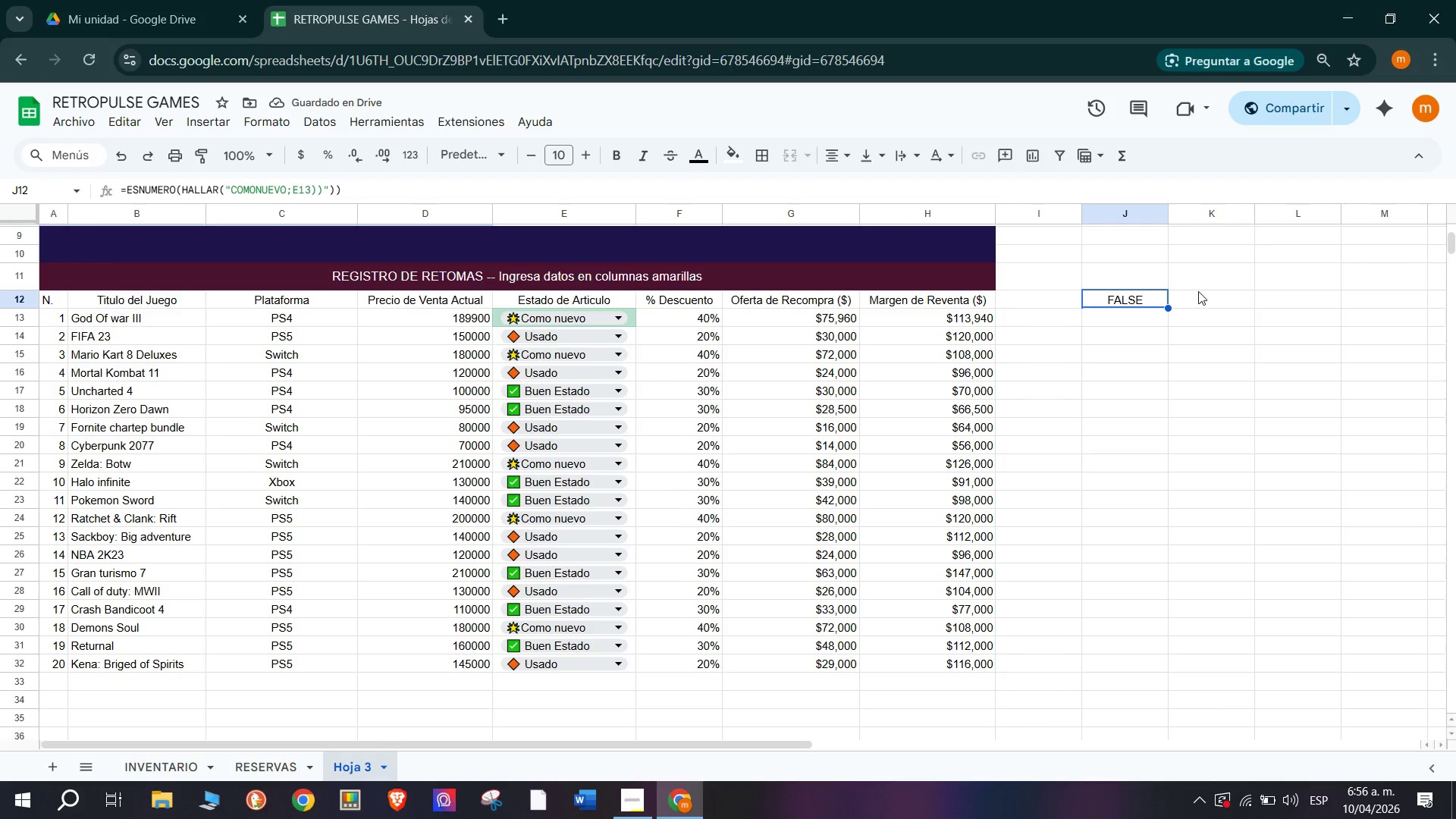 
wait(5.55)
 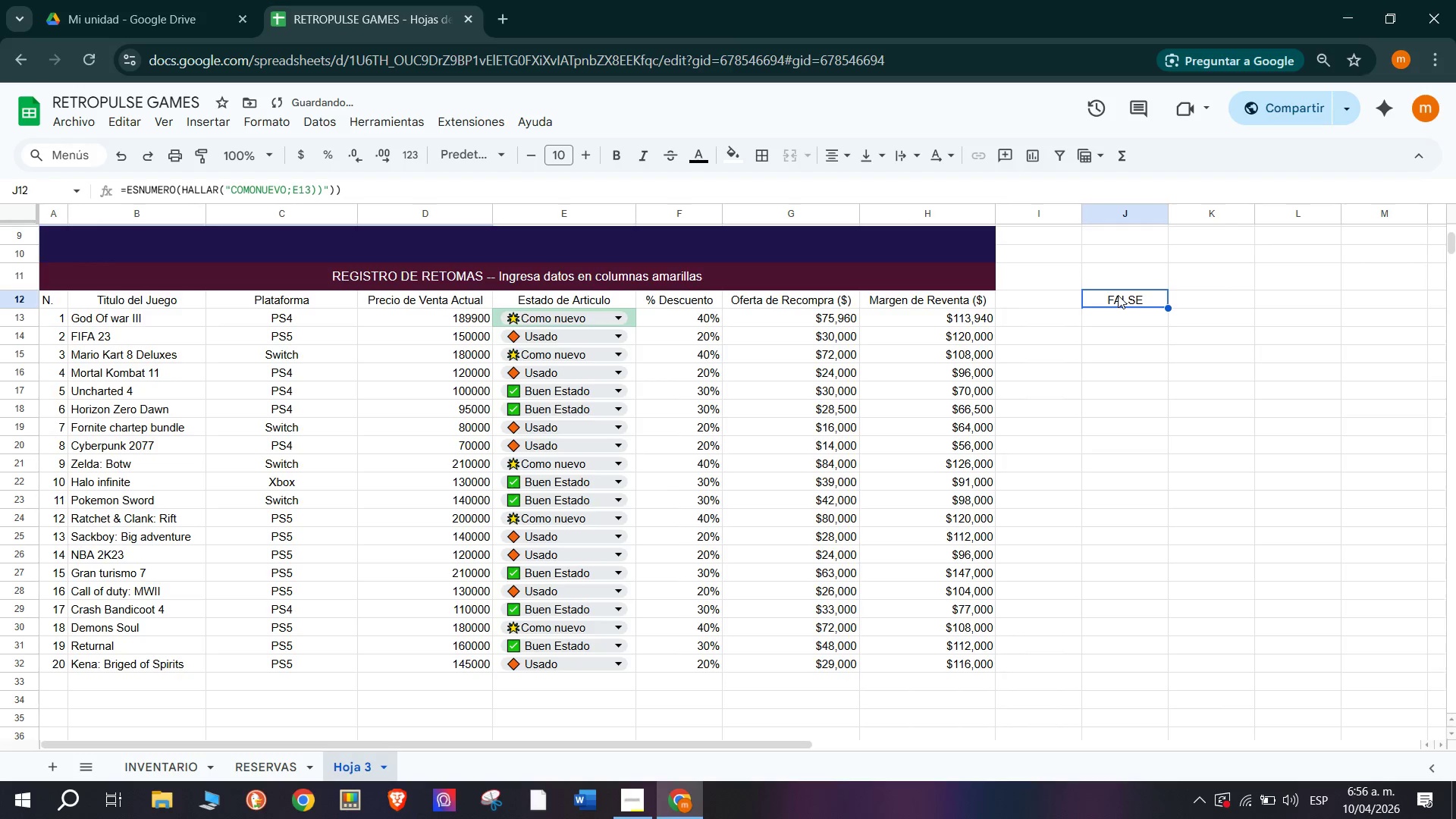 
left_click_drag(start_coordinate=[1164, 308], to_coordinate=[1150, 490])
 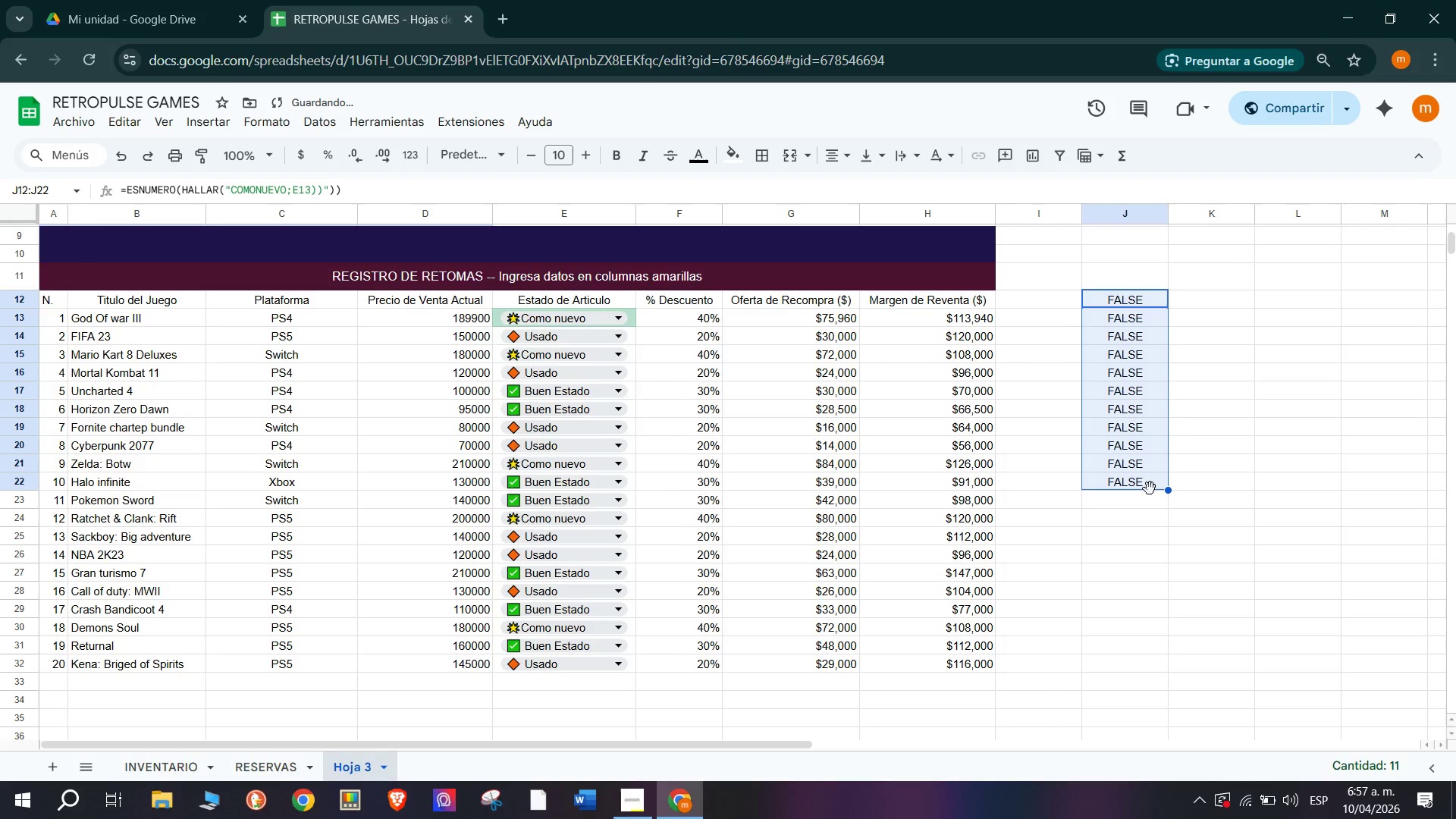 
key(Backspace)
 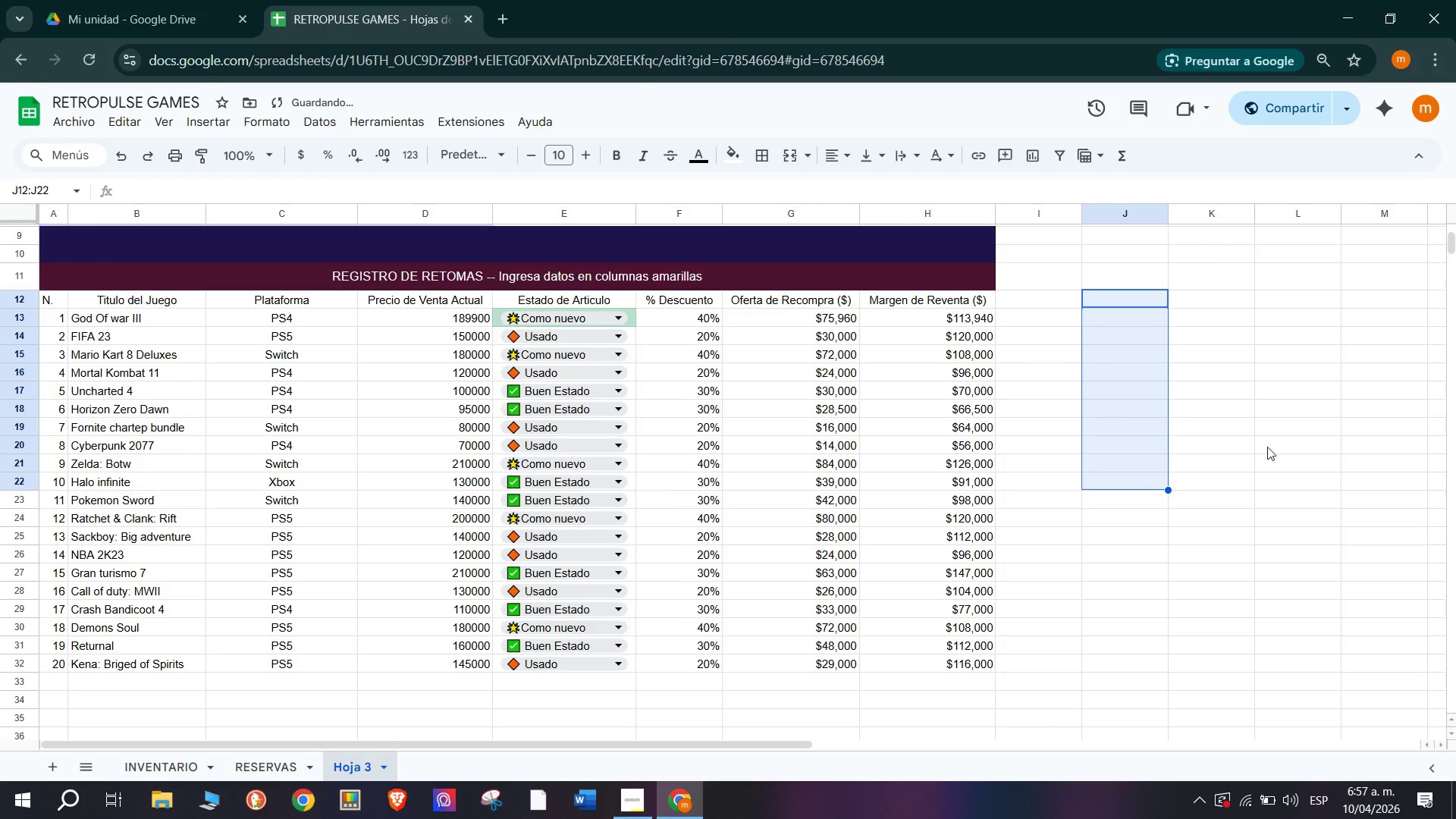 
left_click([1331, 440])
 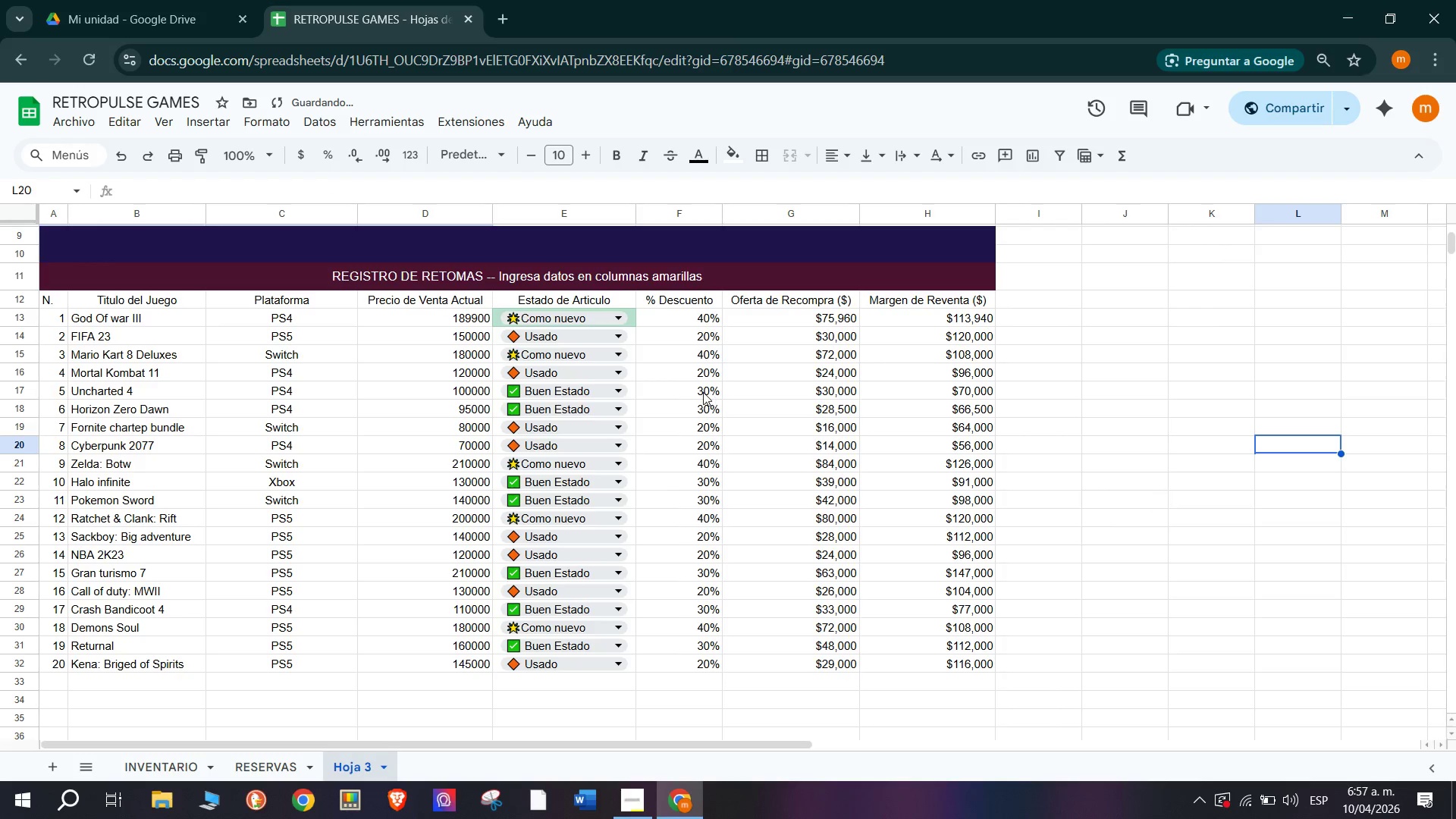 
key(Control+Z)
 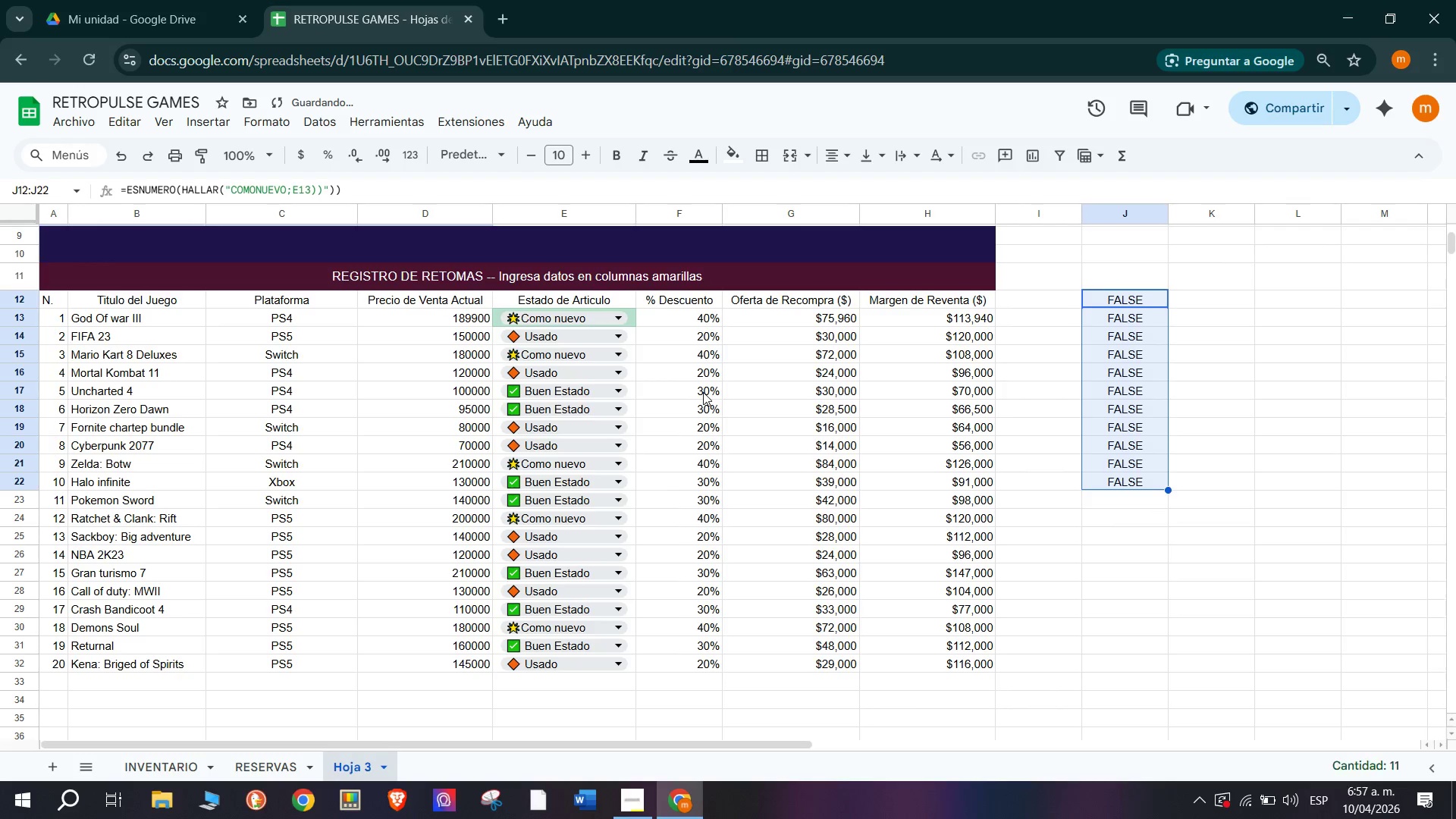 
key(Control+Z)
 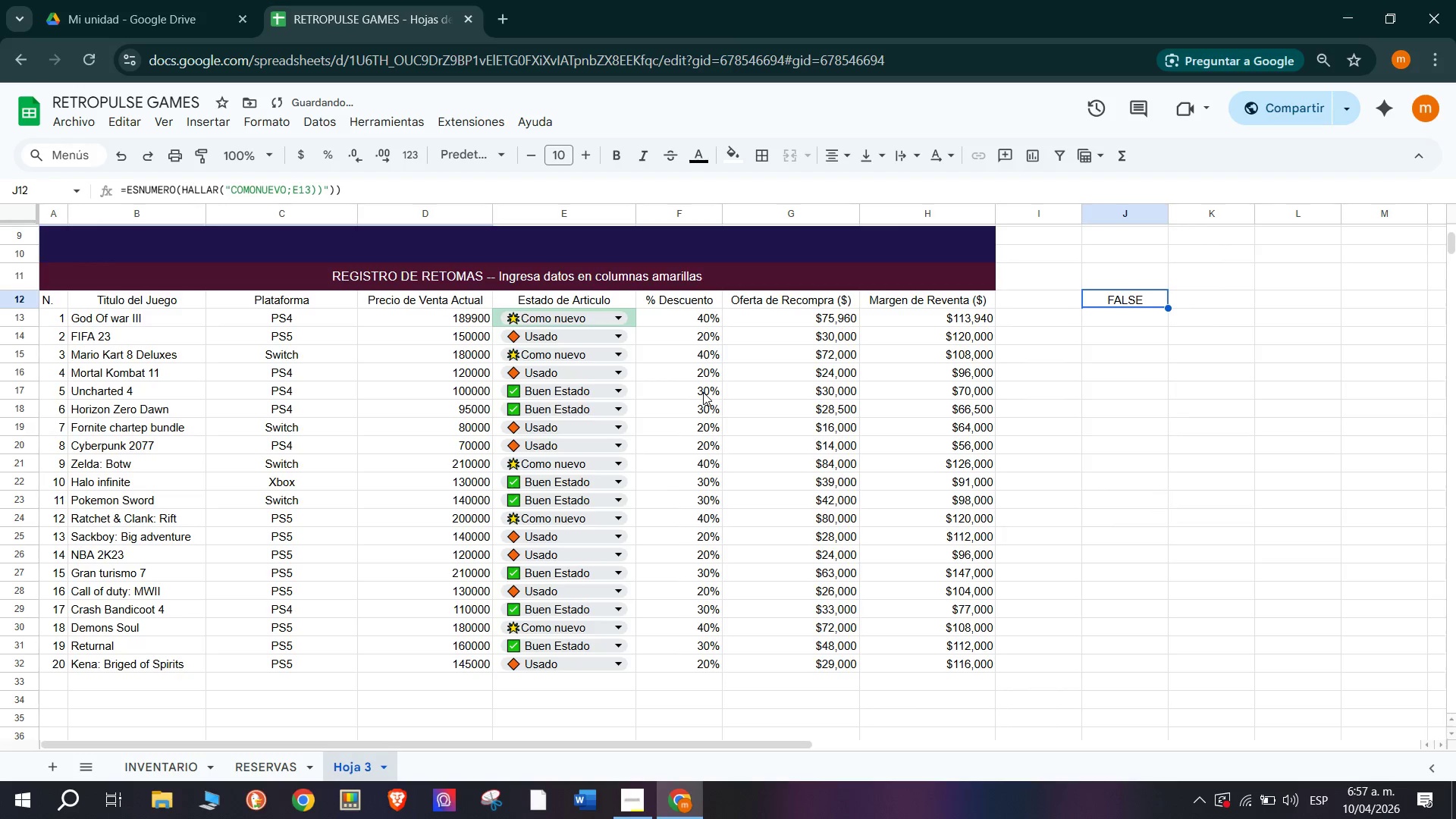 
key(Control+Z)
 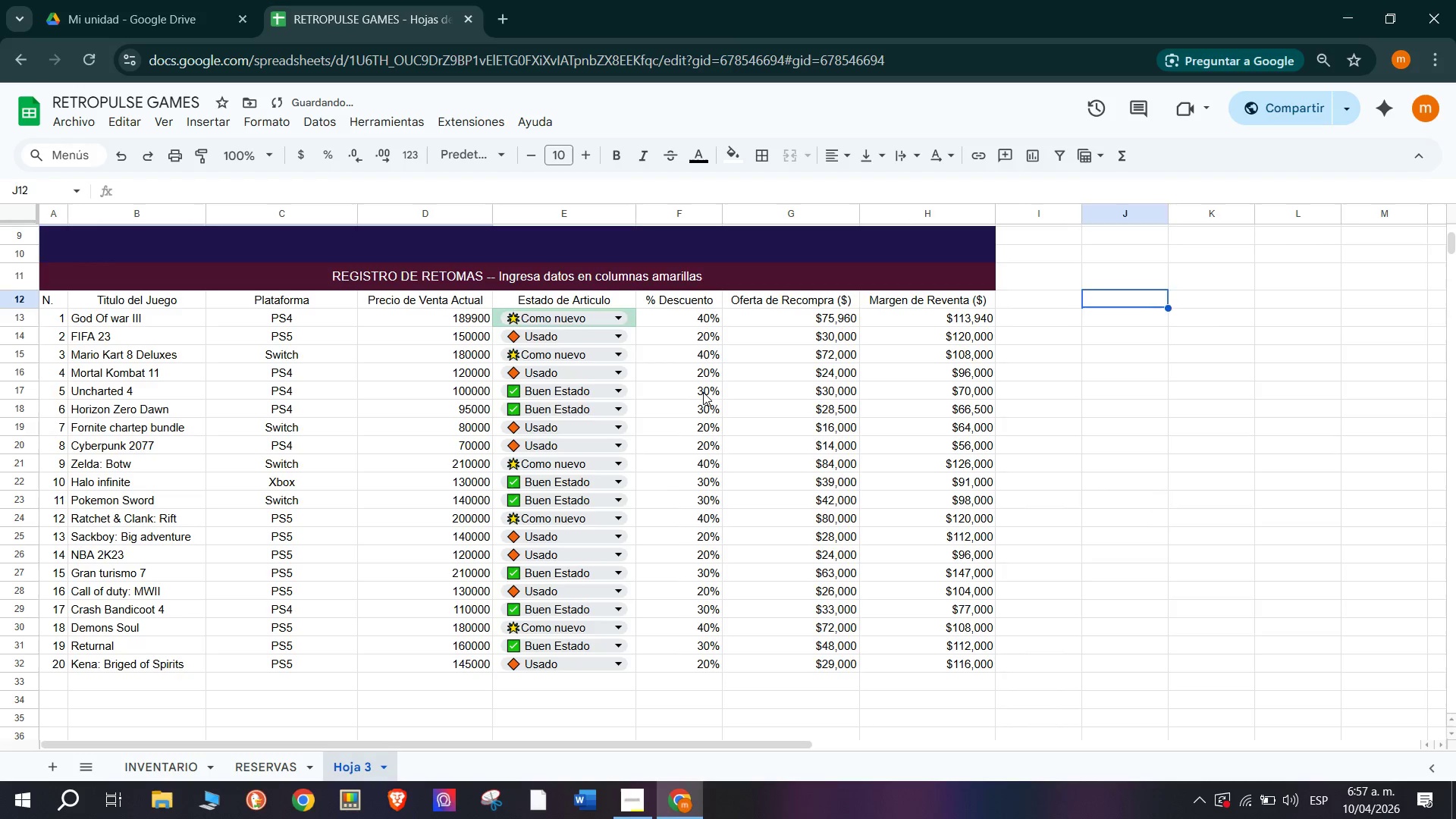 
key(Control+Z)
 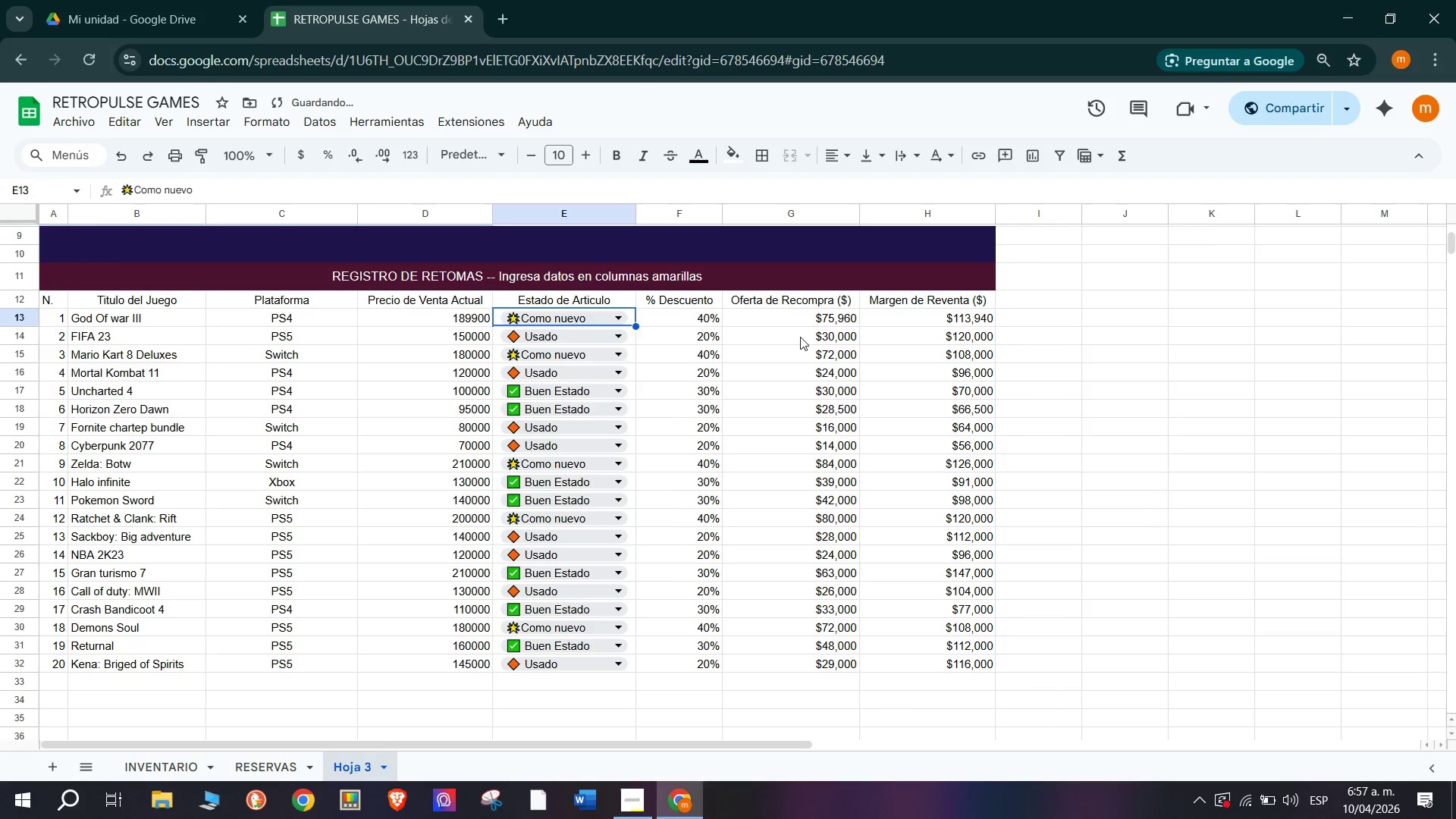 
left_click([800, 337])
 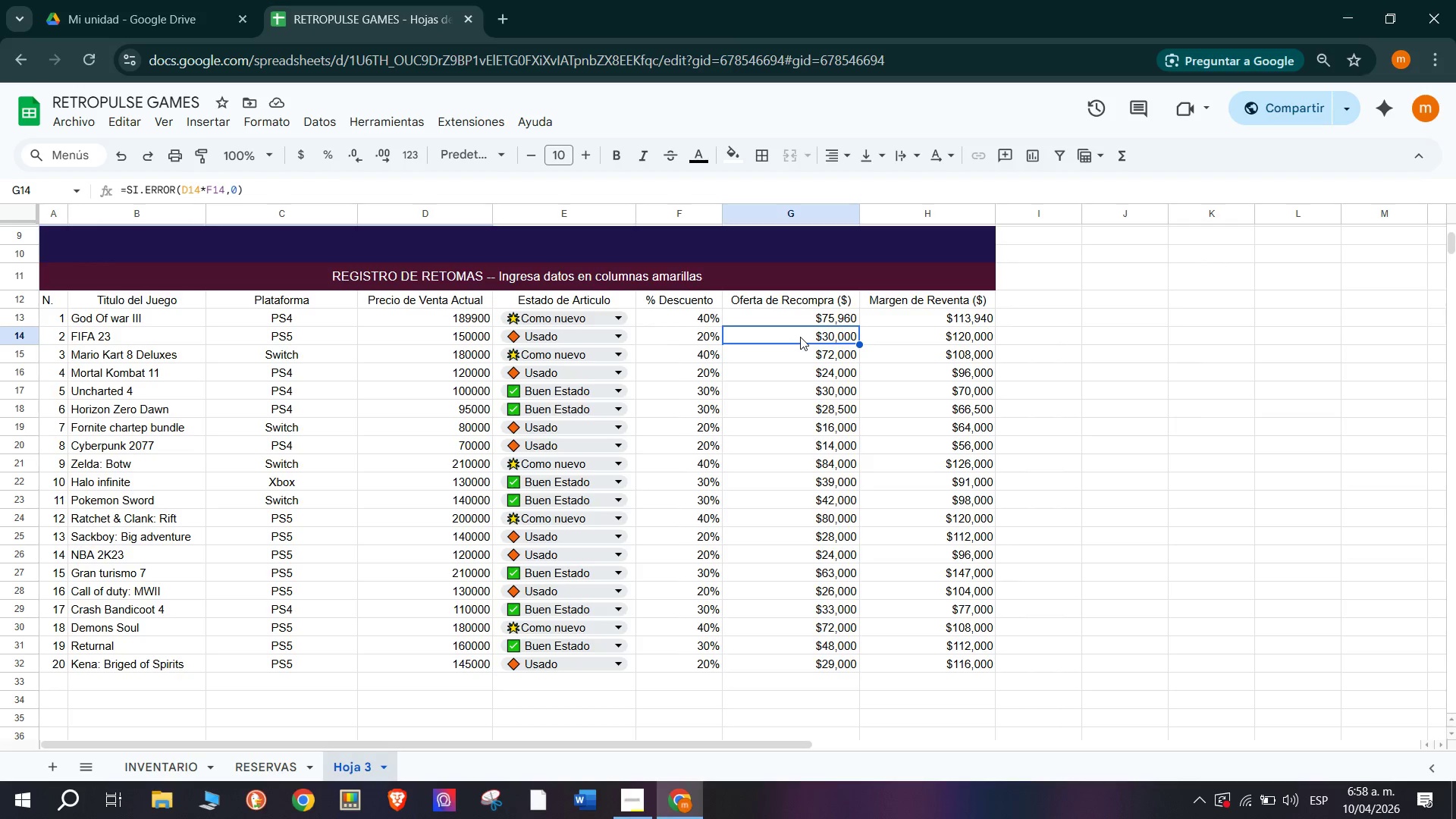 
wait(113.27)
 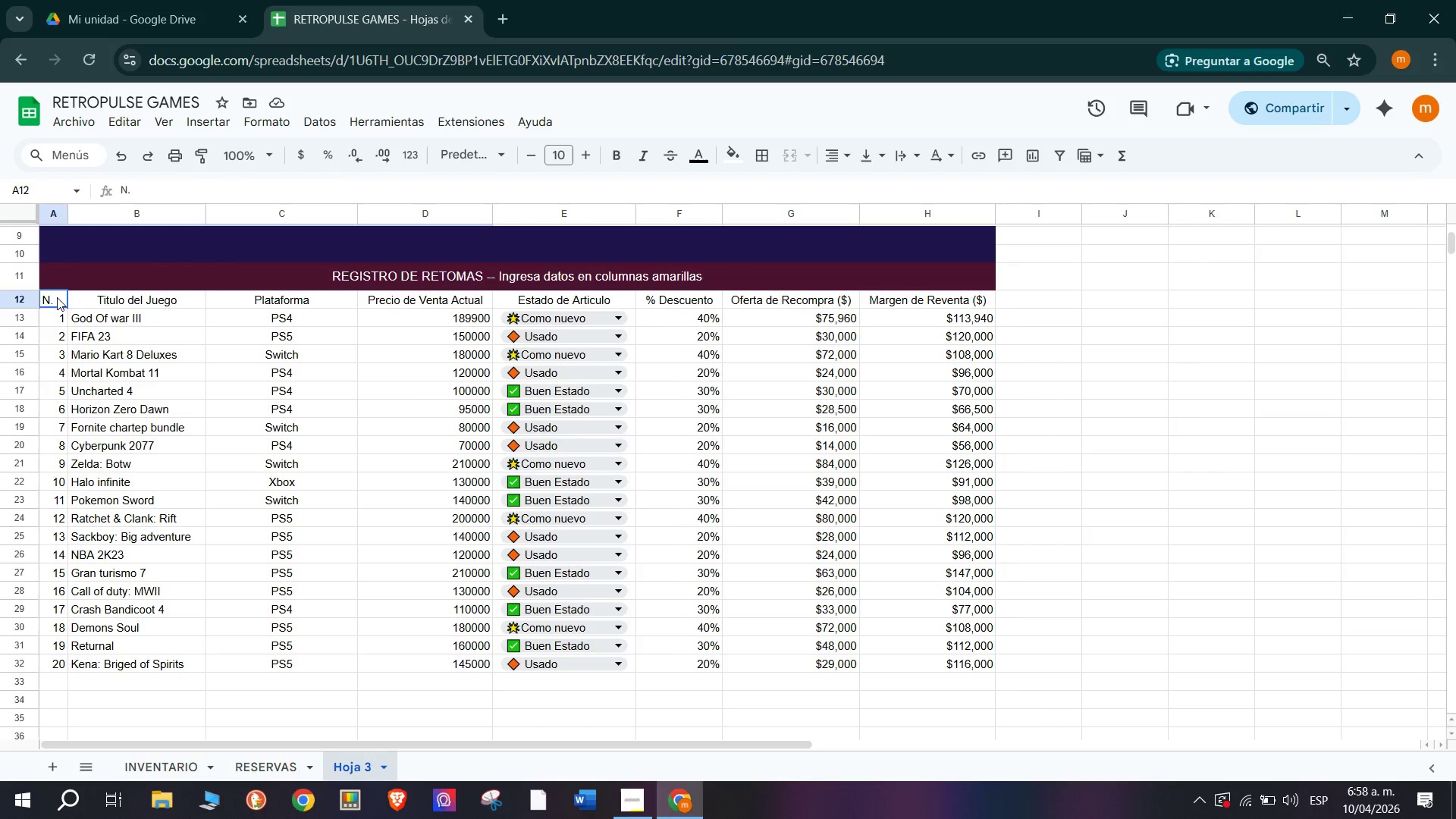 
left_click_drag(start_coordinate=[57, 297], to_coordinate=[956, 661])
 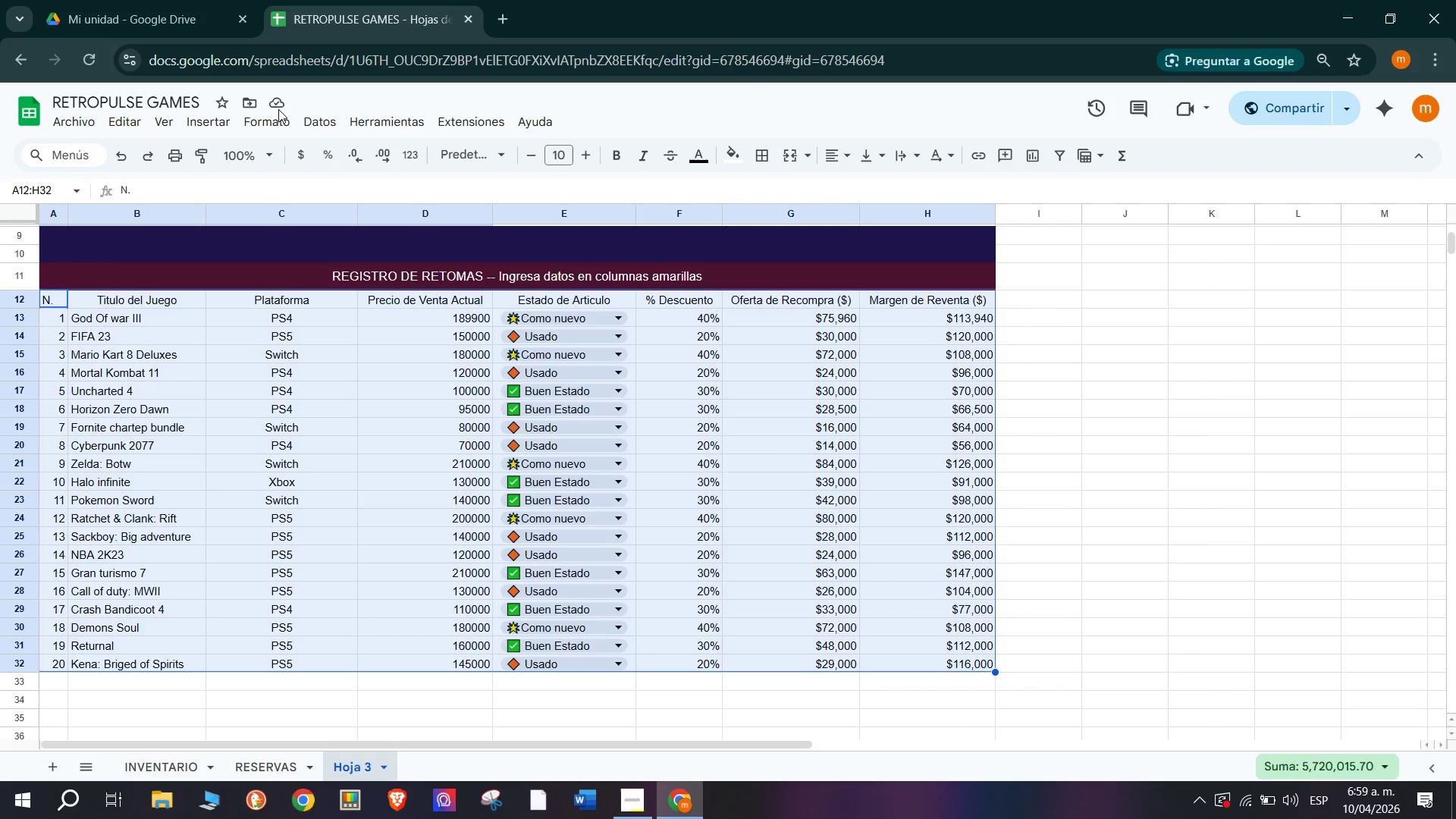 
scroll: coordinate [61, 297], scroll_direction: up, amount: 4.0
 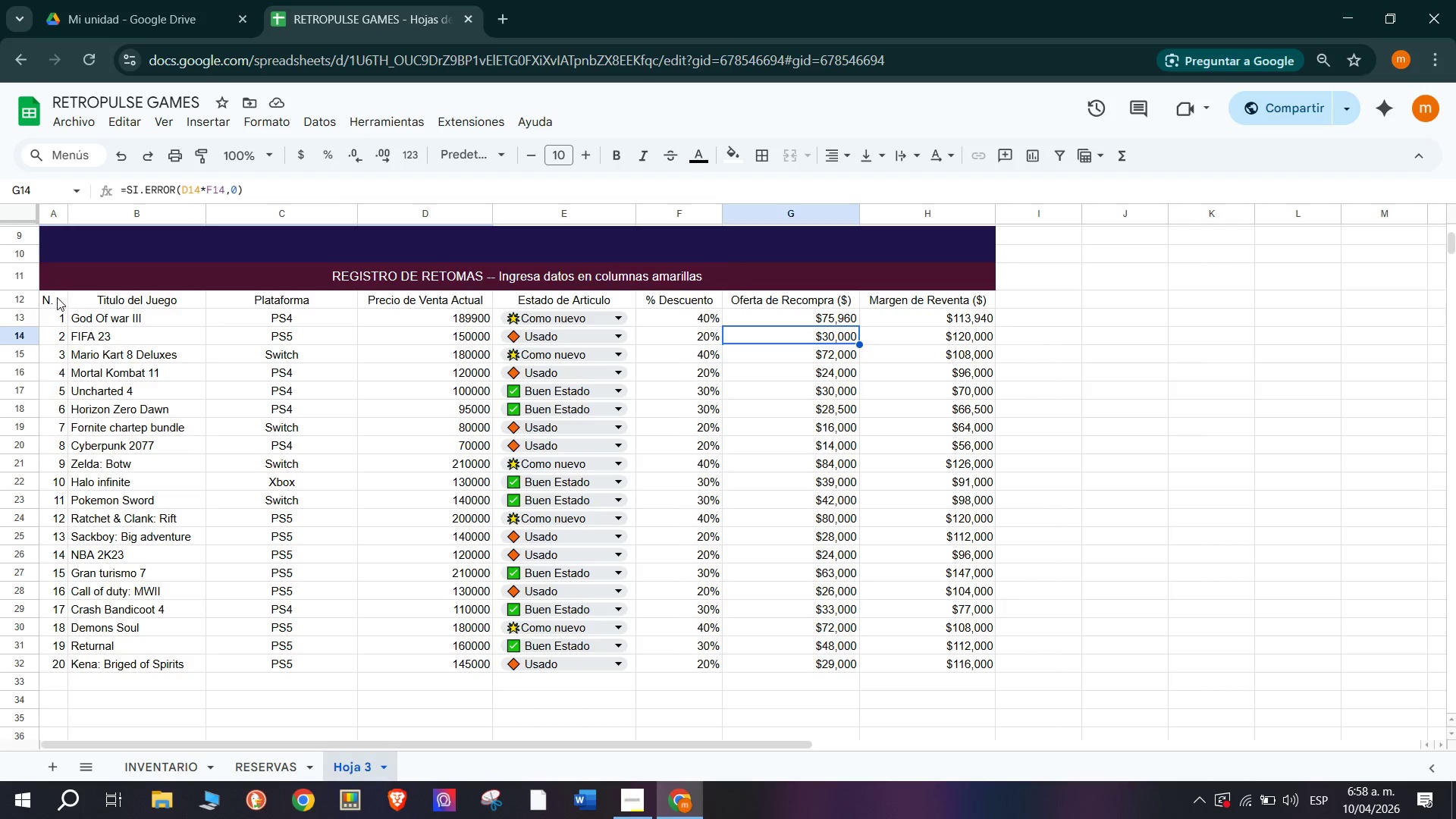 
left_click([271, 125])
 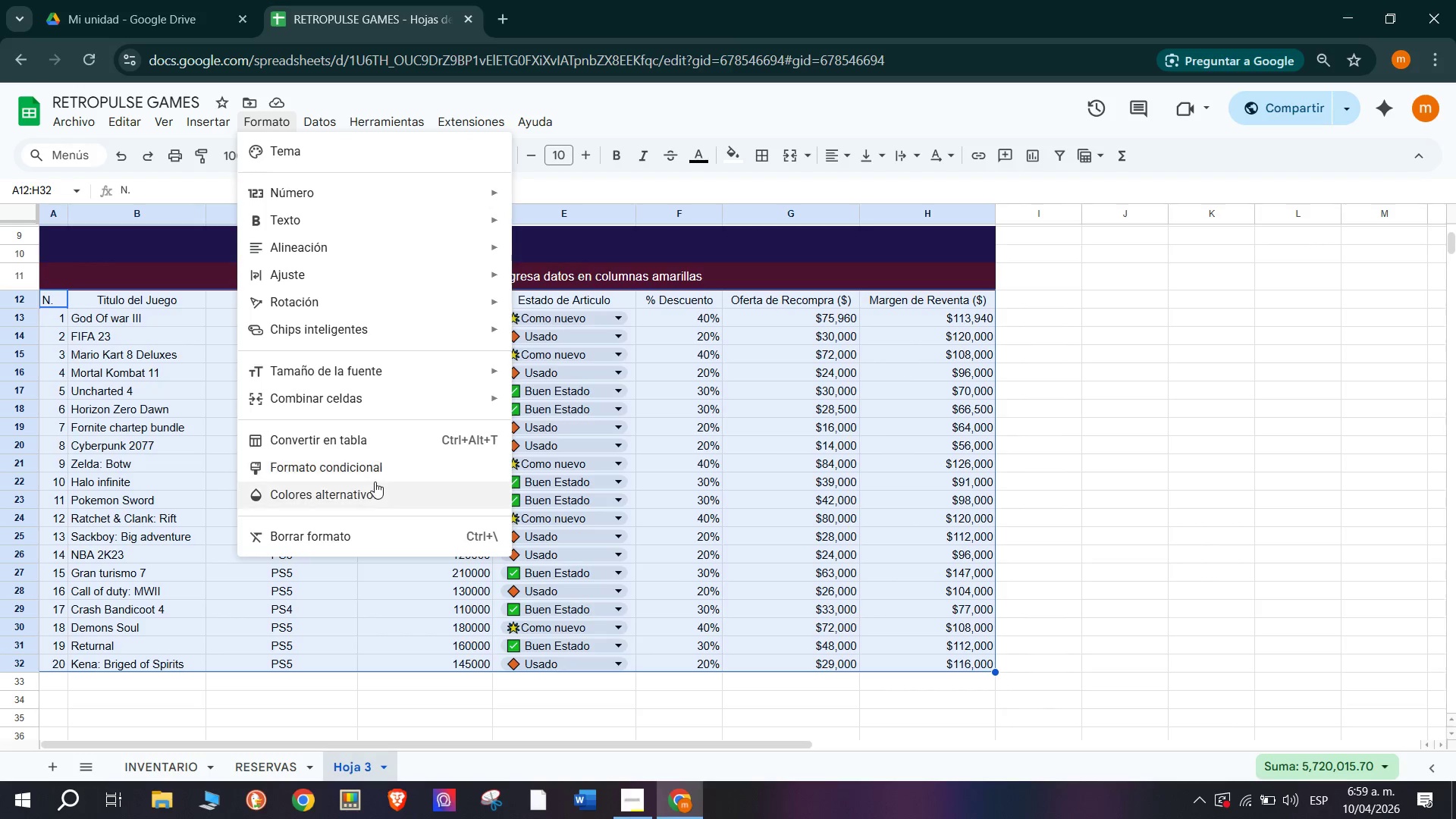 
left_click([375, 482])
 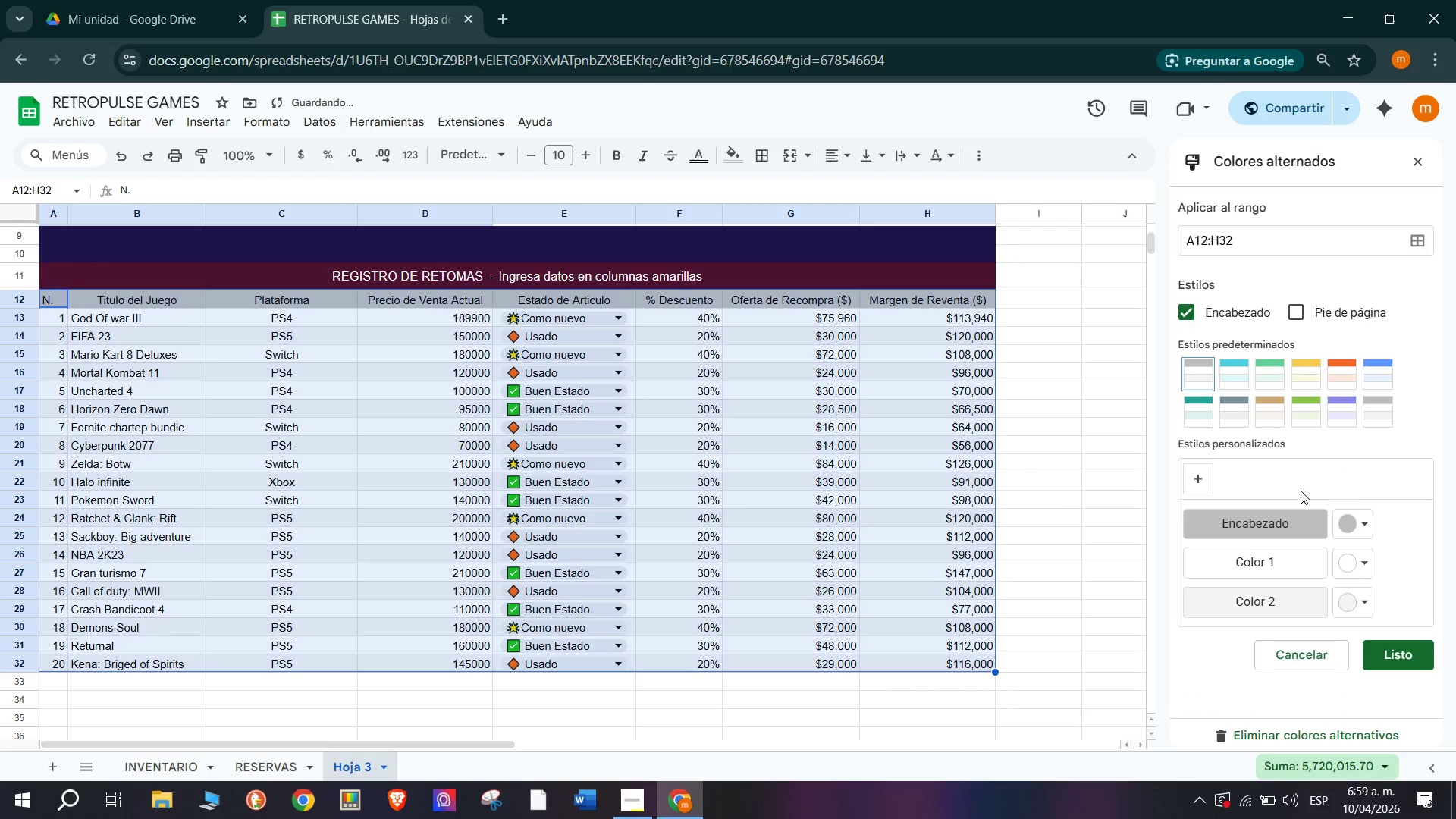 
scroll: coordinate [1311, 513], scroll_direction: down, amount: 4.0
 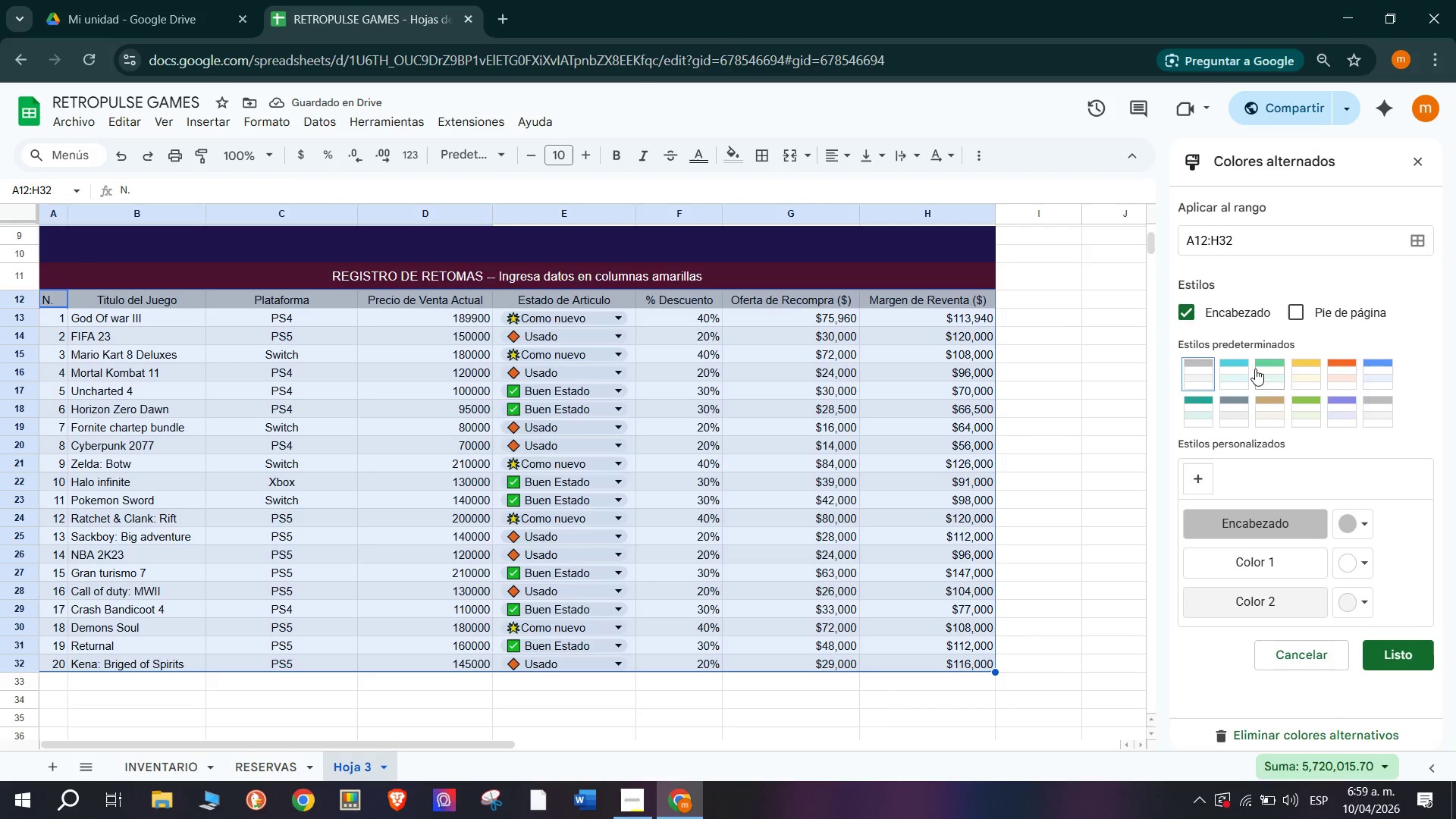 
left_click([1347, 400])
 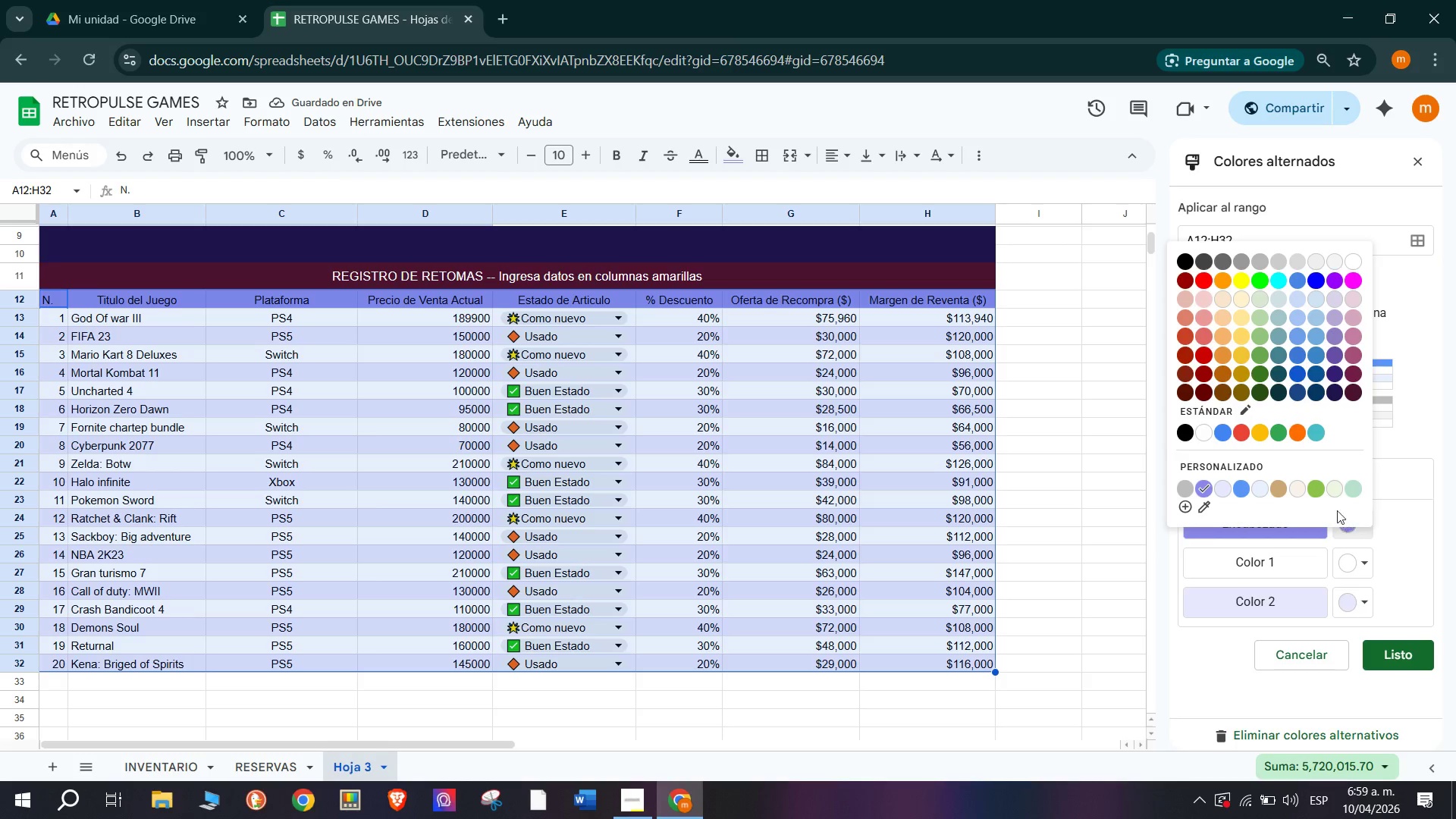 
wait(5.64)
 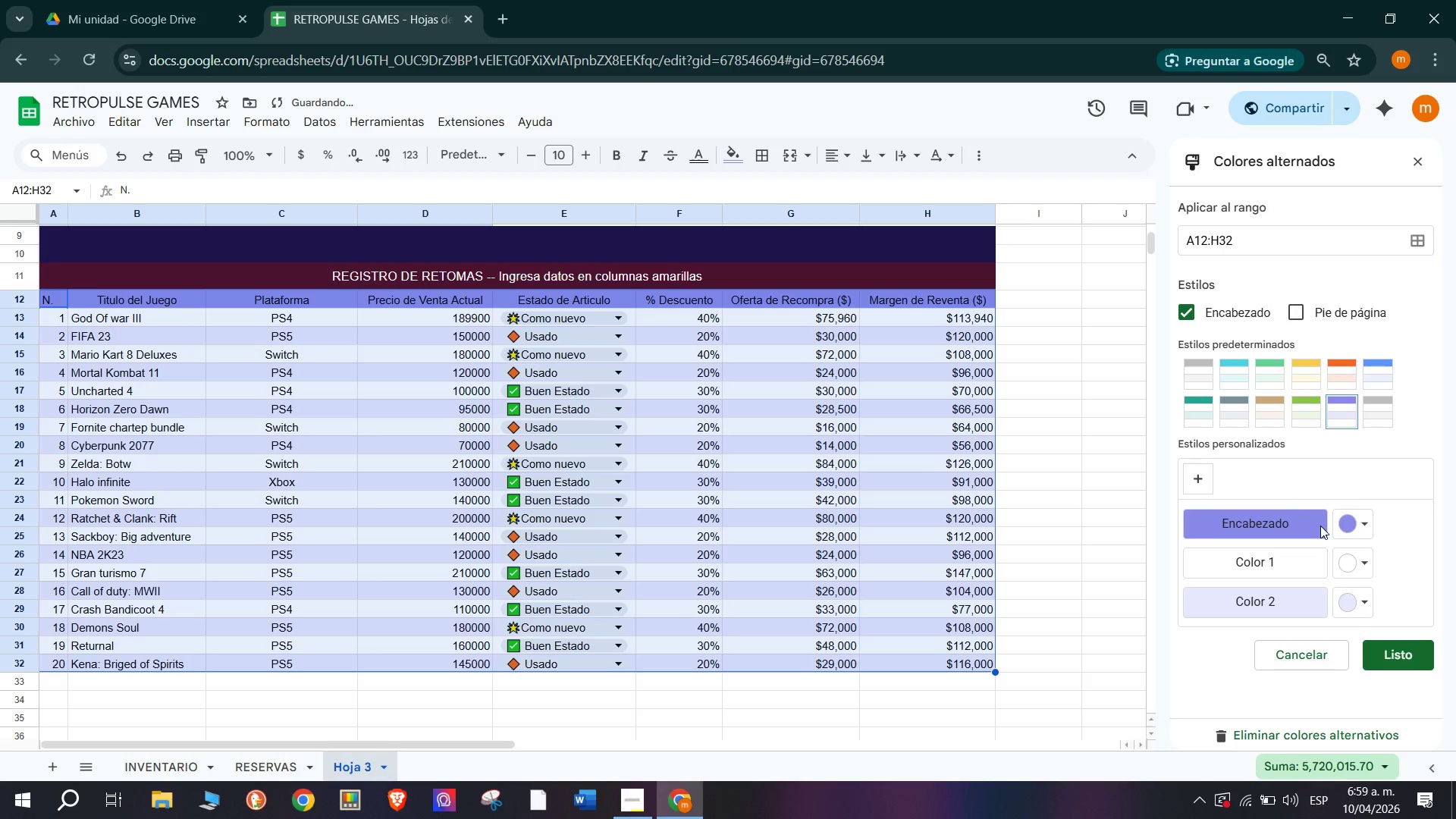 
left_click([1188, 258])
 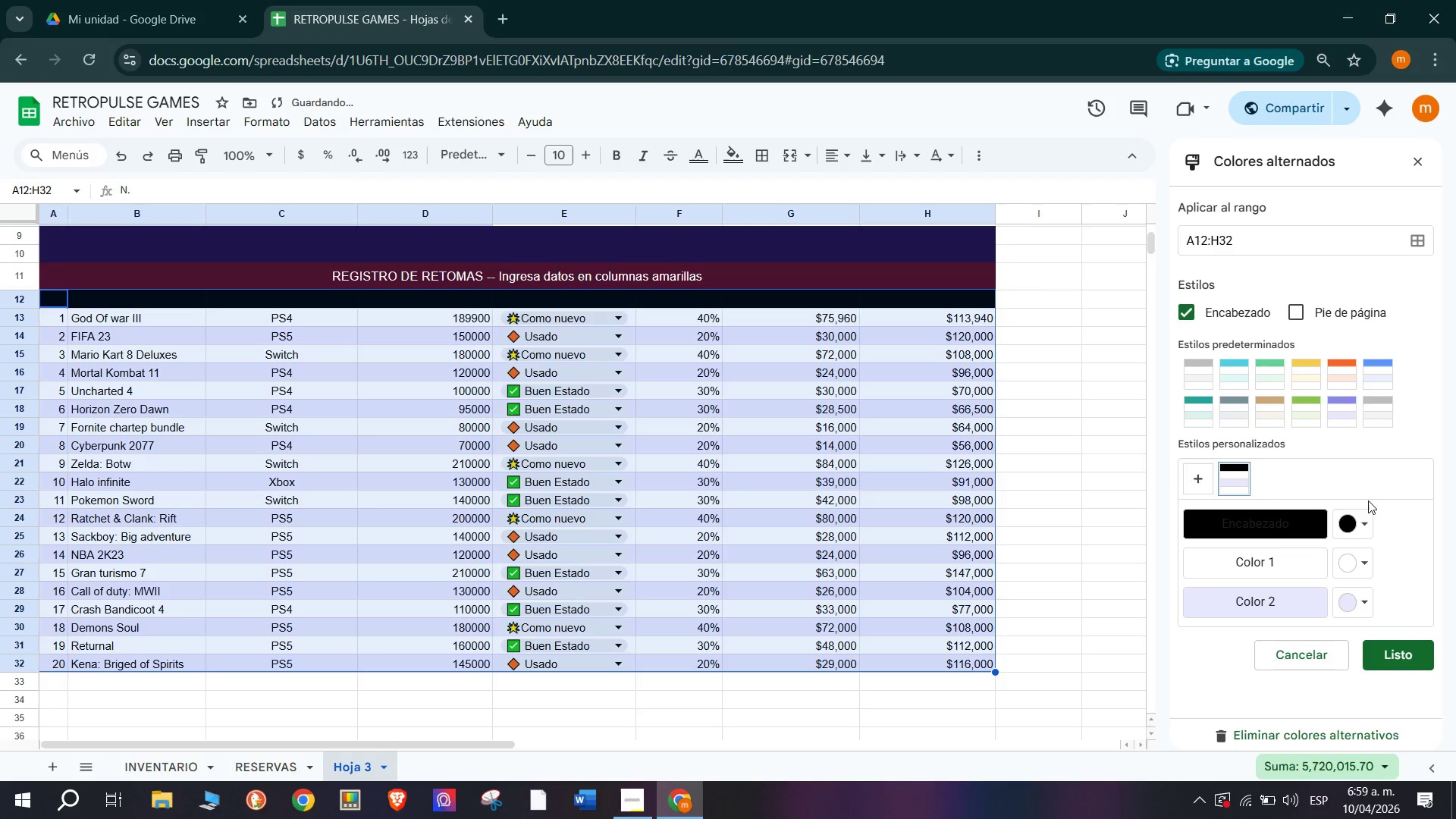 
left_click([1361, 519])
 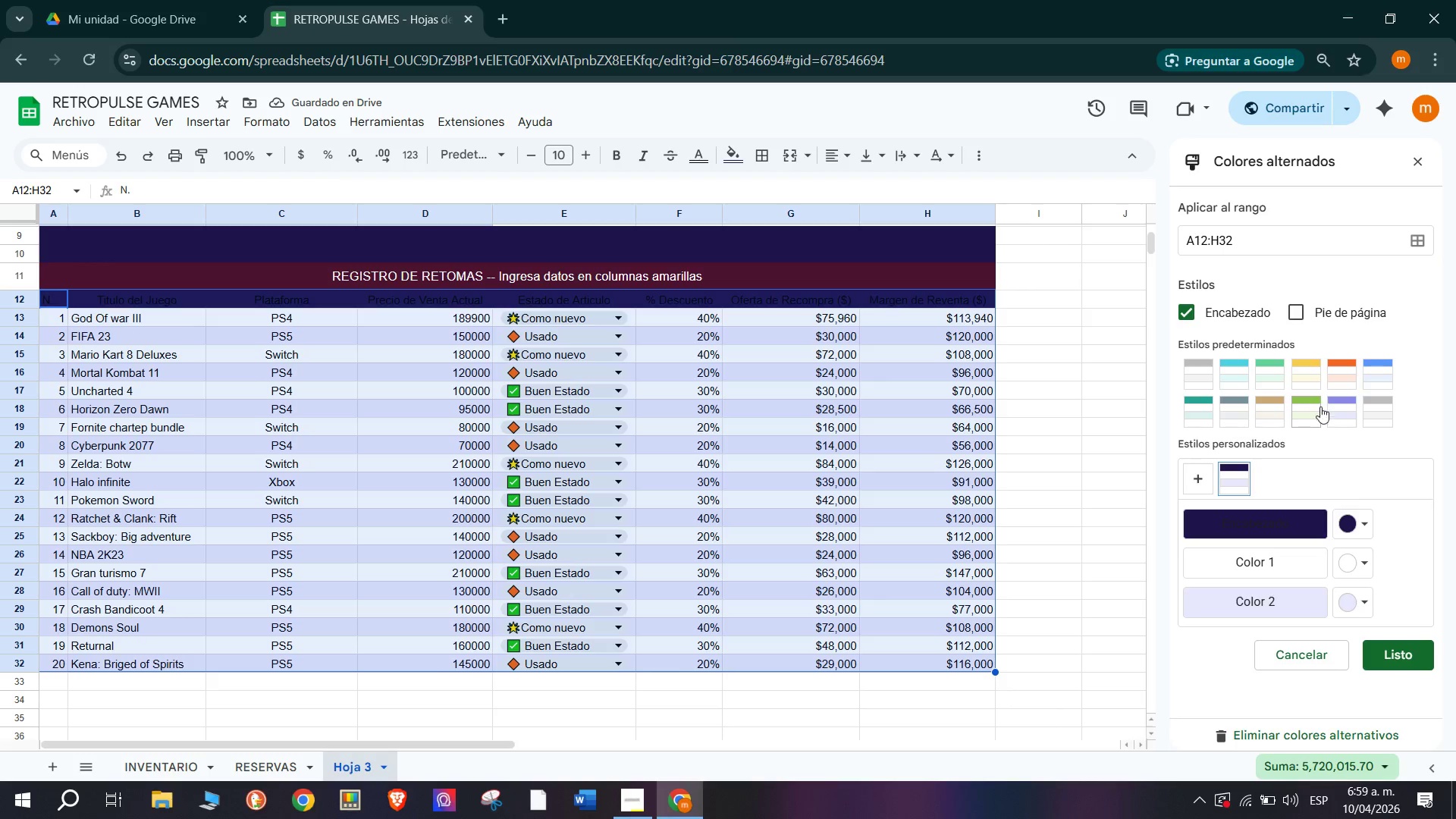 
wait(6.94)
 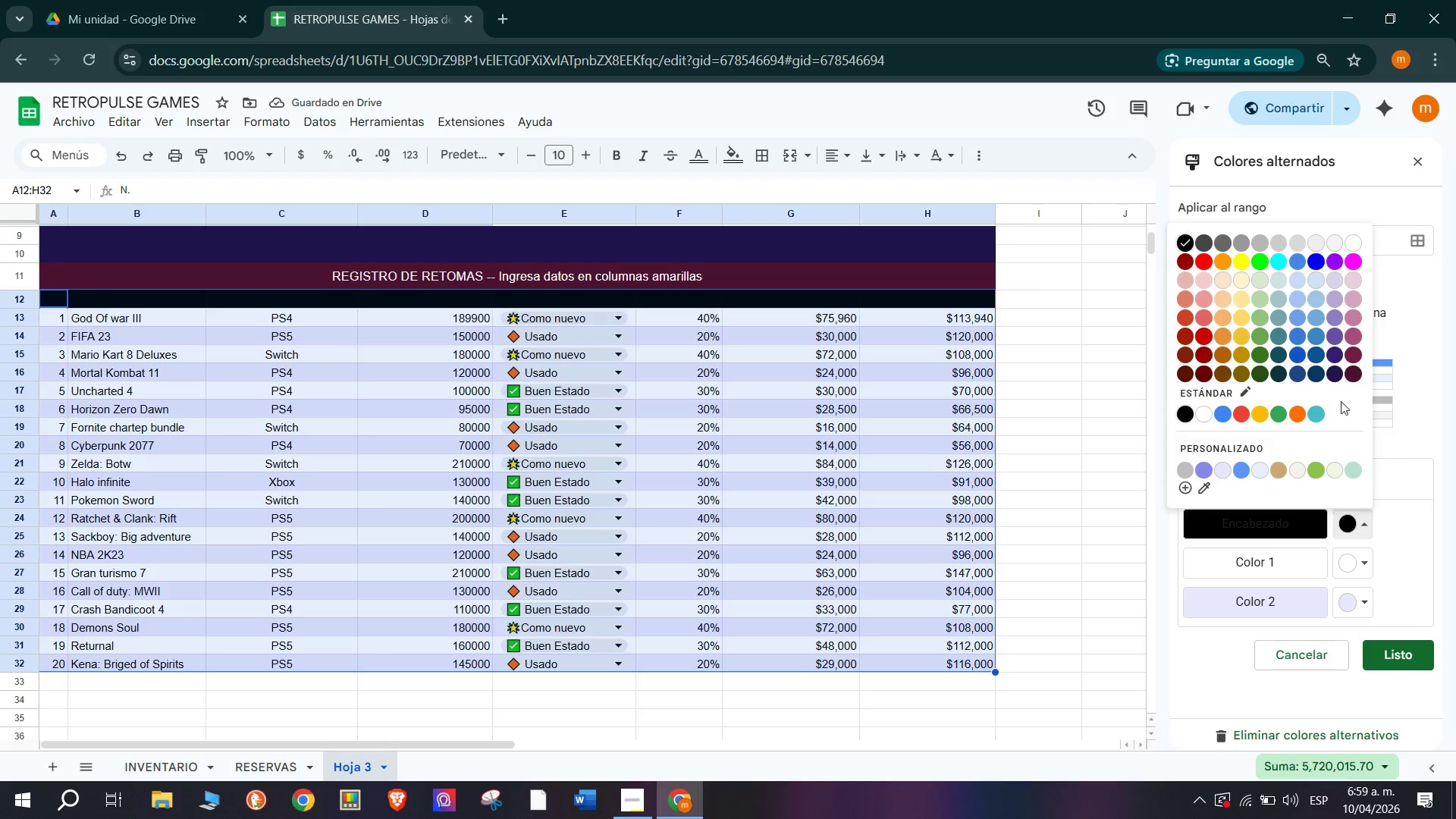 
left_click([1352, 563])
 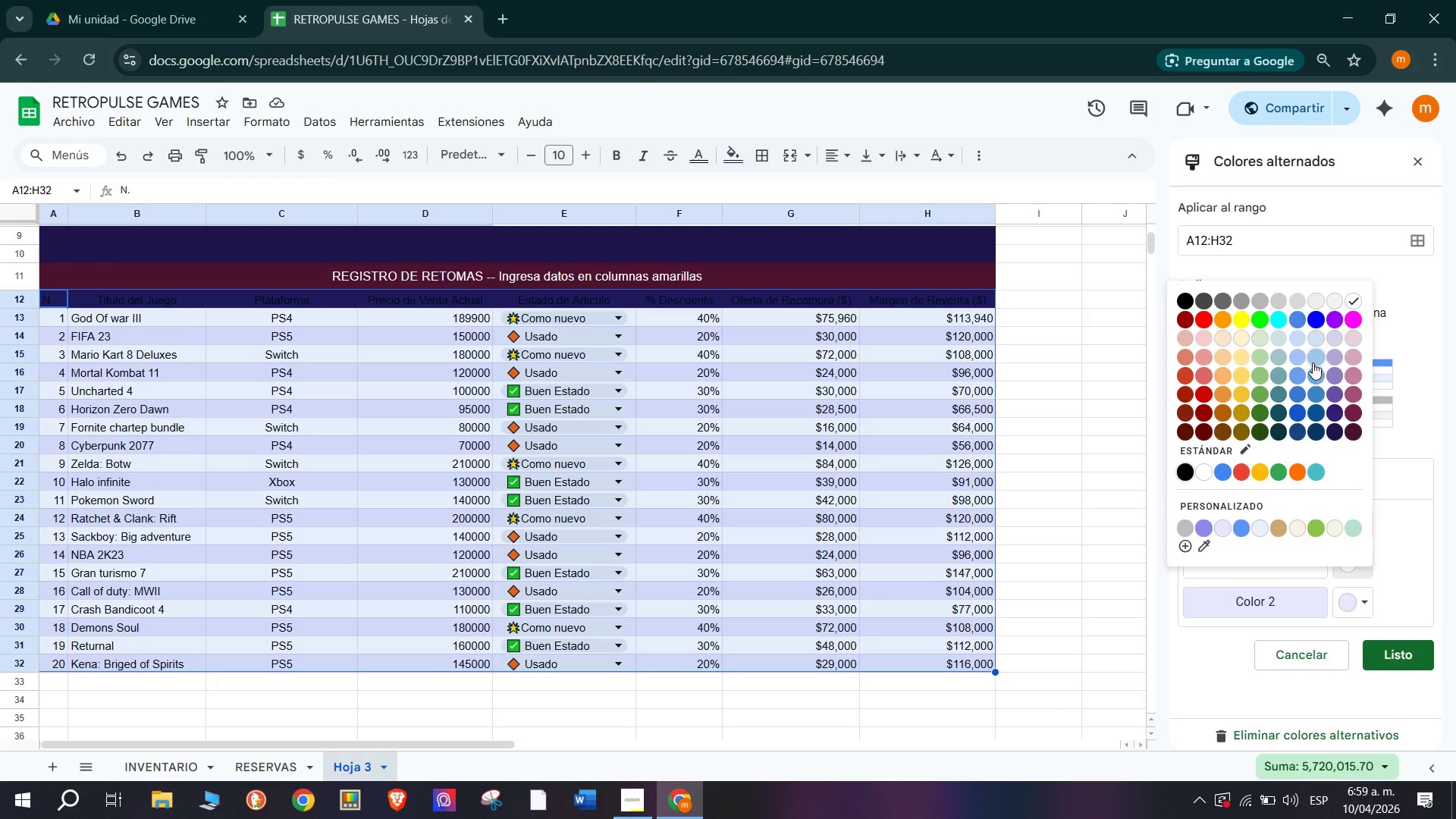 
left_click([1310, 321])
 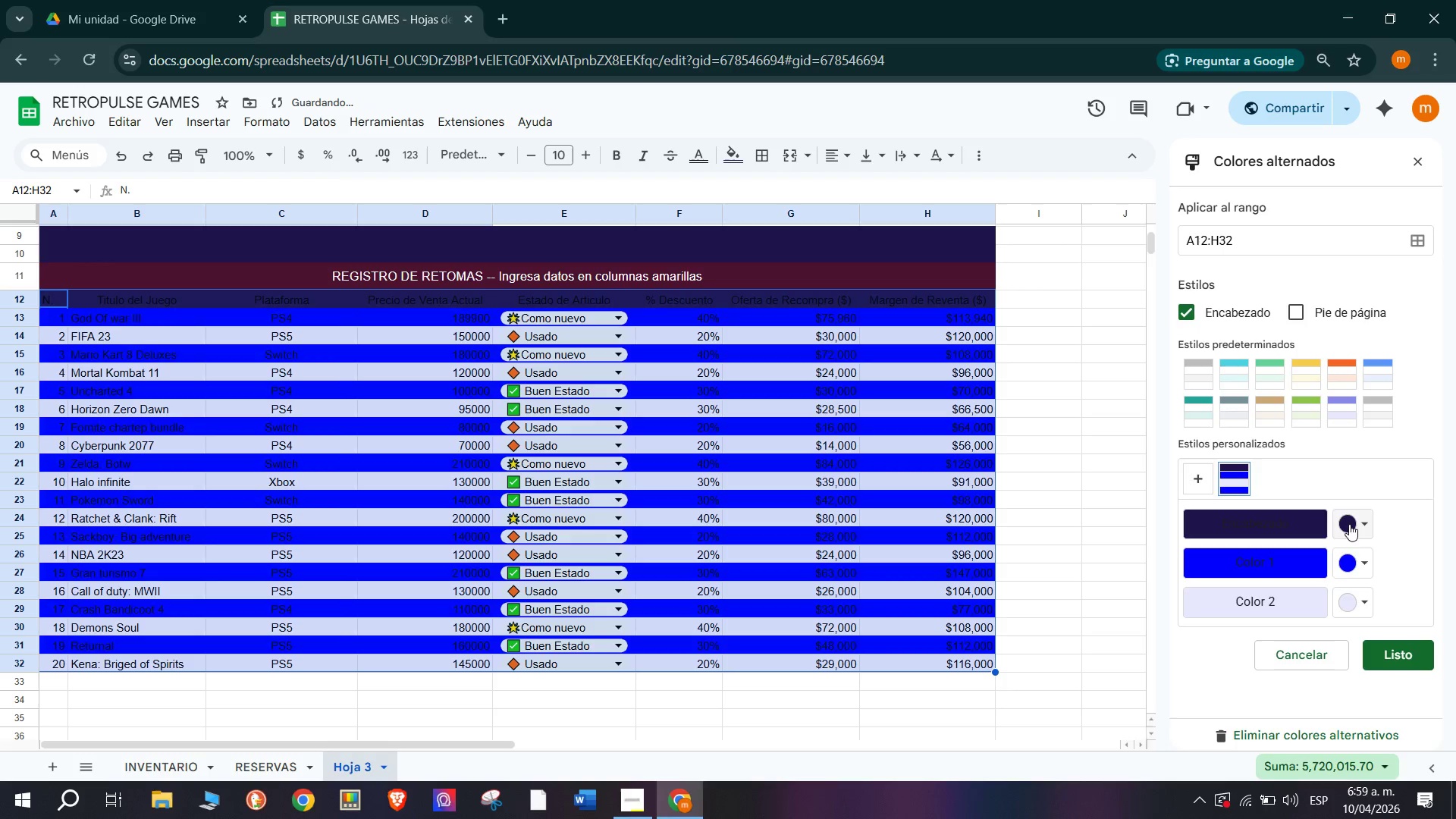 
left_click([1360, 551])
 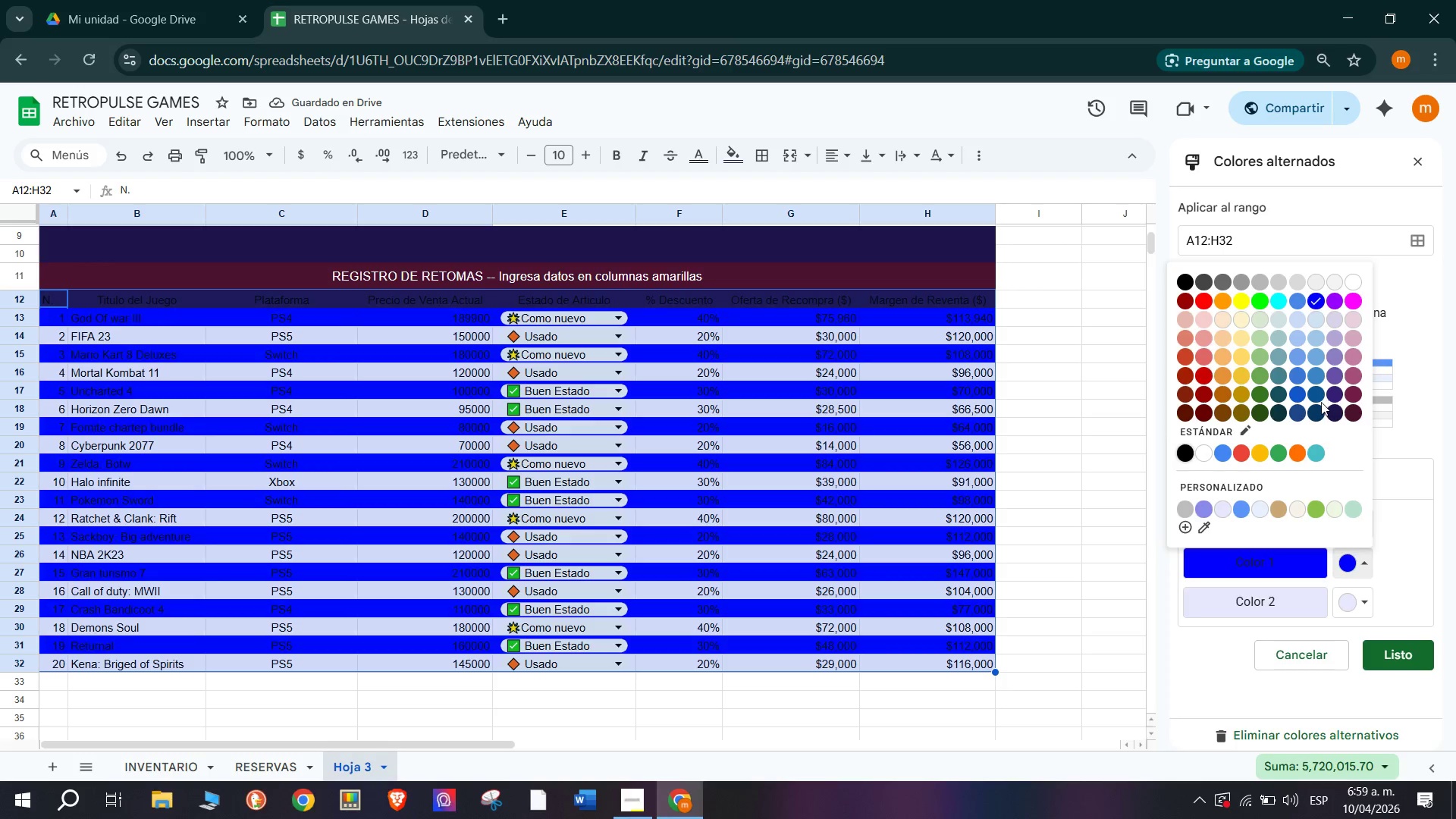 
left_click([1314, 397])
 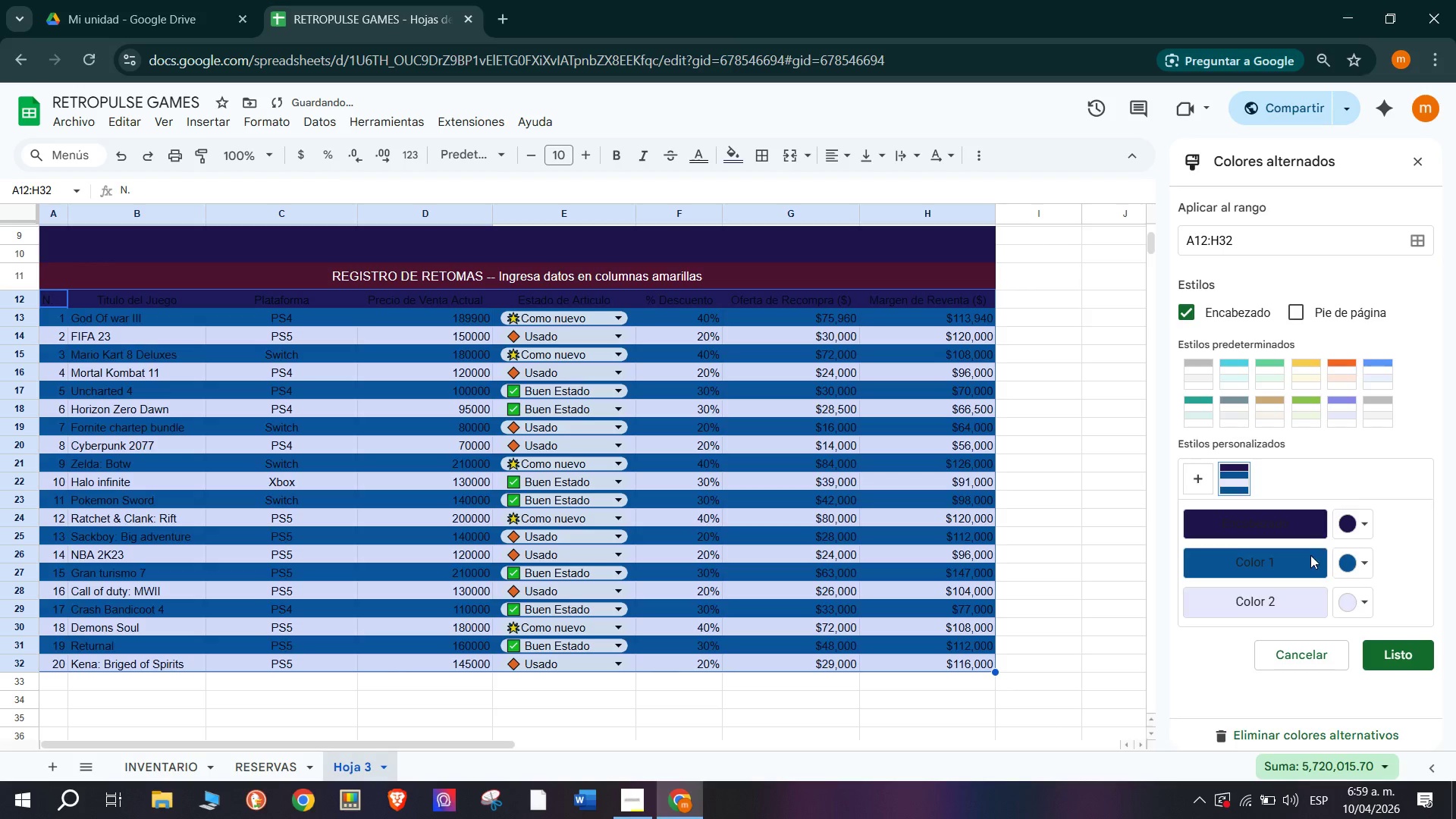 
left_click([1345, 602])
 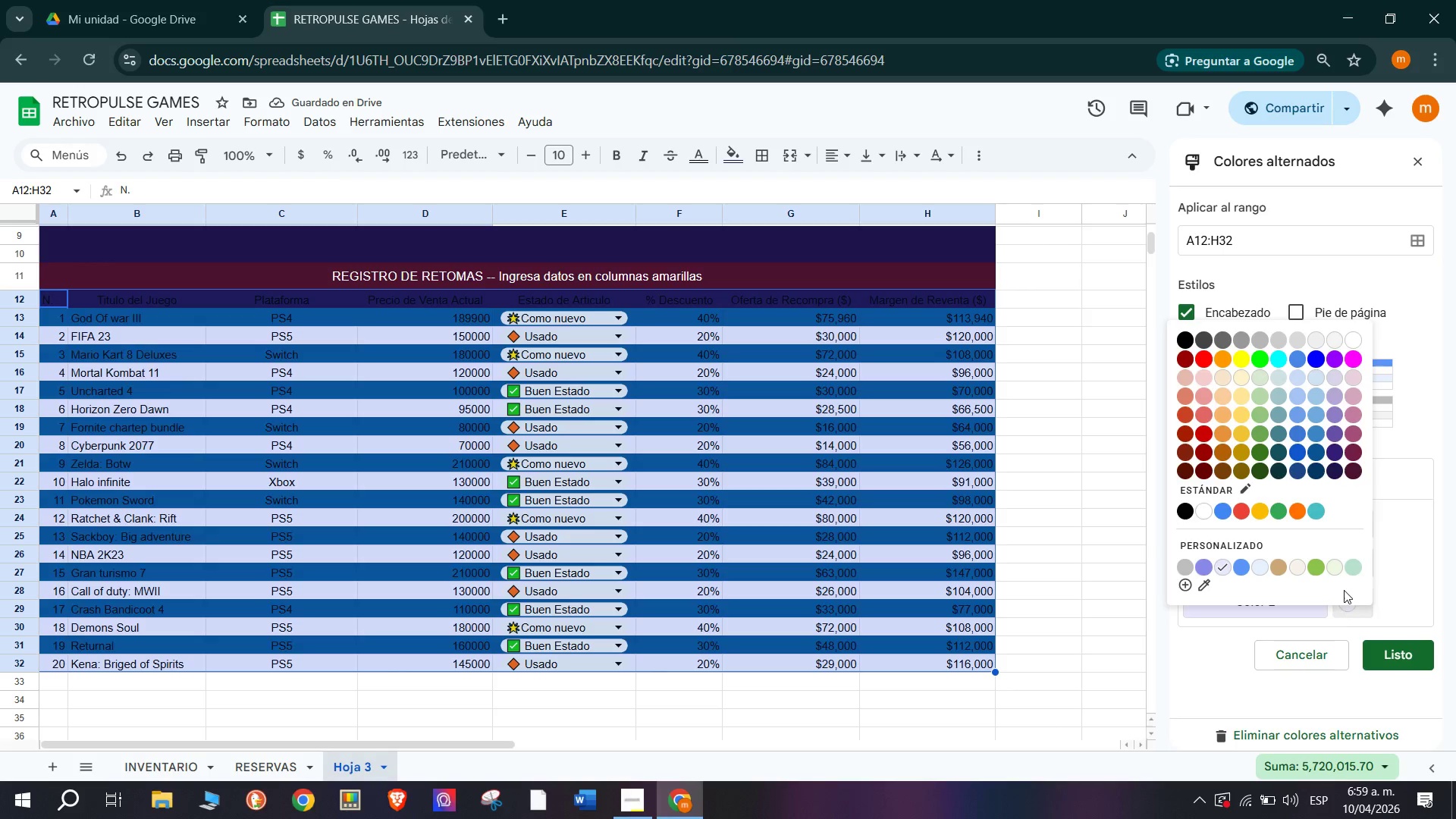 
left_click([1335, 472])
 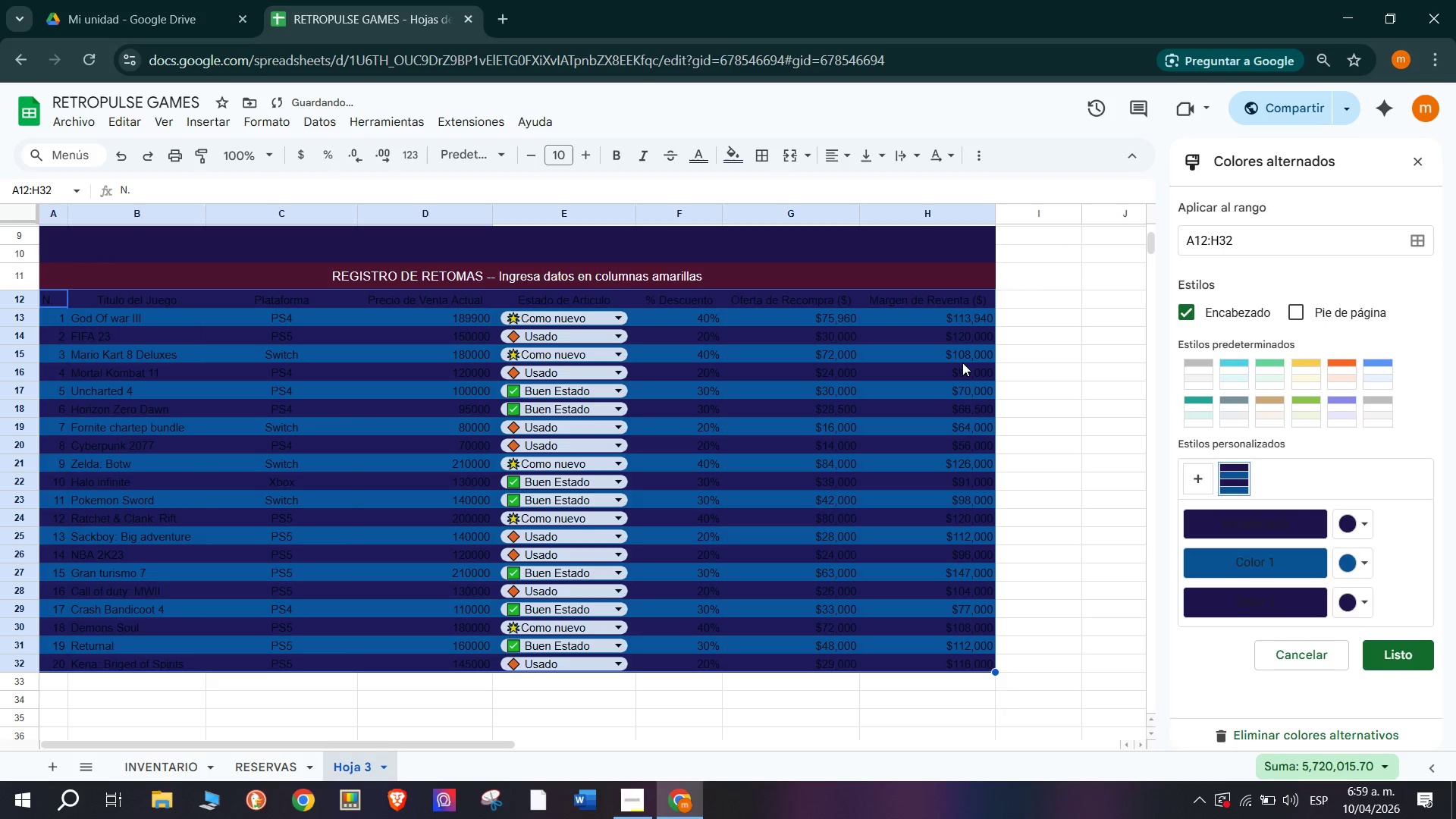 
left_click([1008, 363])
 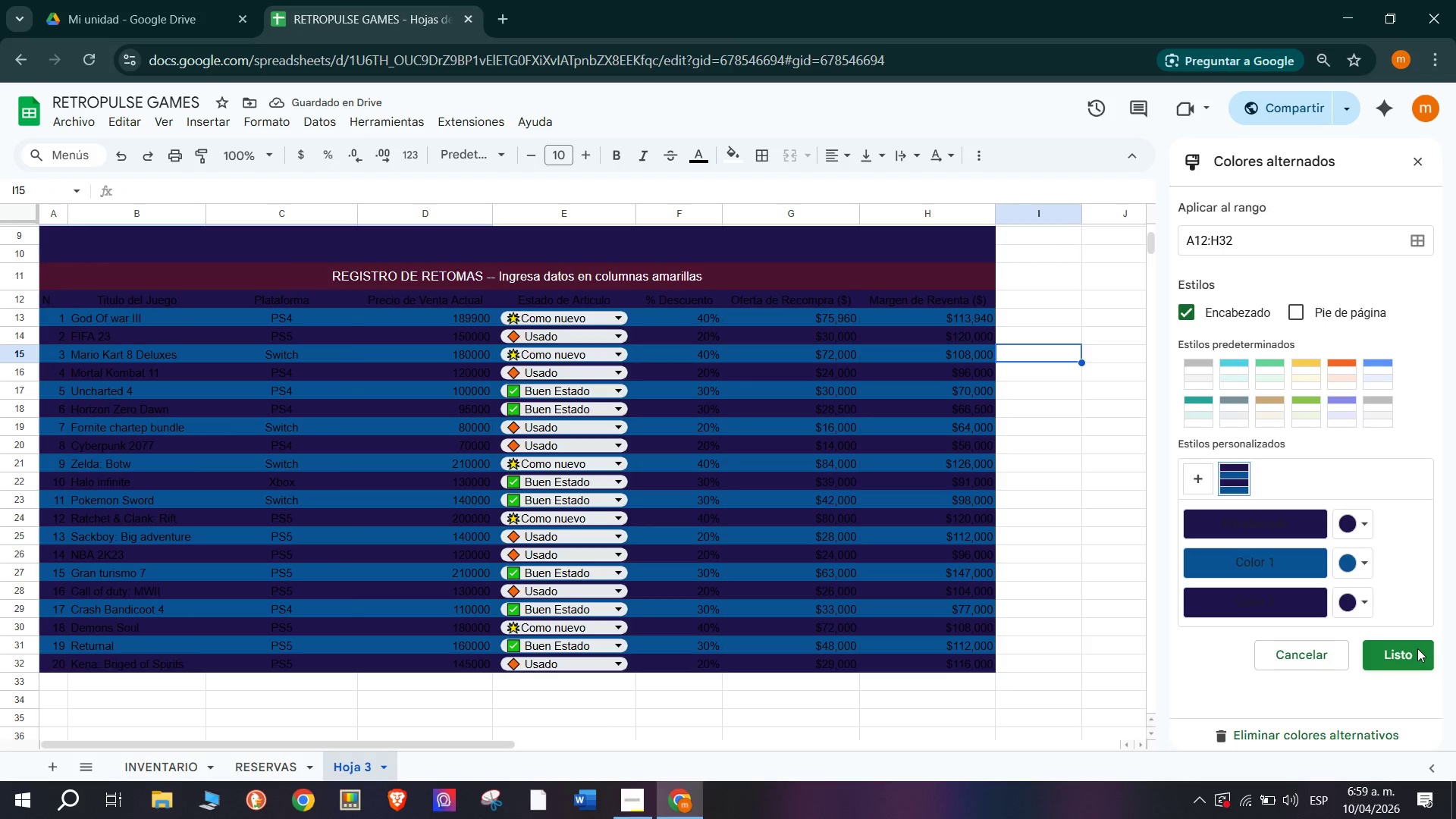 
left_click([1417, 648])
 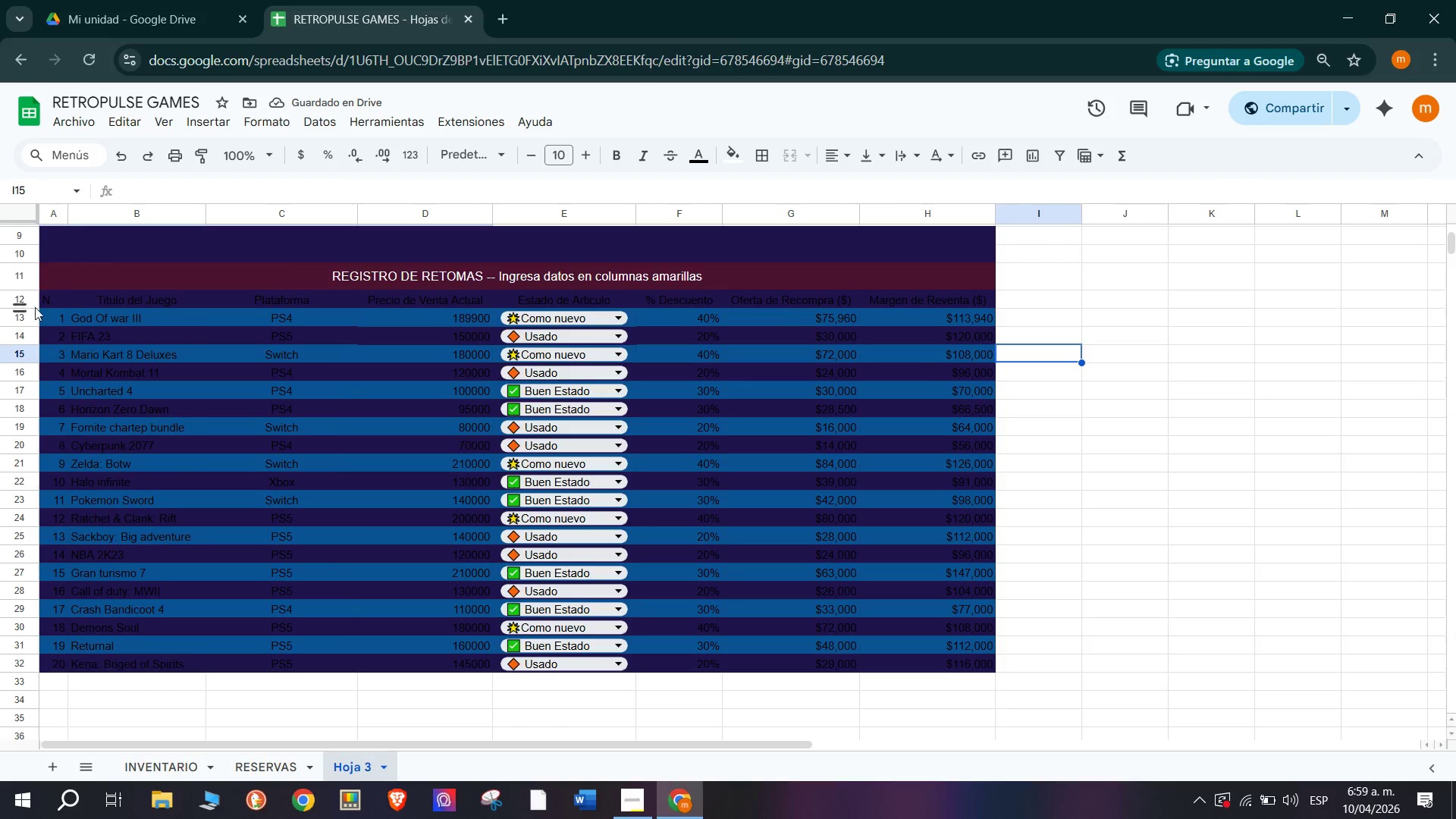 
left_click_drag(start_coordinate=[48, 300], to_coordinate=[916, 303])
 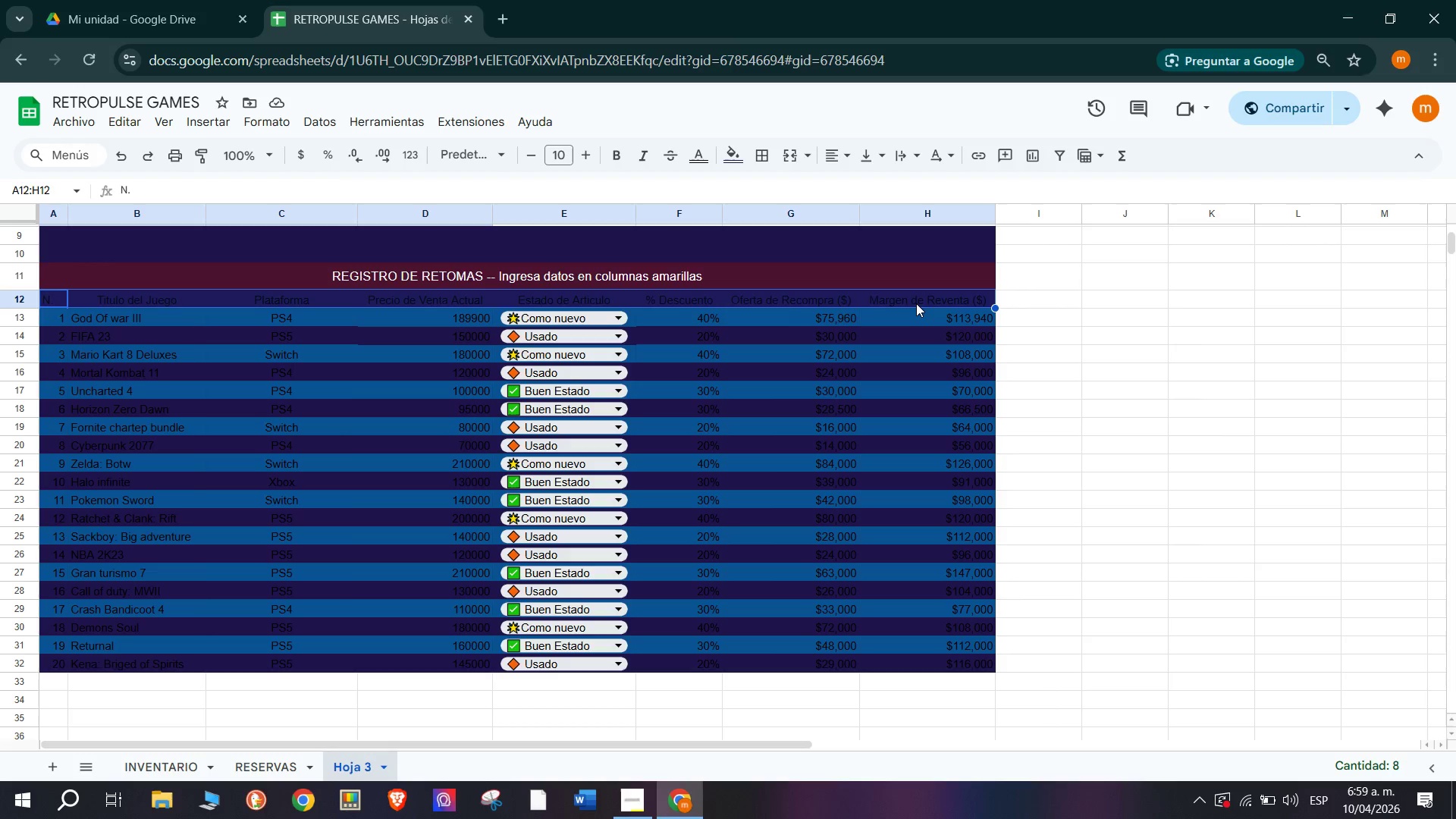 
wait(12.59)
 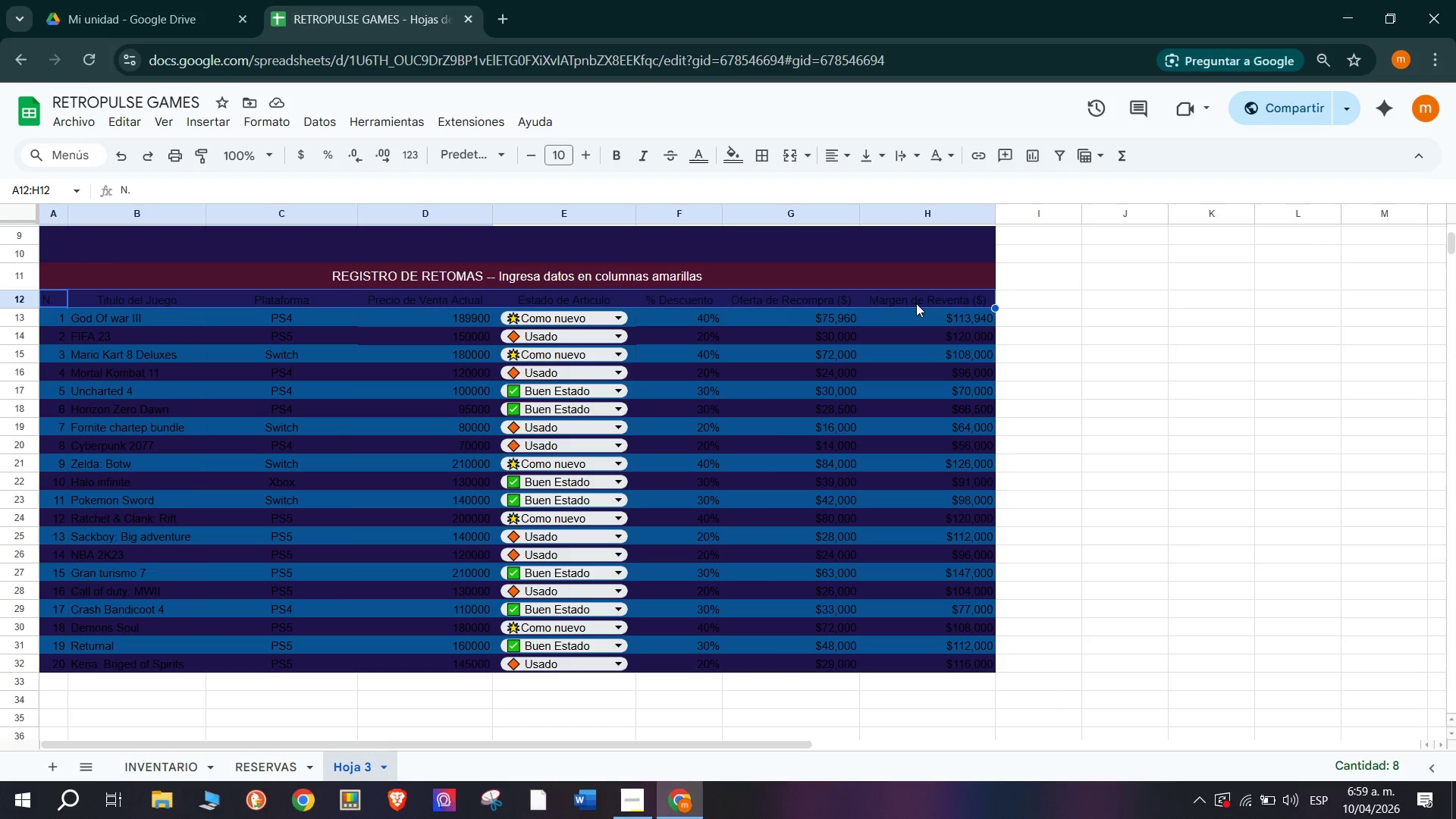 
left_click([731, 156])
 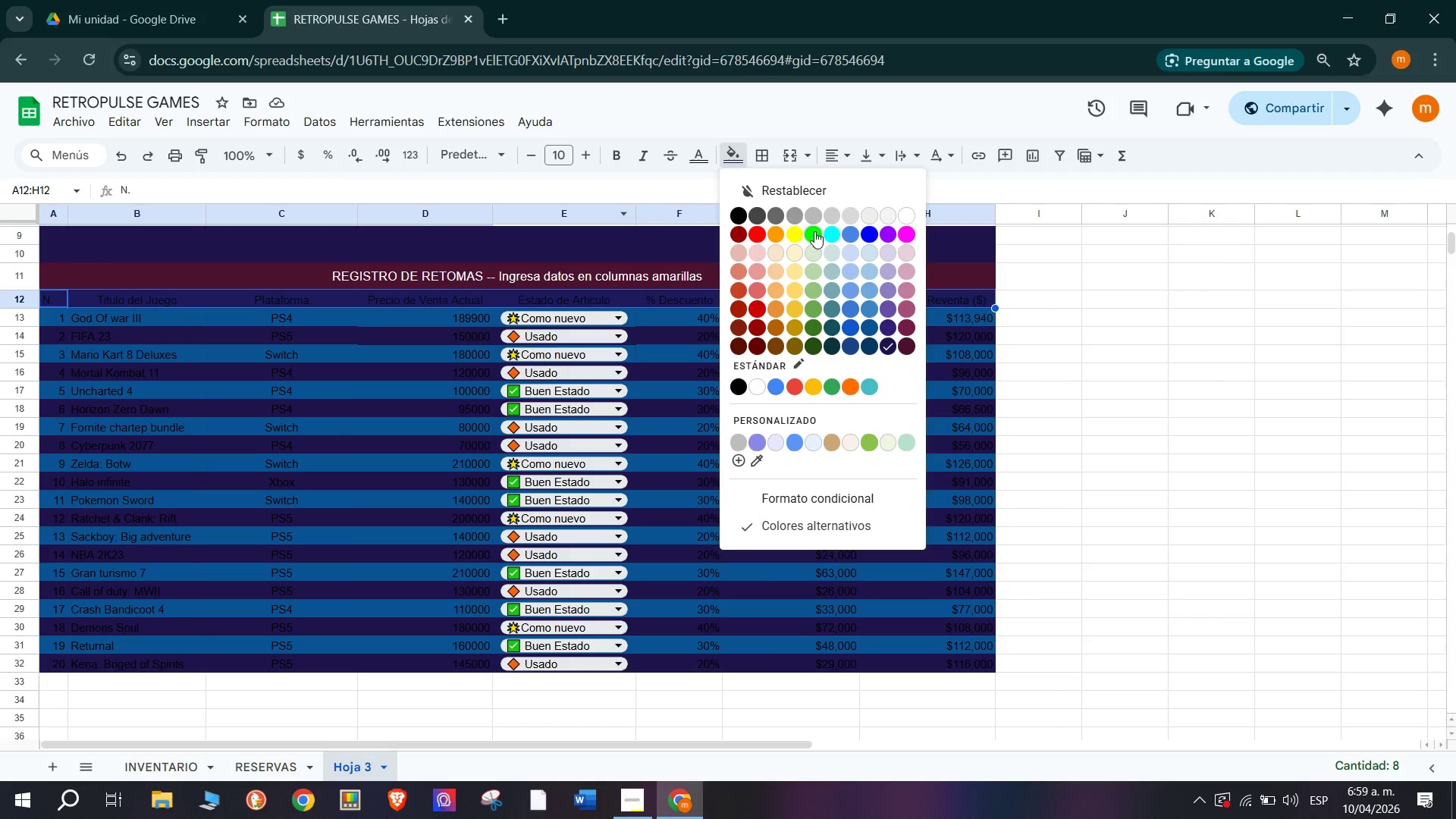 
left_click([814, 239])
 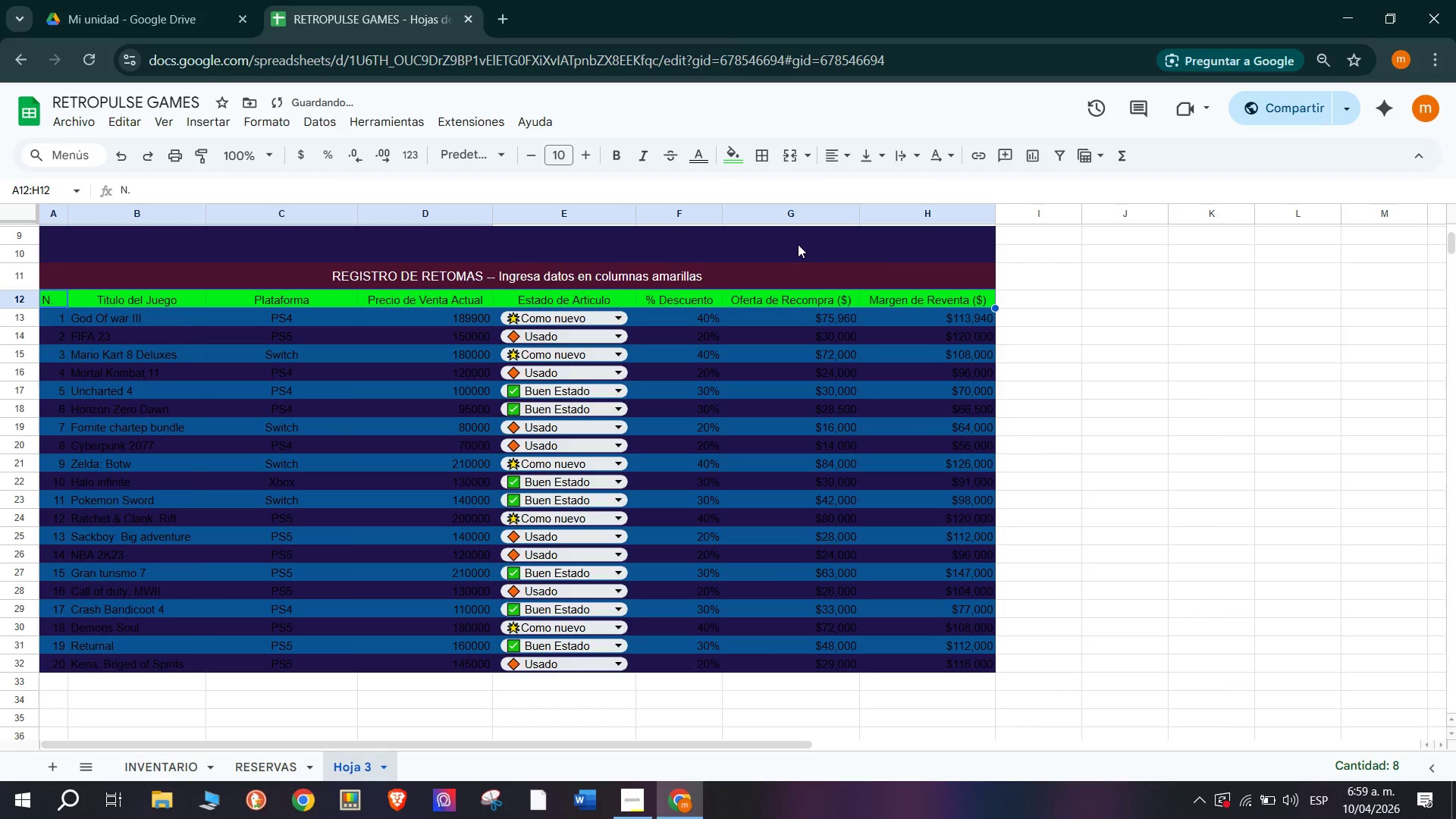 
key(Control+Meta+MetaLeft)
 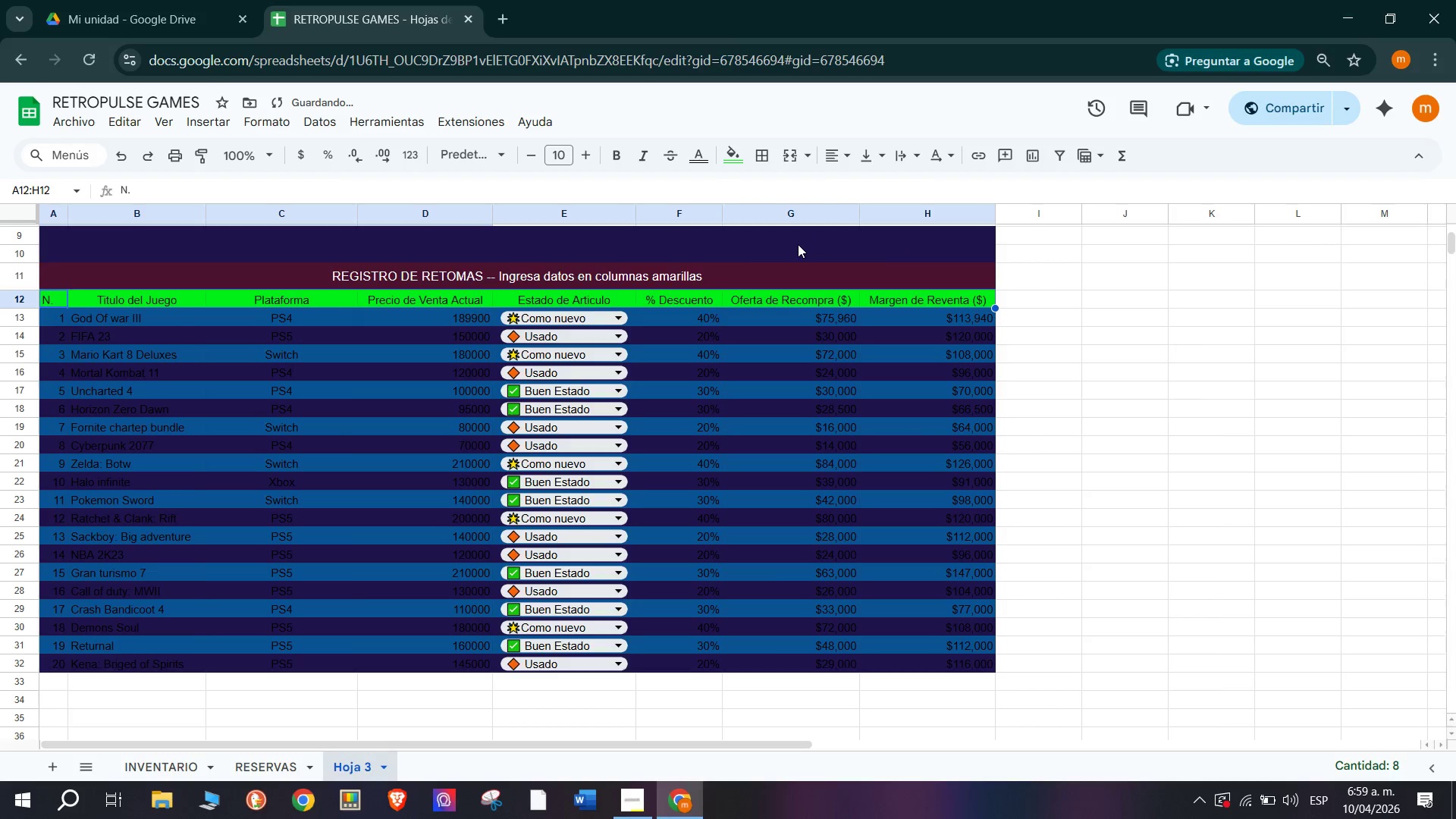 
key(Control+Z)
 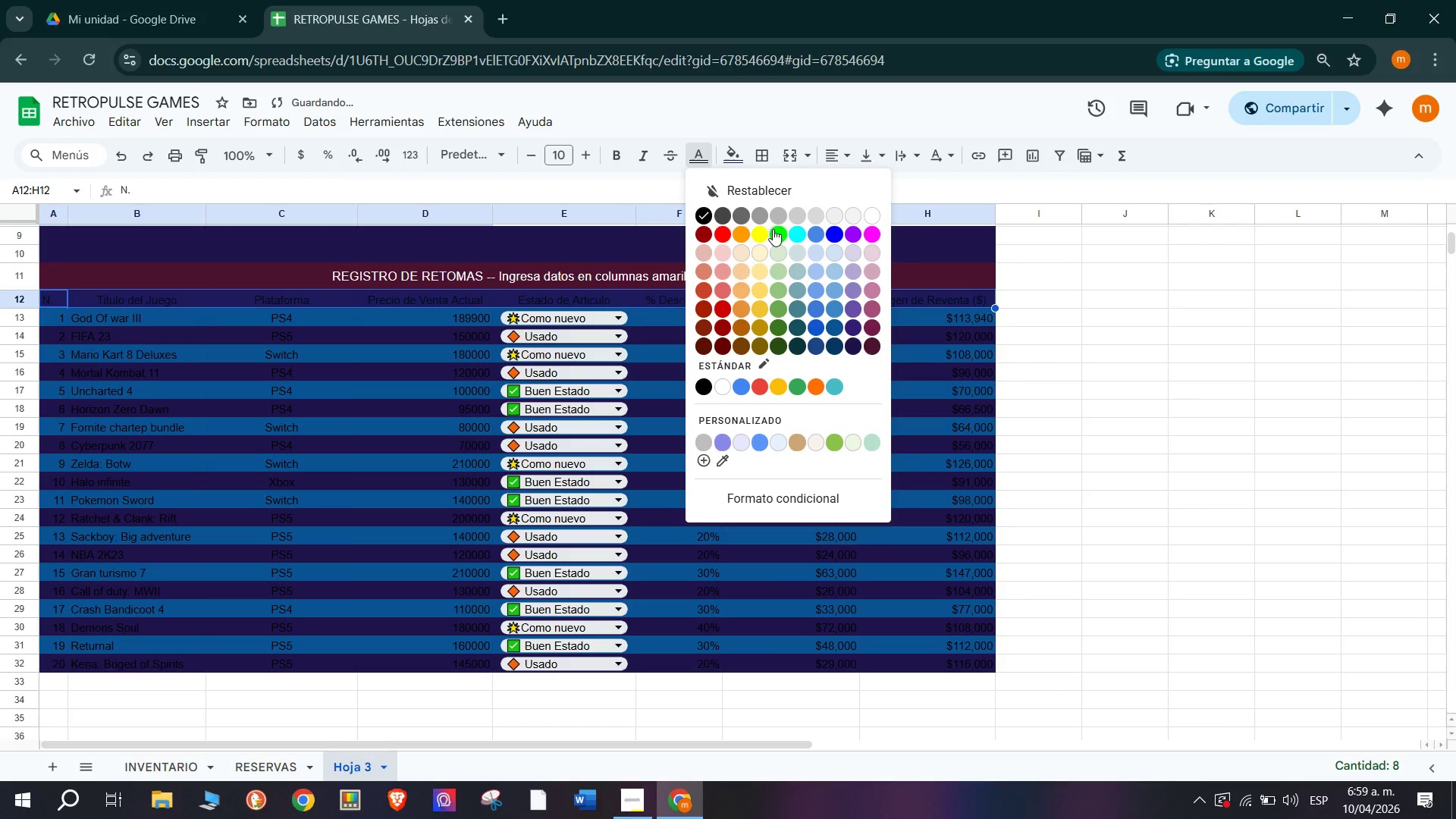 
left_click([780, 231])
 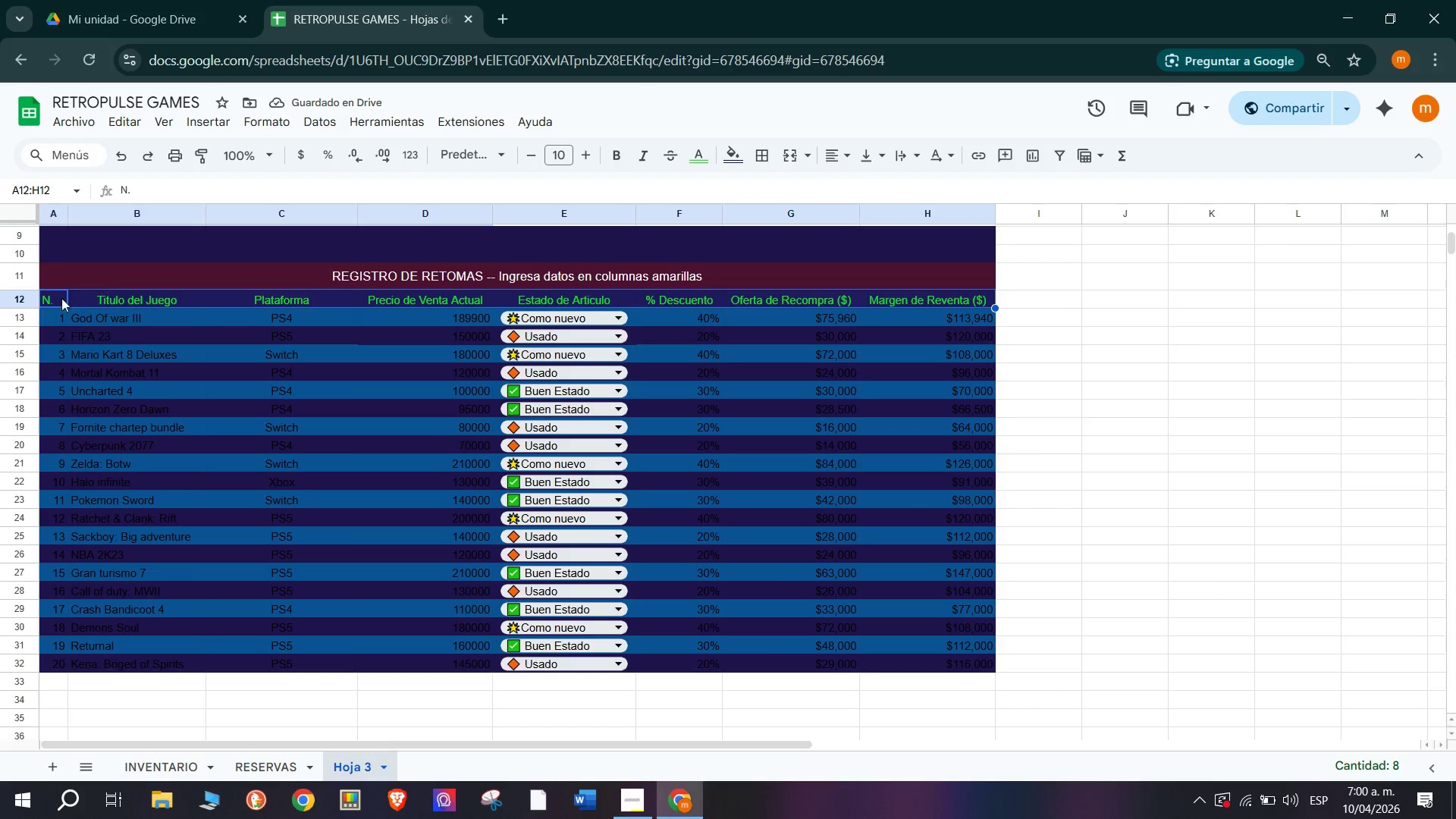 
left_click_drag(start_coordinate=[21, 306], to_coordinate=[19, 320])
 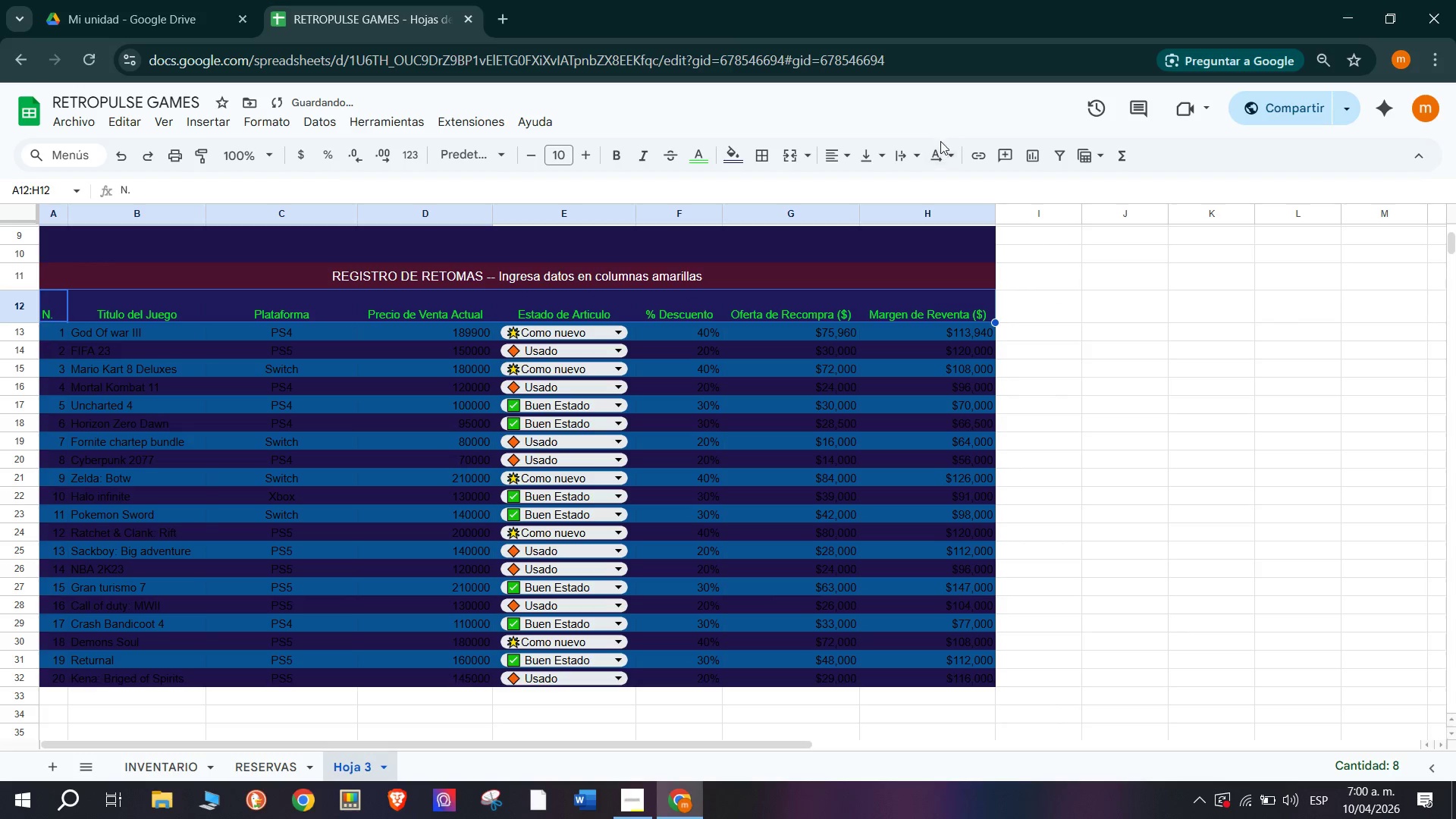 
left_click([872, 152])
 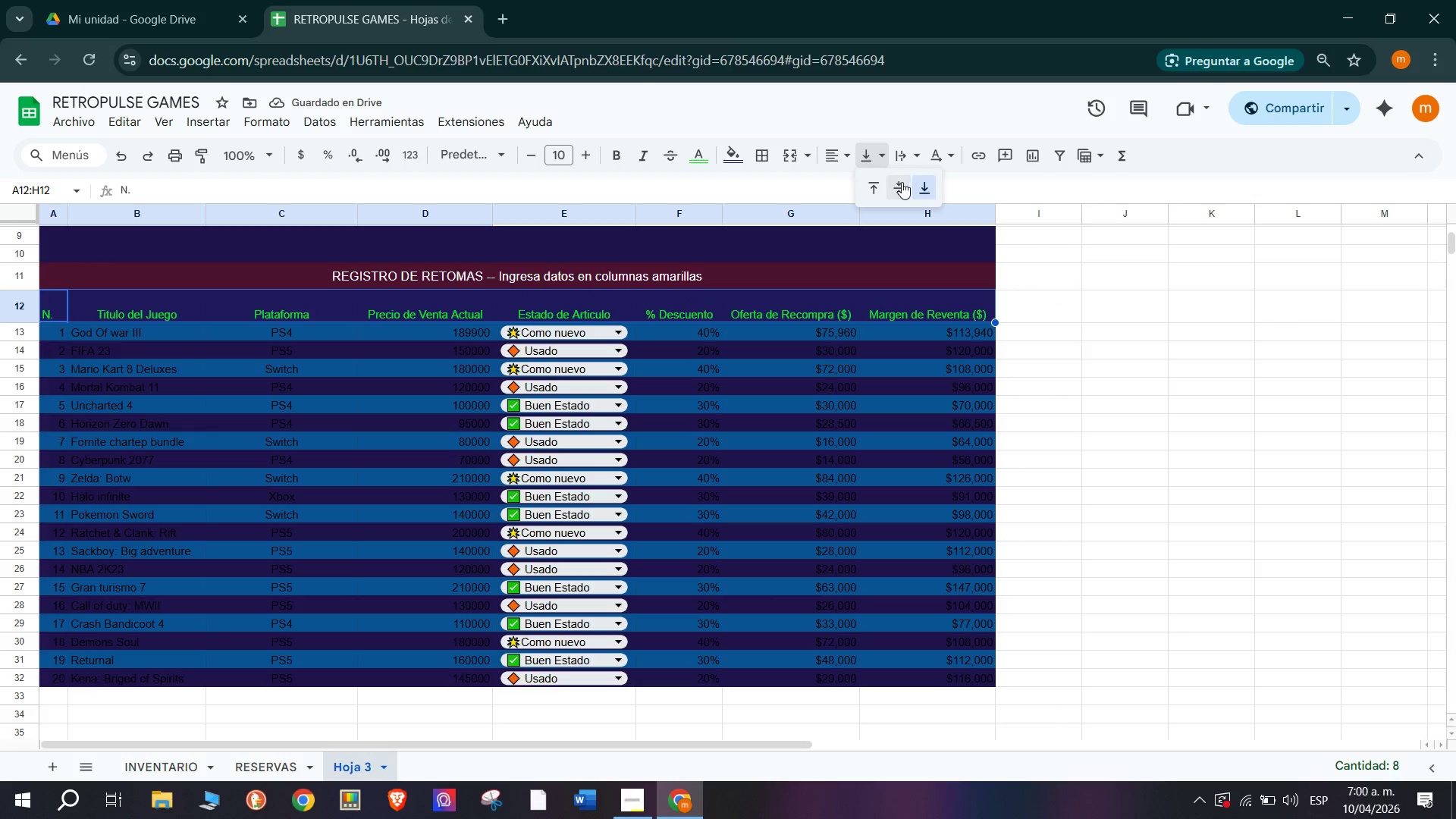 
left_click([902, 182])
 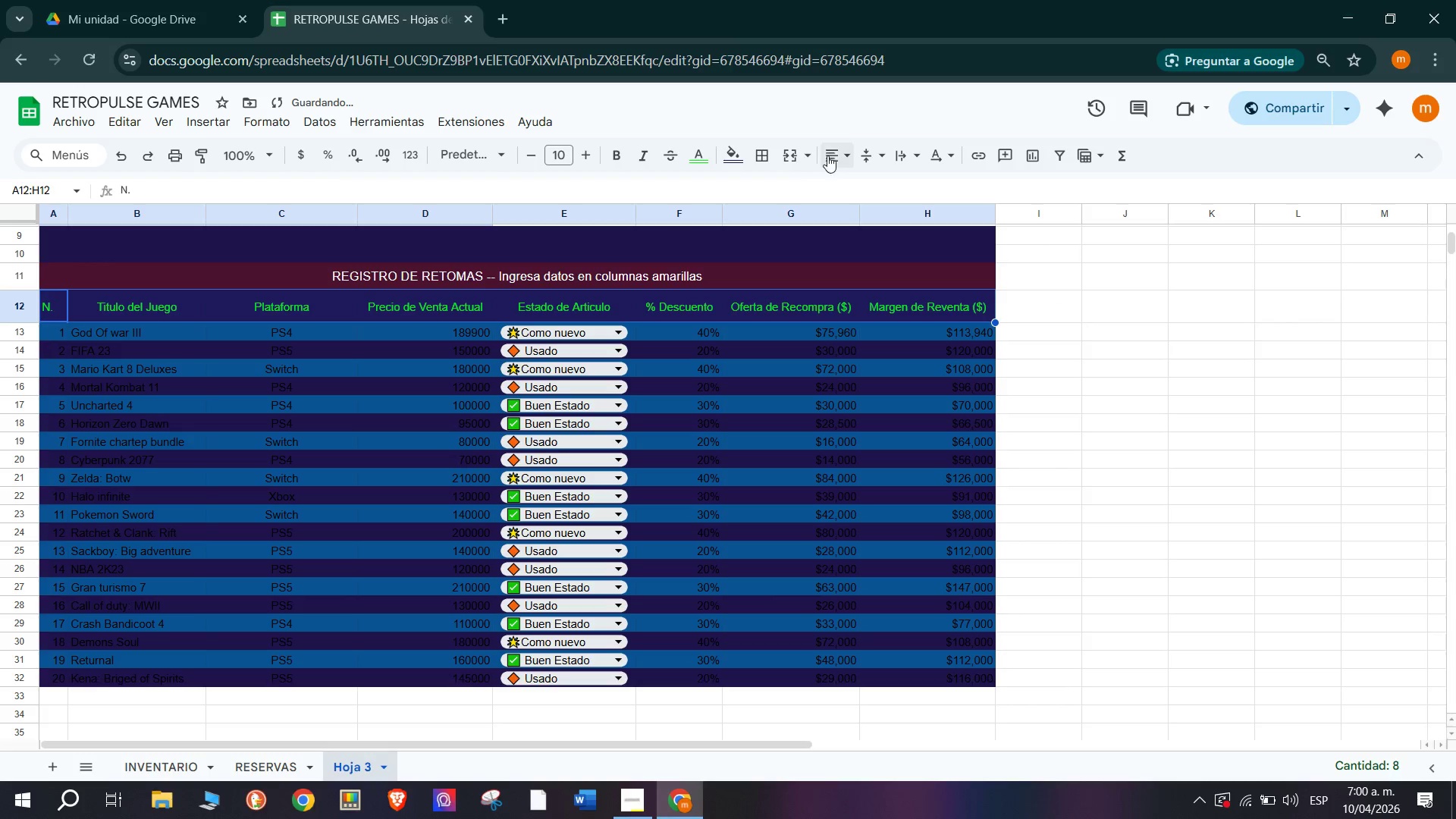 
left_click([831, 154])
 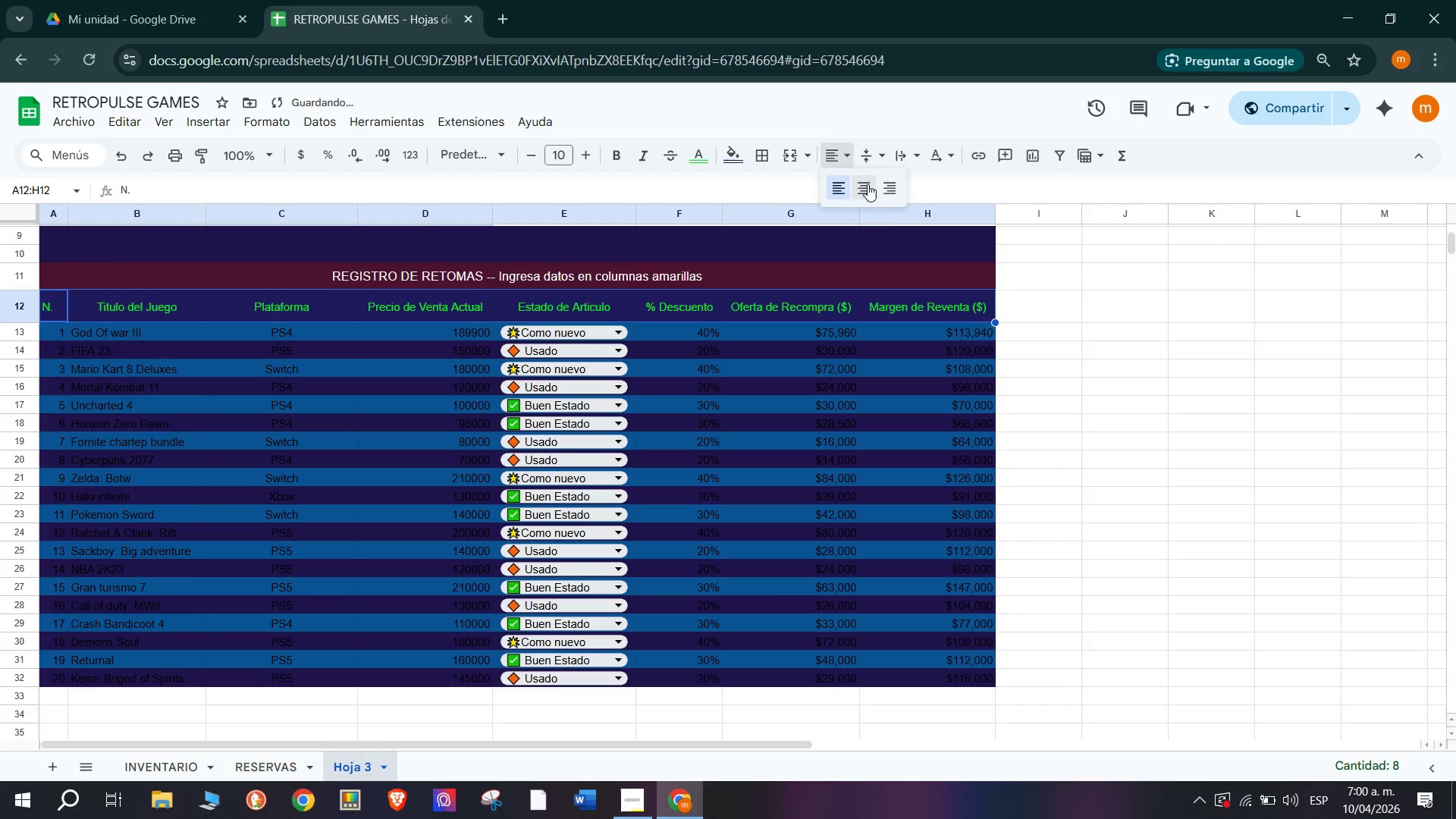 
left_click([868, 184])
 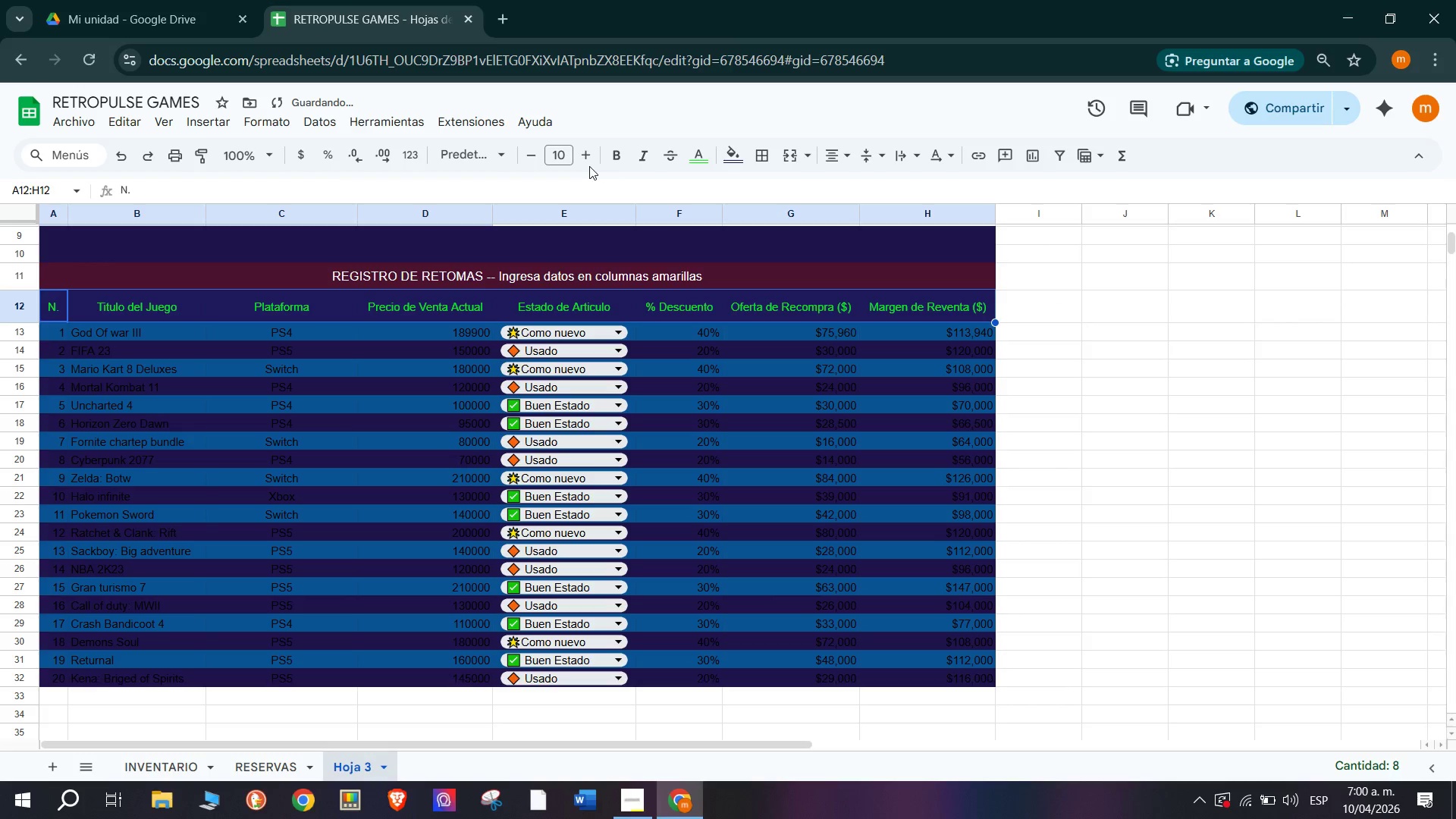 
double_click([584, 158])
 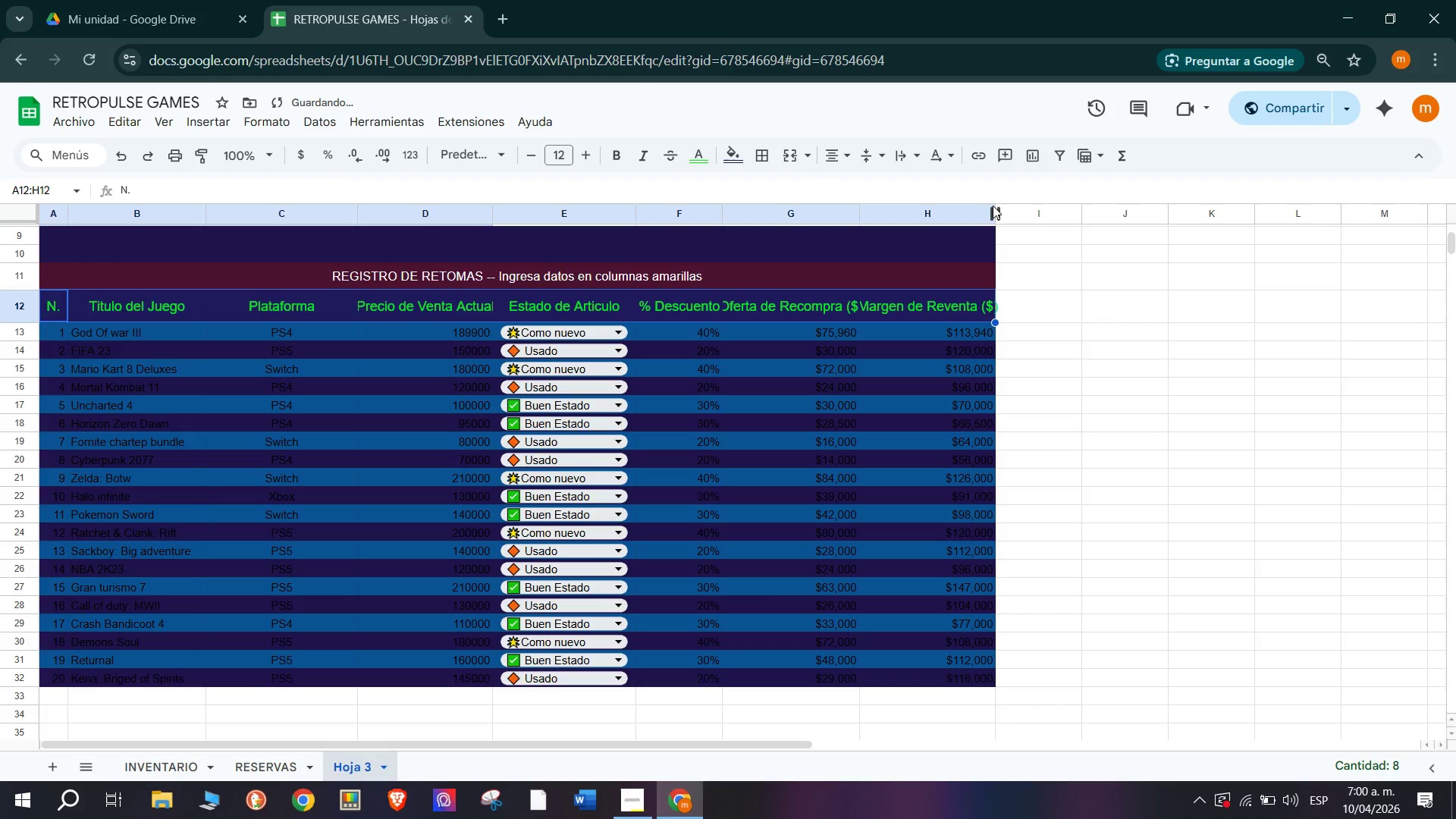 
left_click_drag(start_coordinate=[997, 215], to_coordinate=[1018, 215])
 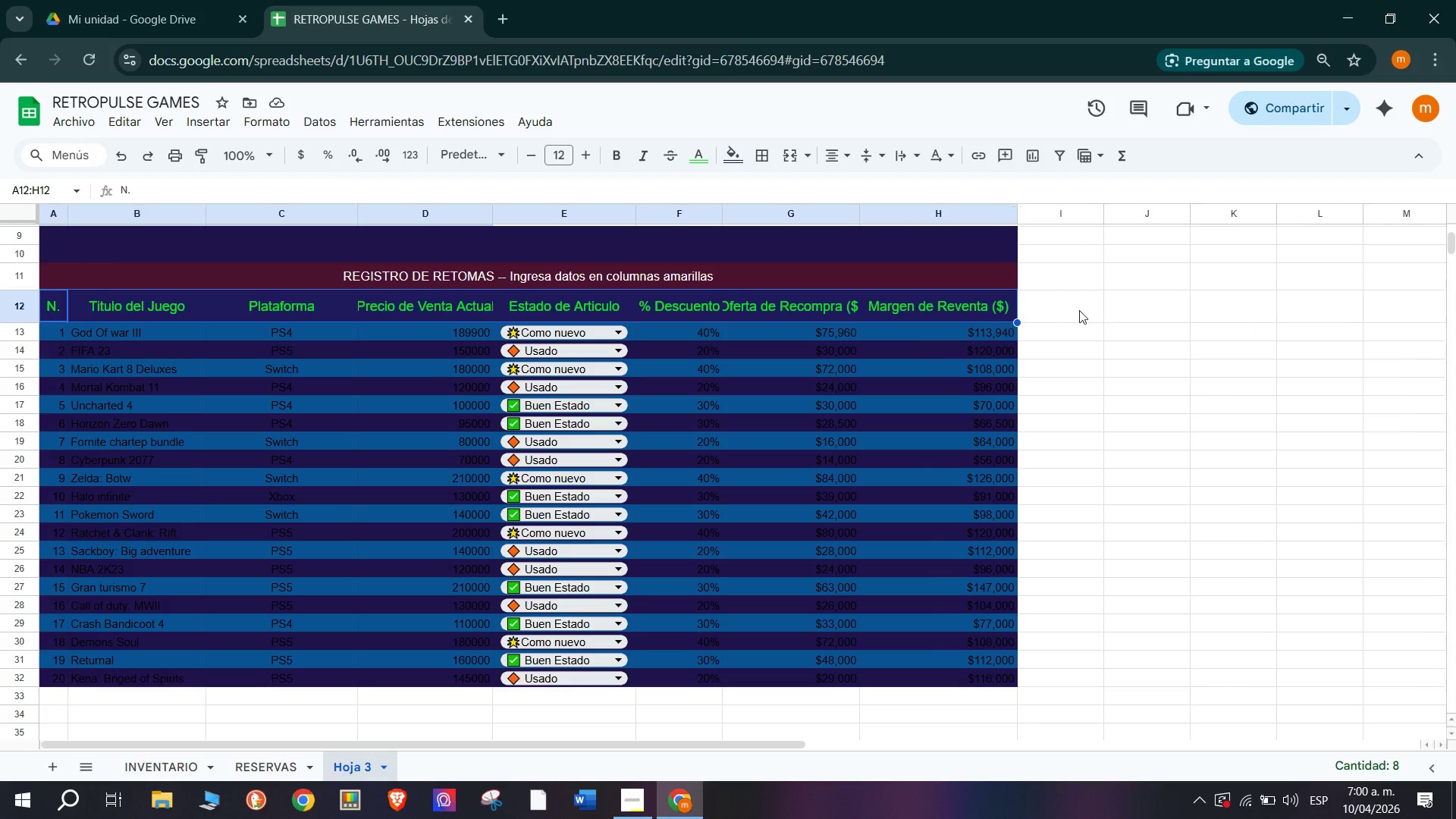 
wait(7.08)
 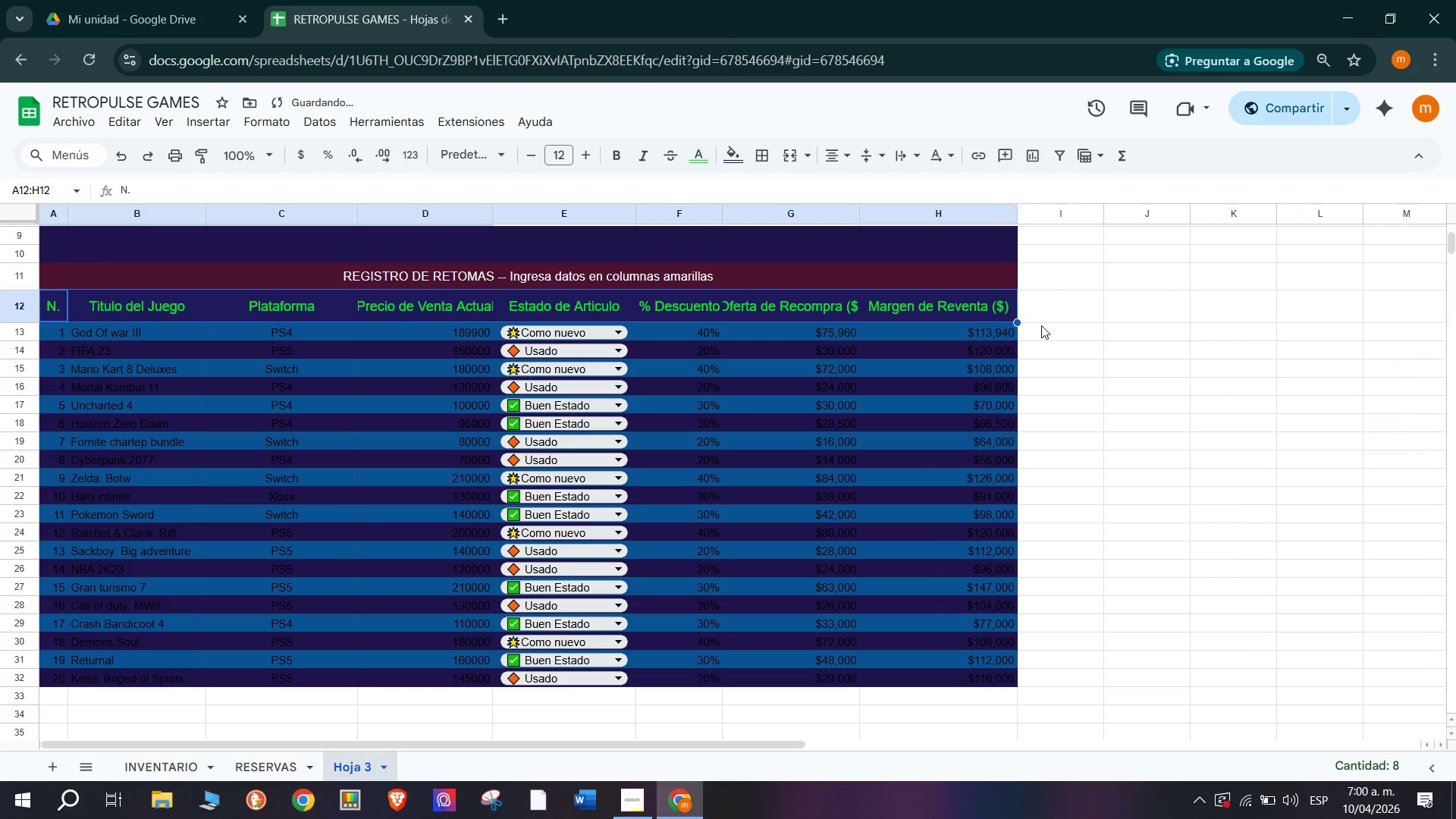 
left_click_drag(start_coordinate=[722, 207], to_coordinate=[741, 208])
 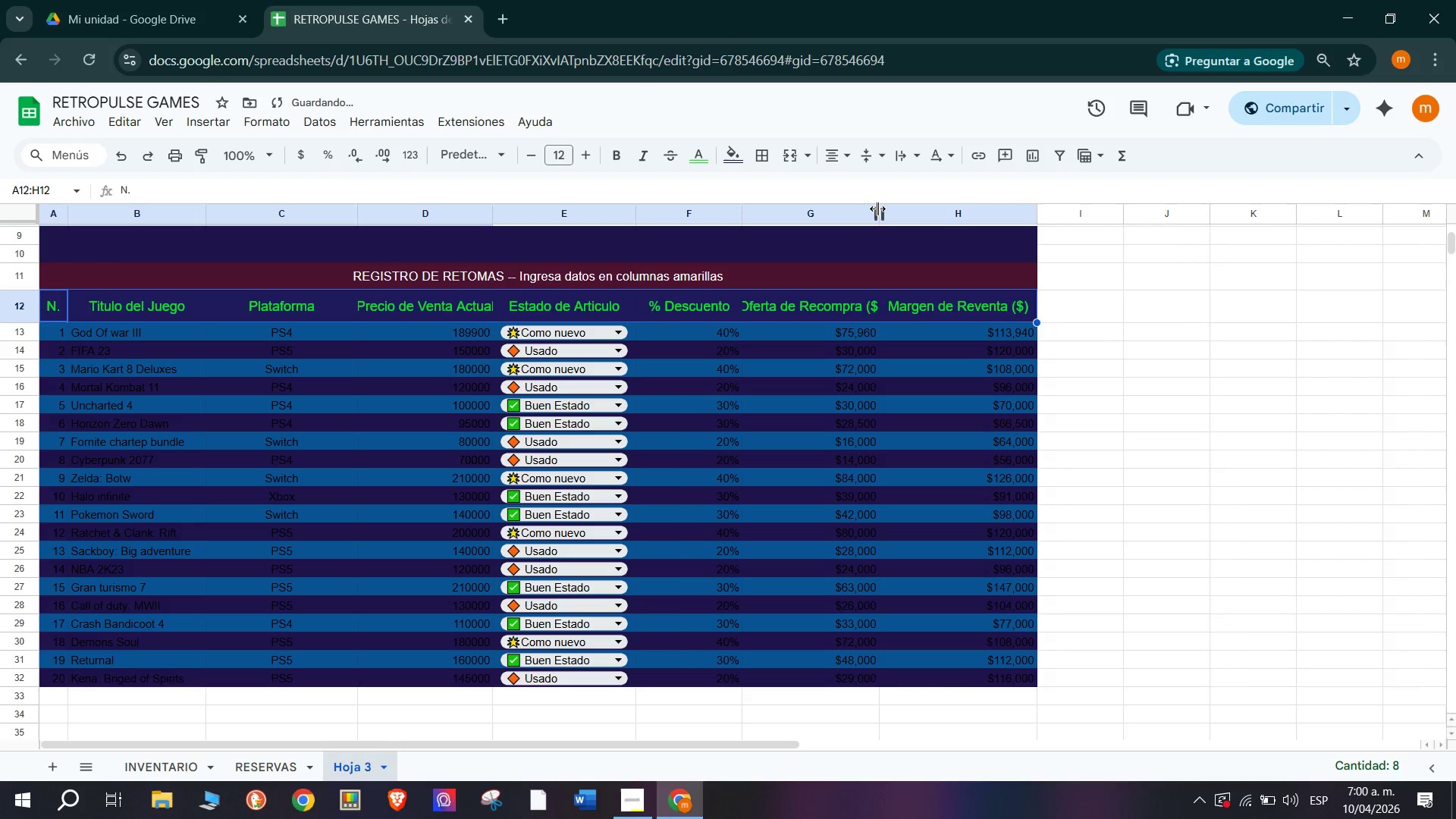 
left_click_drag(start_coordinate=[877, 209], to_coordinate=[895, 212])
 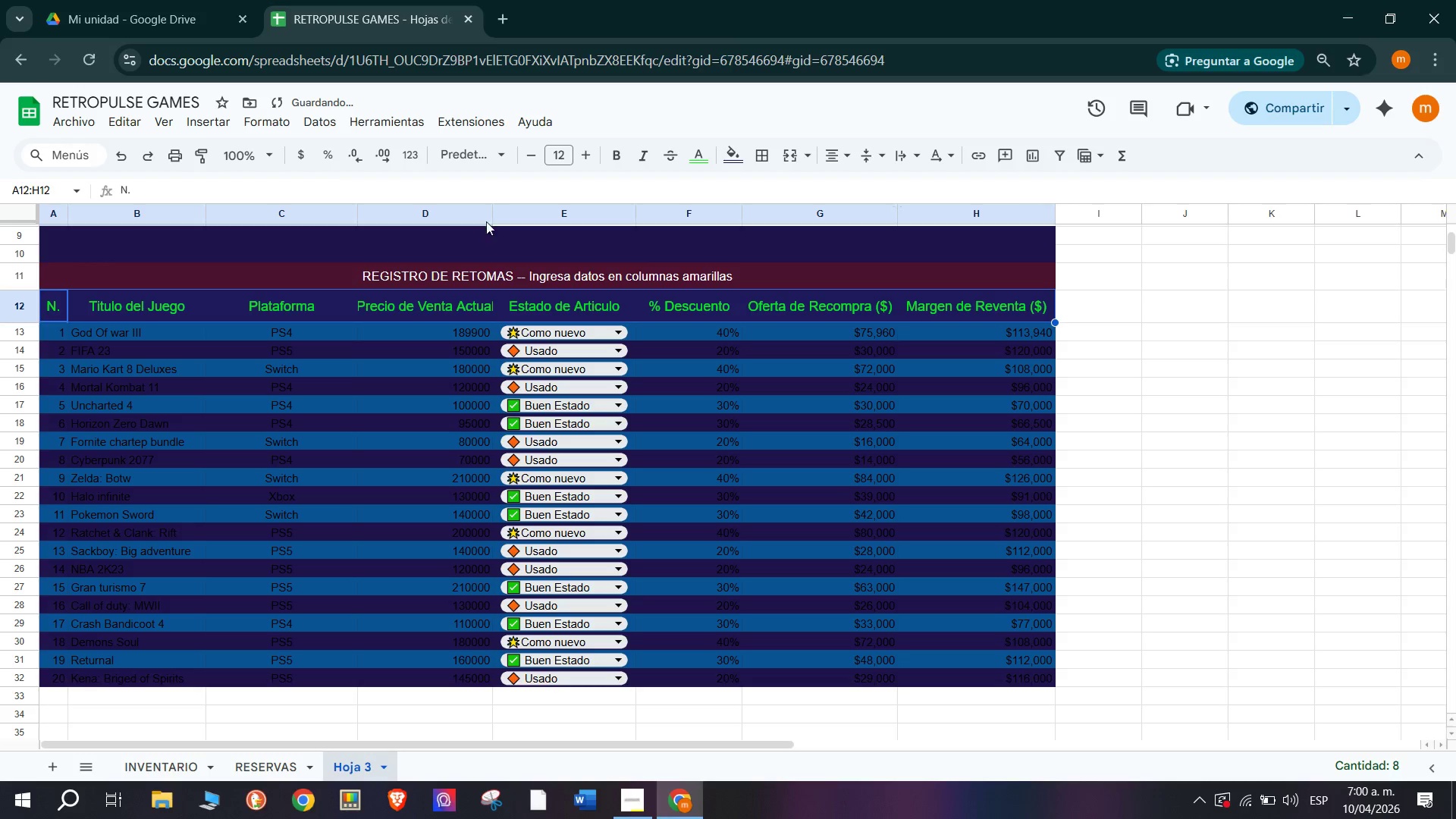 
left_click_drag(start_coordinate=[494, 211], to_coordinate=[516, 215])
 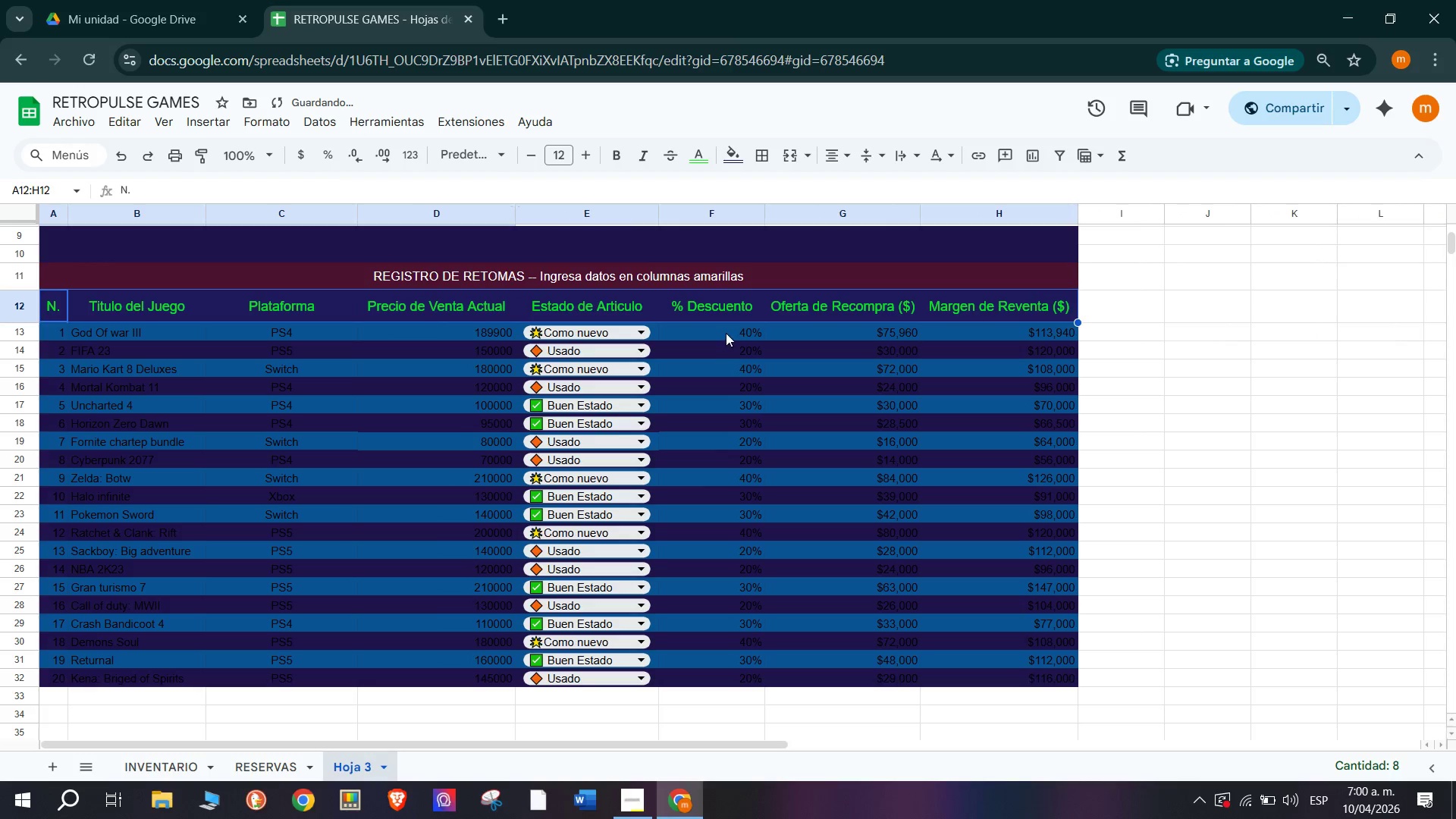 
left_click_drag(start_coordinate=[730, 331], to_coordinate=[735, 671])
 